 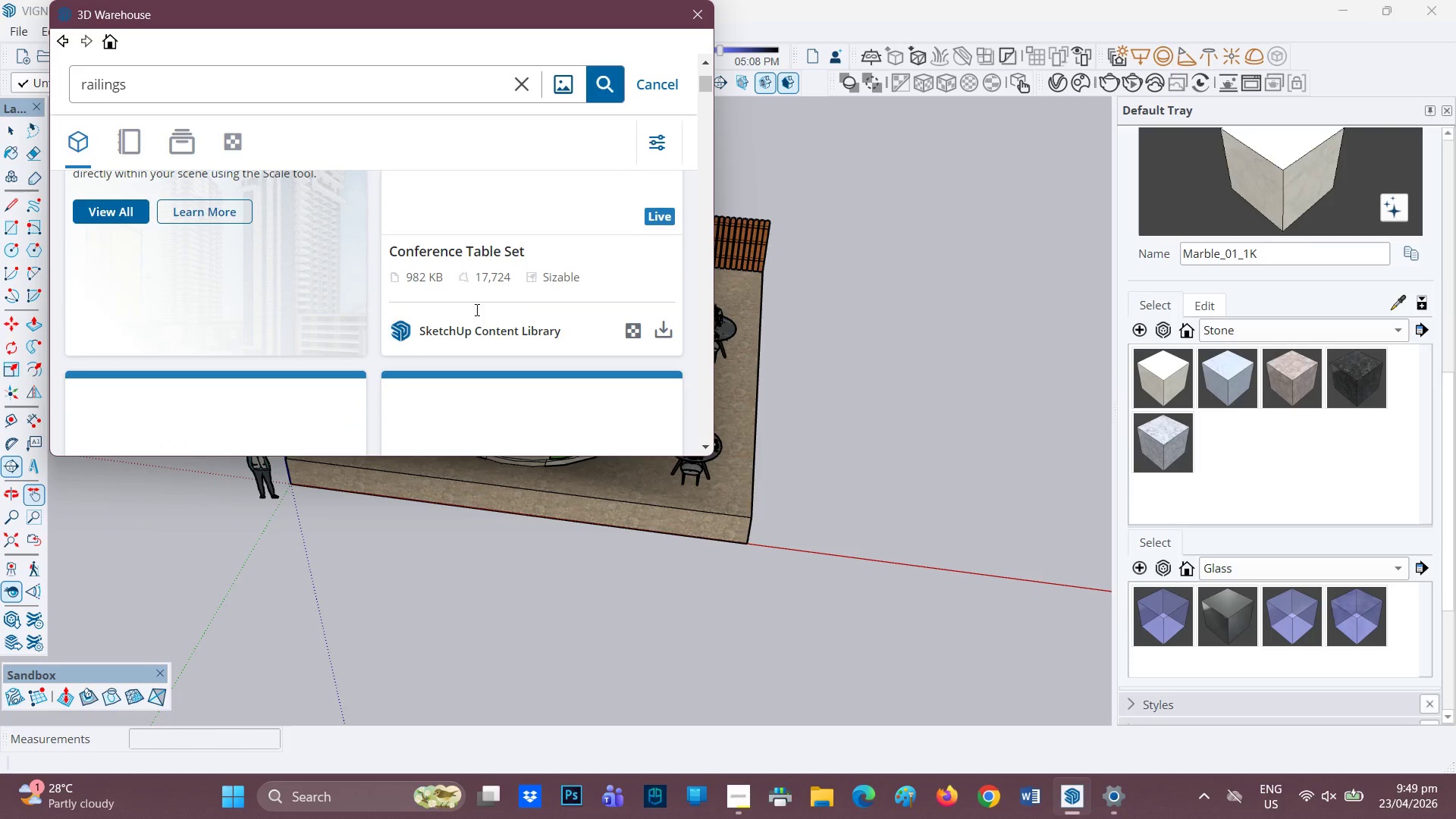 
scroll: coordinate [471, 319], scroll_direction: down, amount: 3.0
 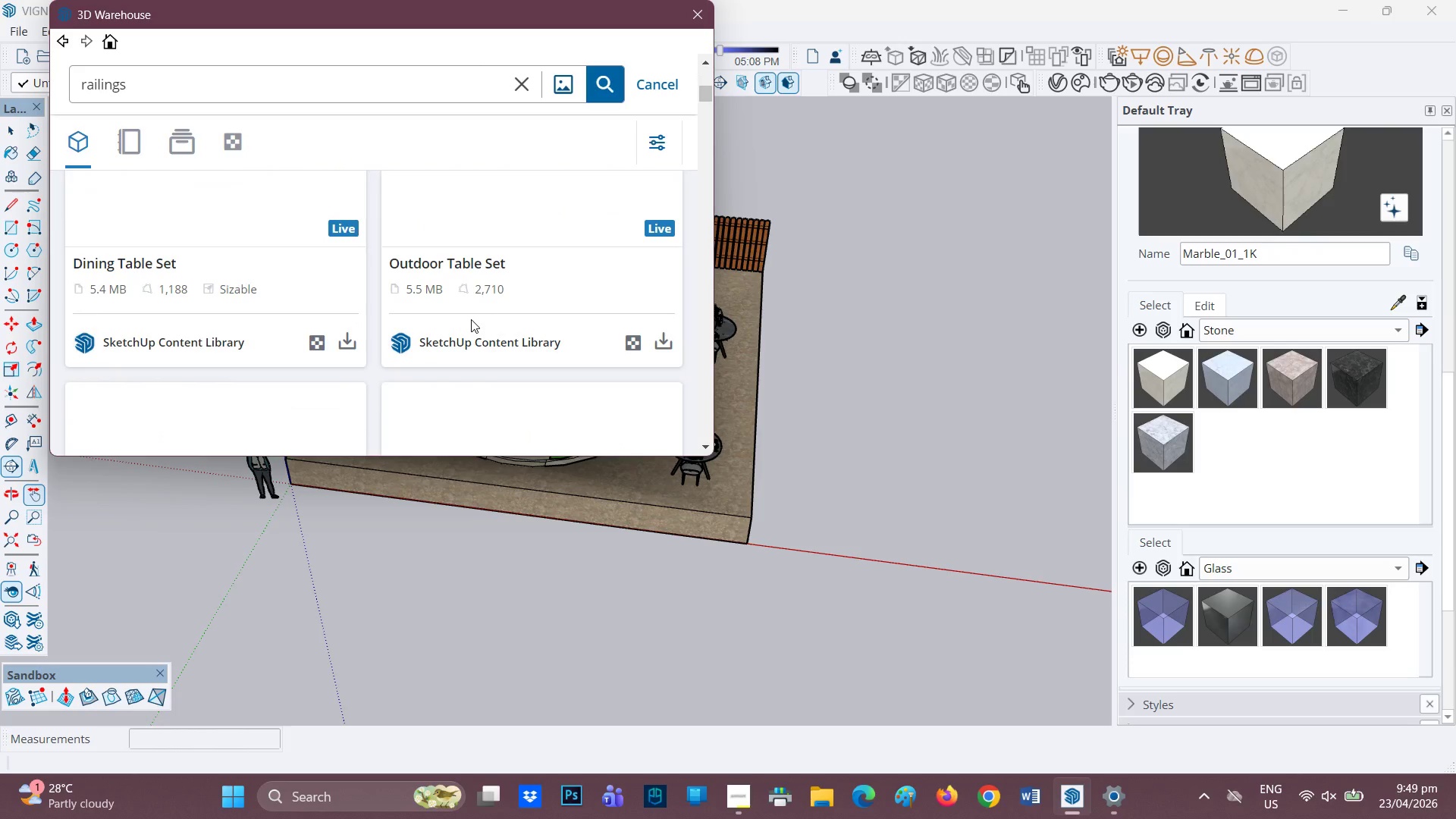 
scroll: coordinate [471, 319], scroll_direction: up, amount: 5.0
 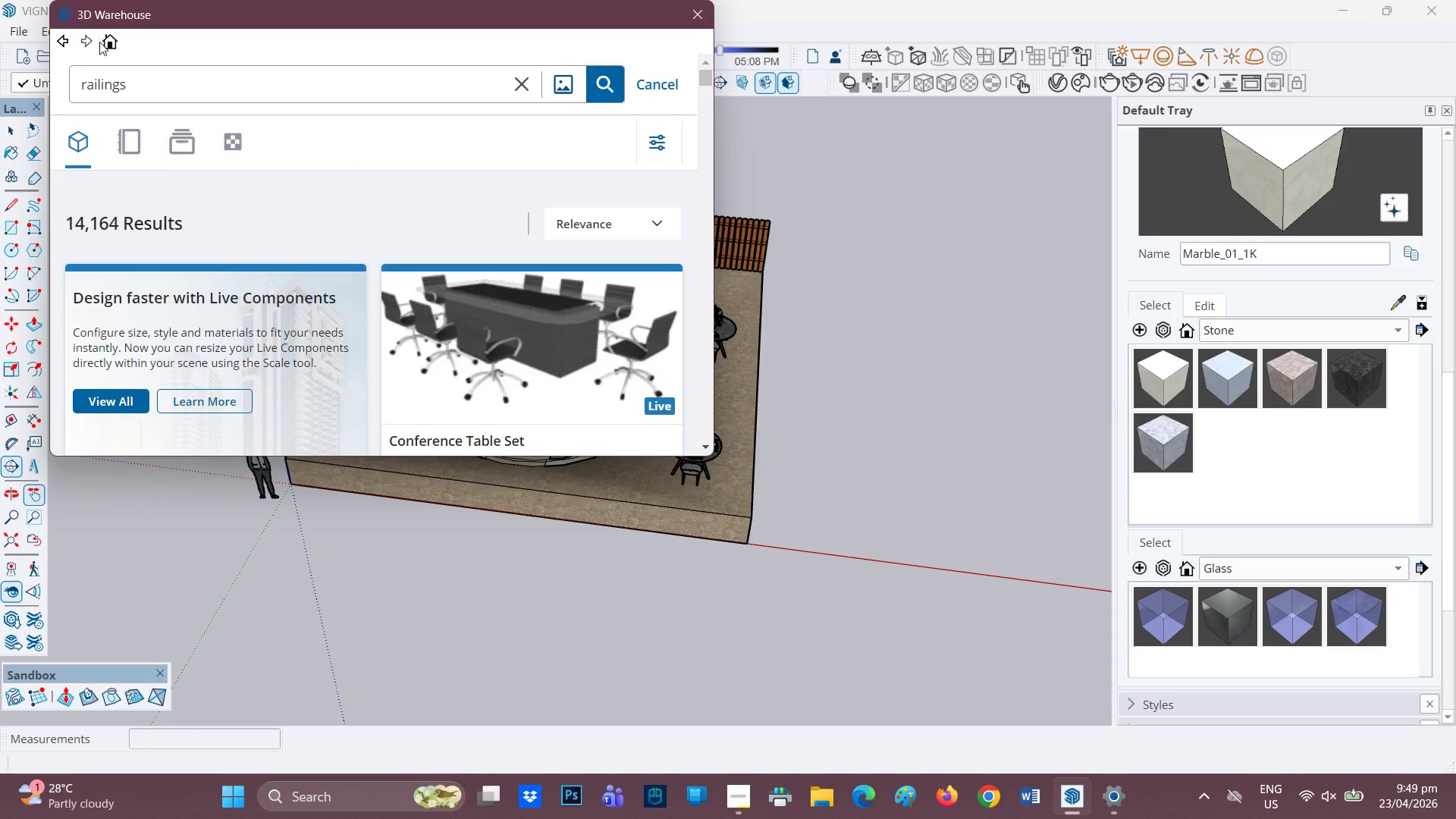 
left_click([115, 40])
 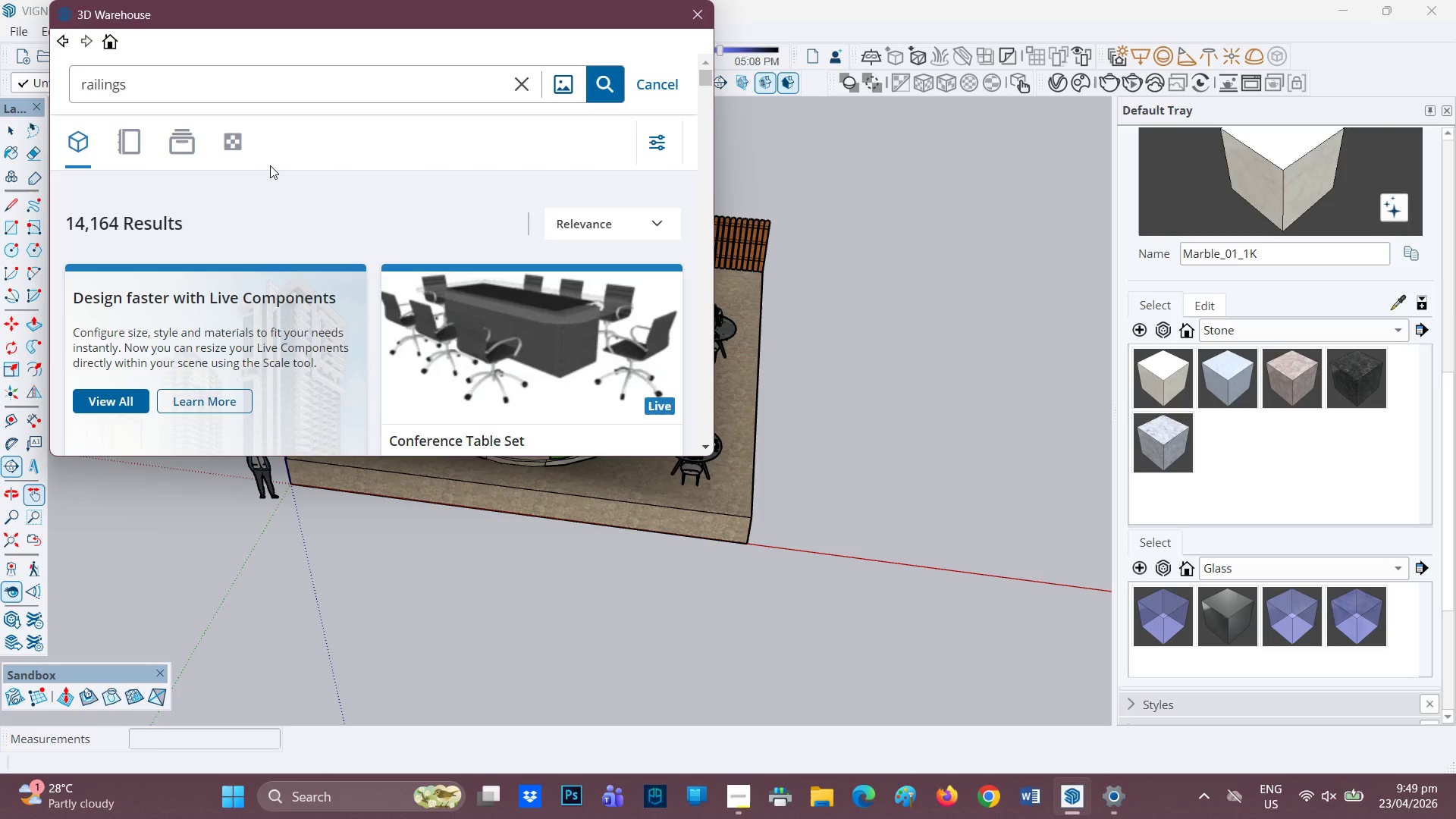 
wait(29.25)
 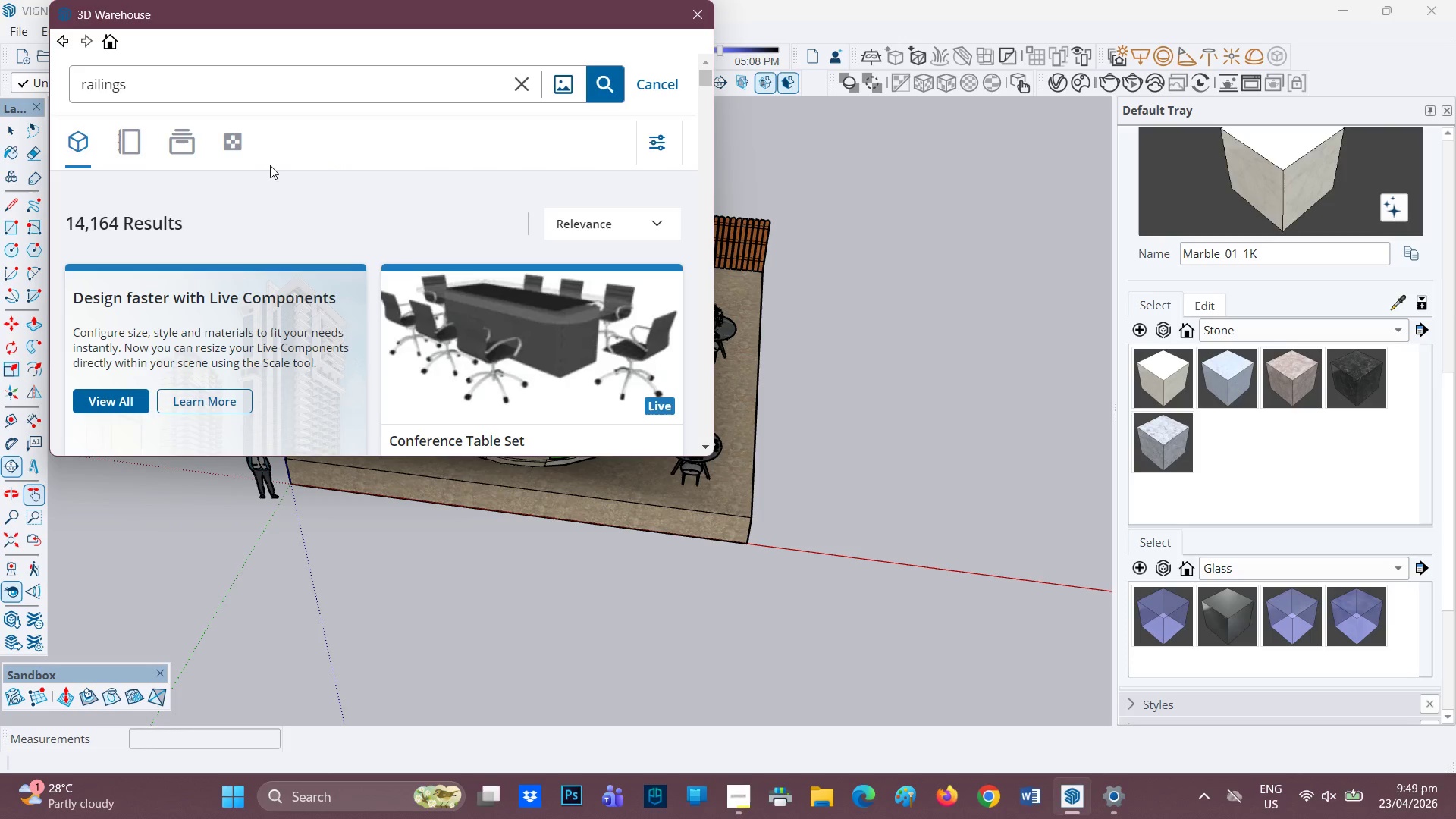 
left_click([116, 43])
 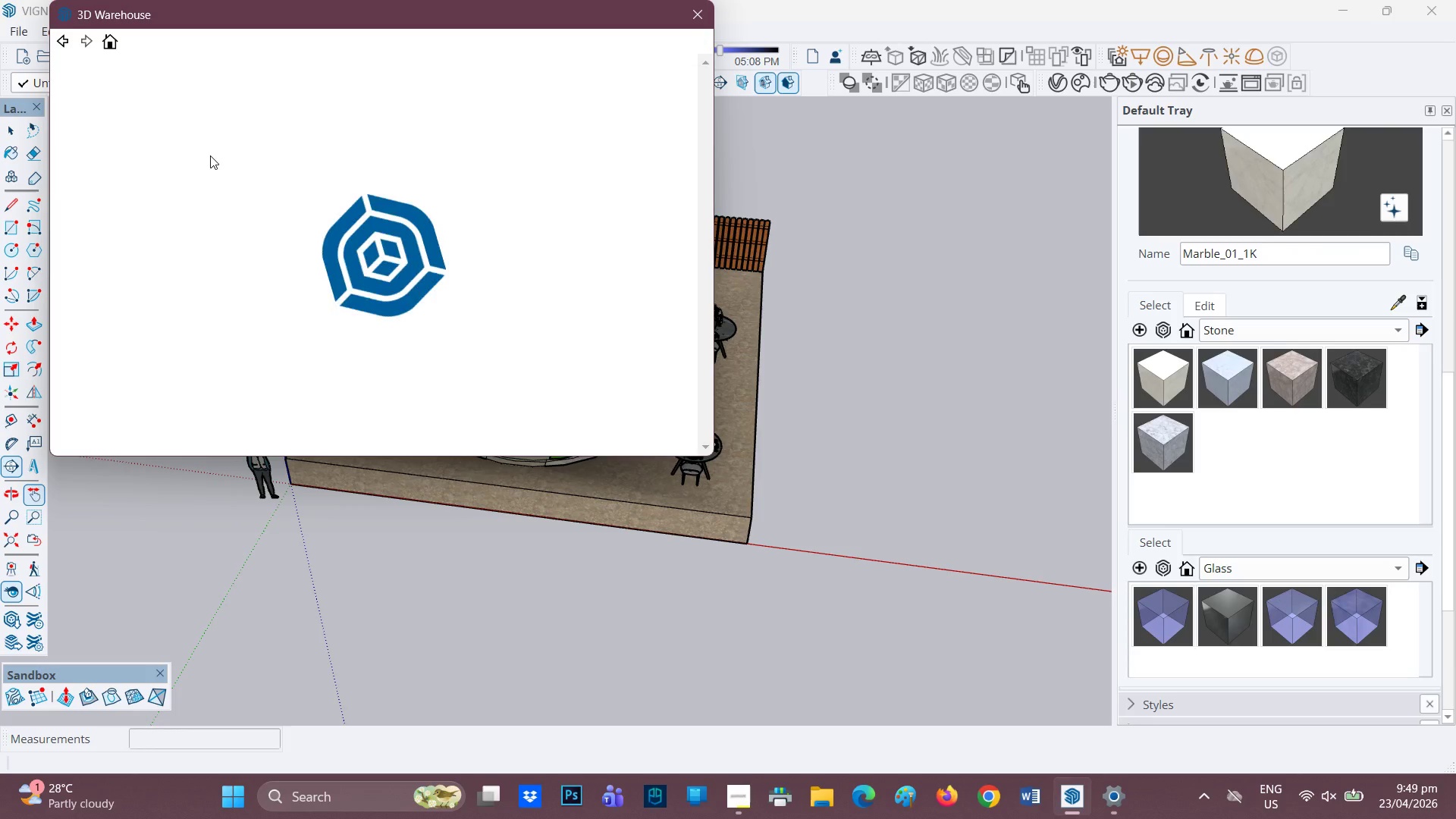 
wait(19.42)
 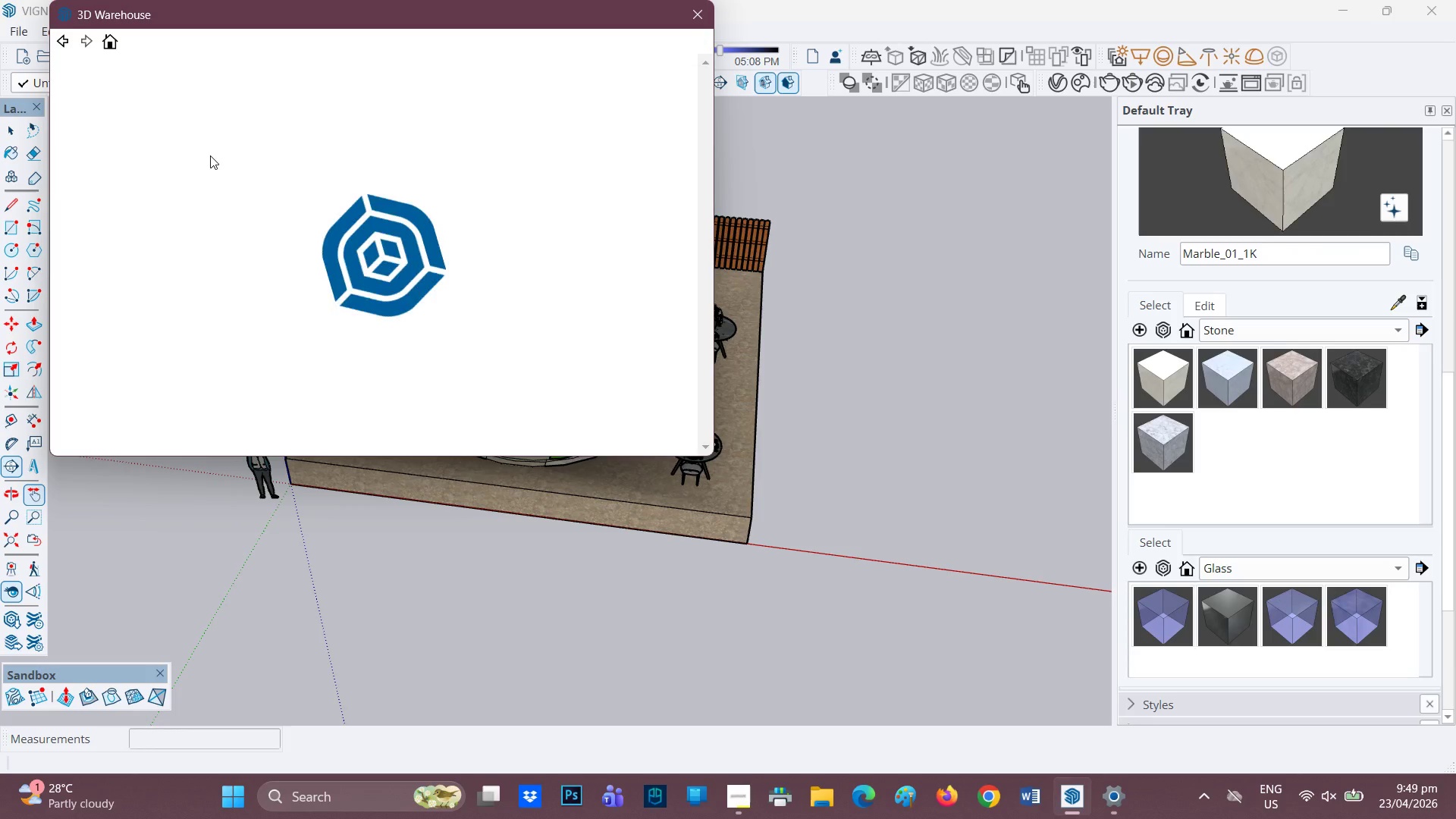 
double_click([257, 375])
 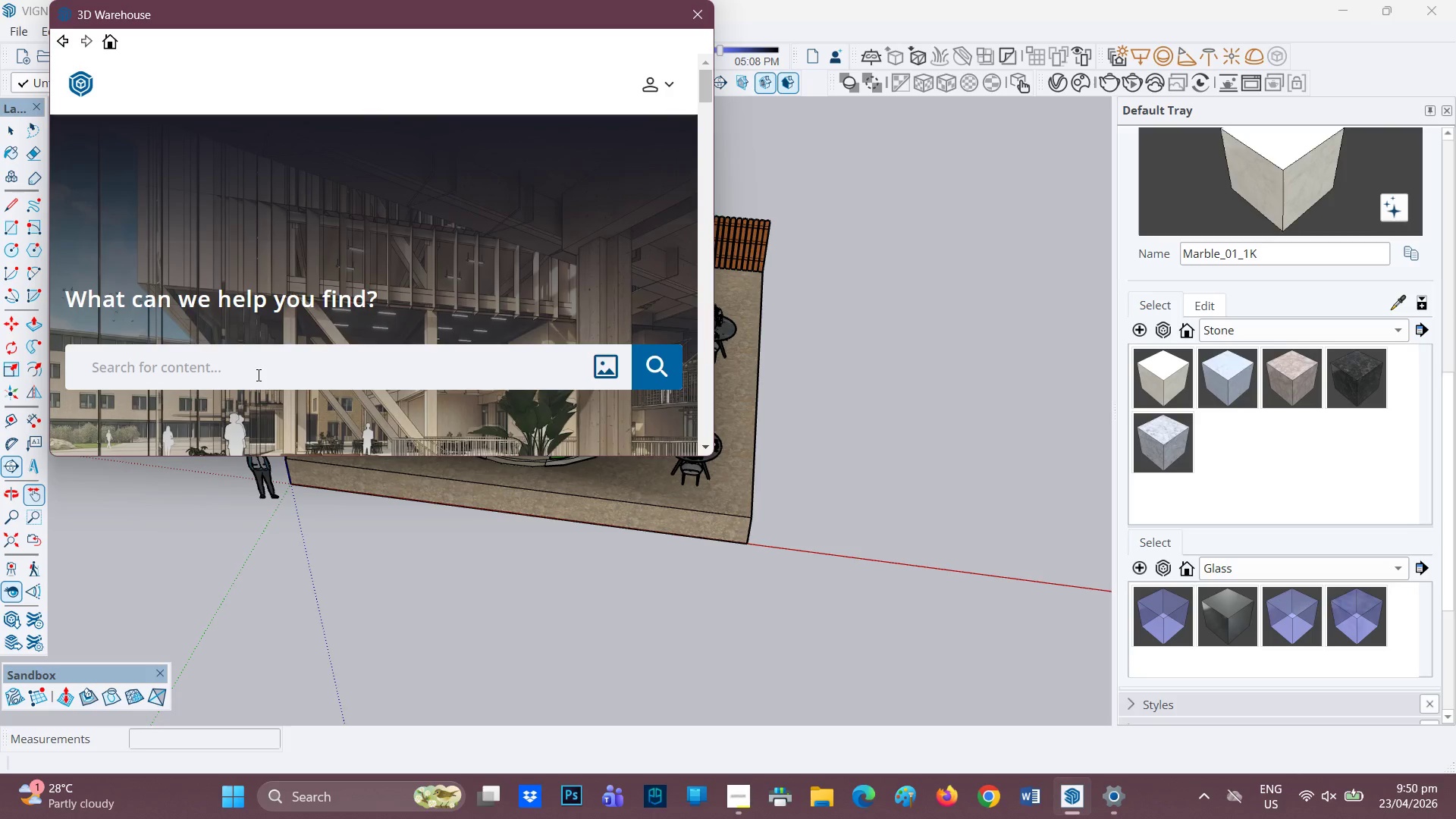 
type(RAILING)
 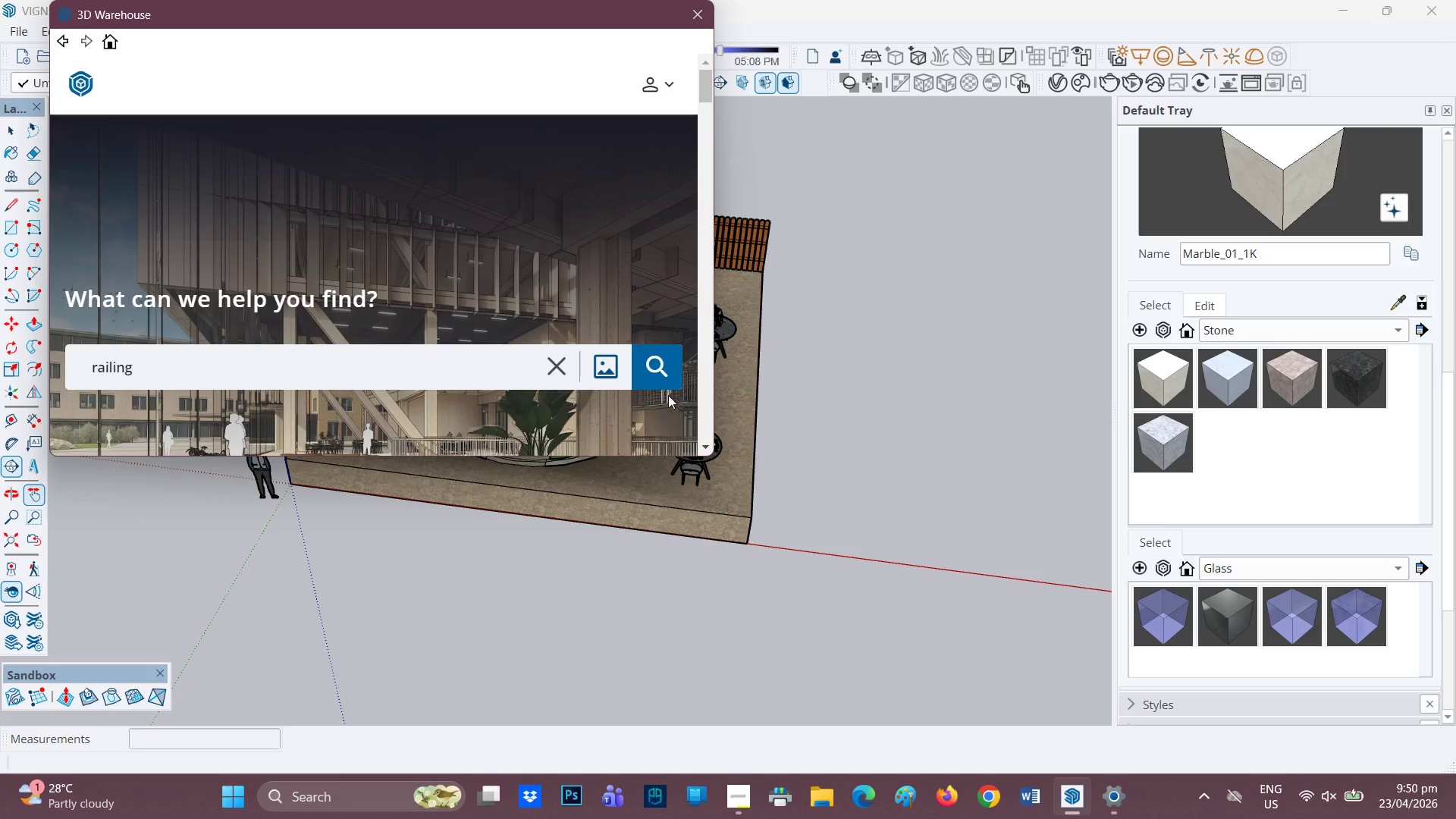 
left_click([663, 378])
 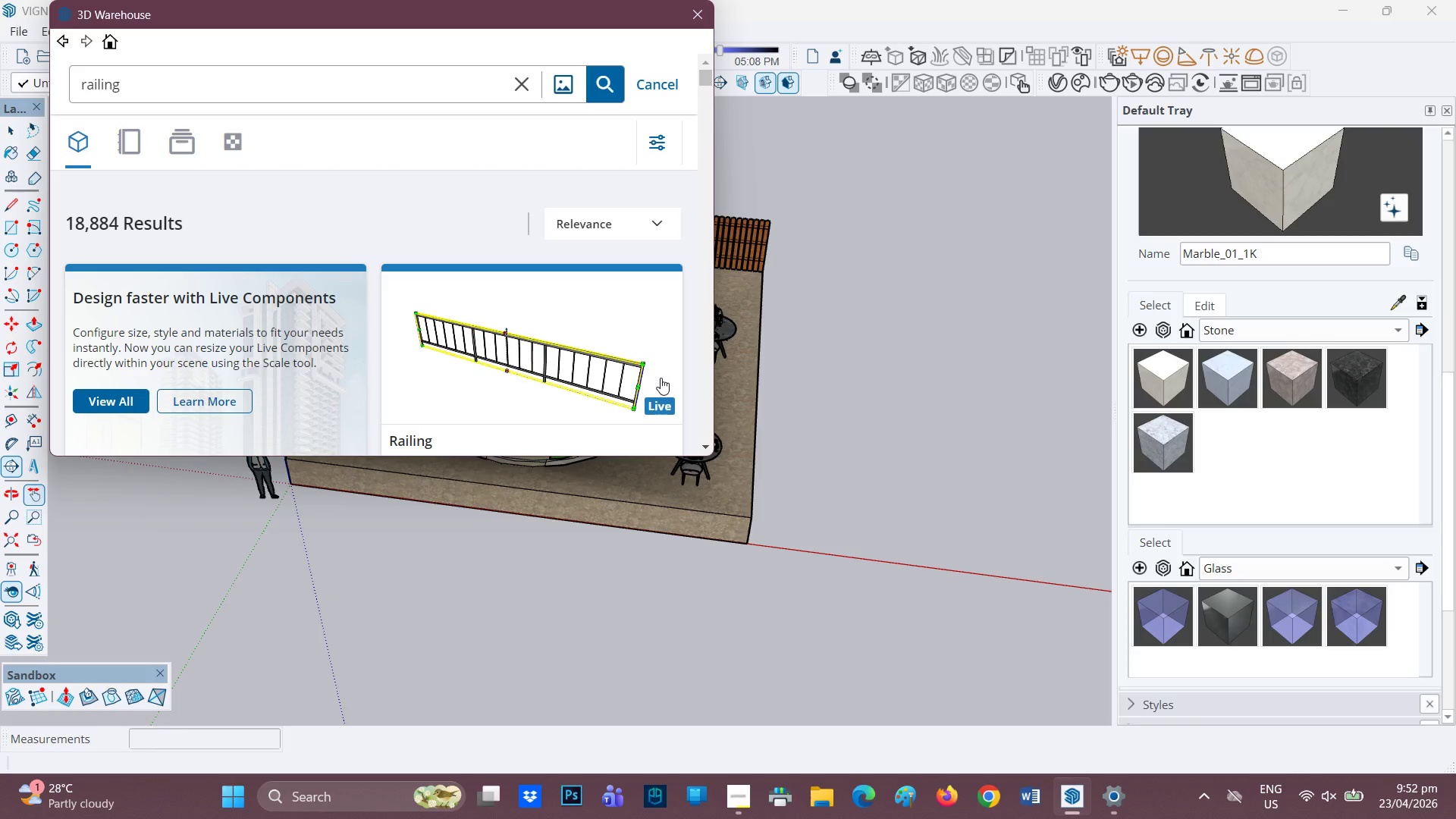 
wait(134.45)
 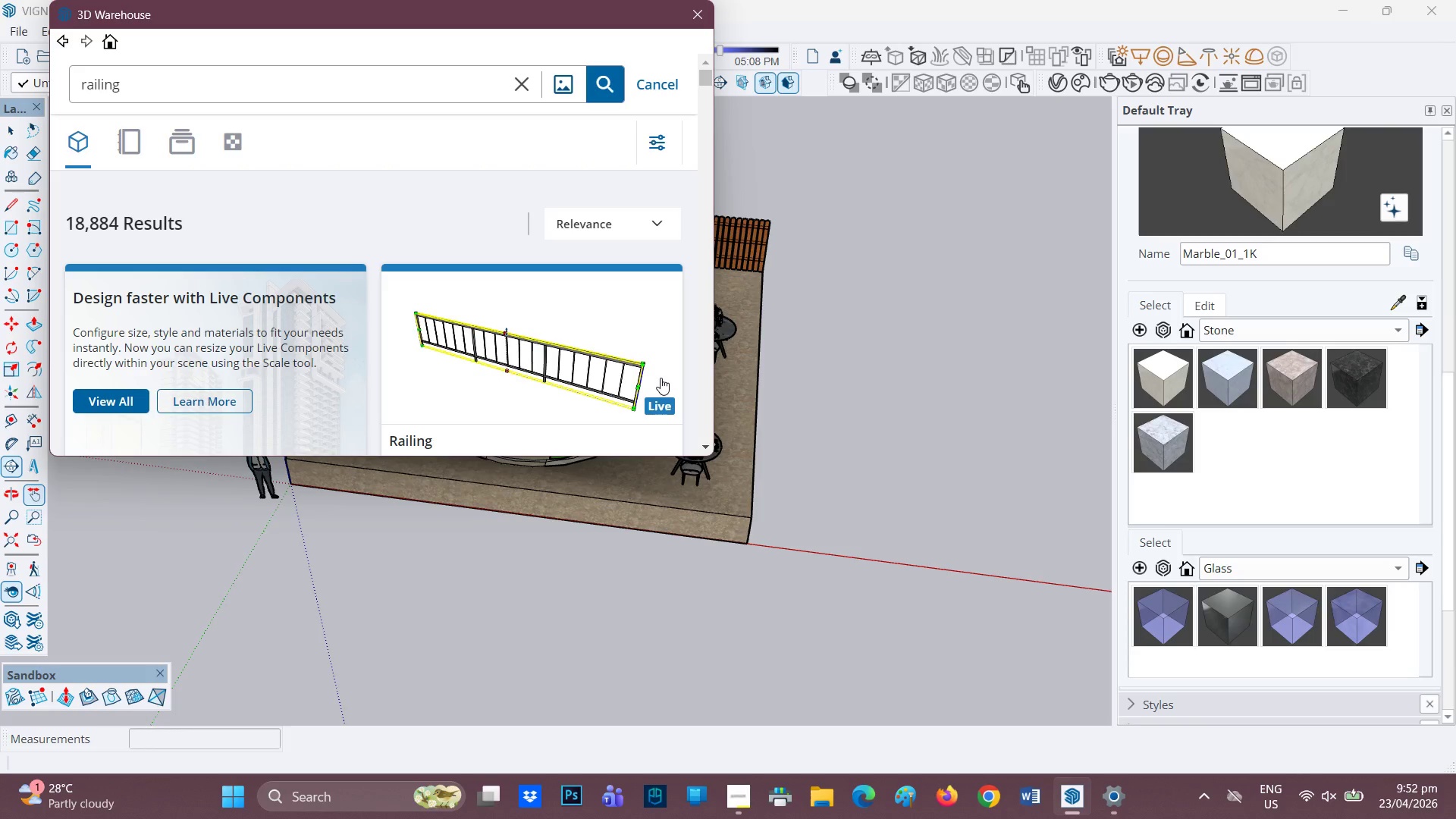 
scroll: coordinate [450, 322], scroll_direction: down, amount: 7.0
 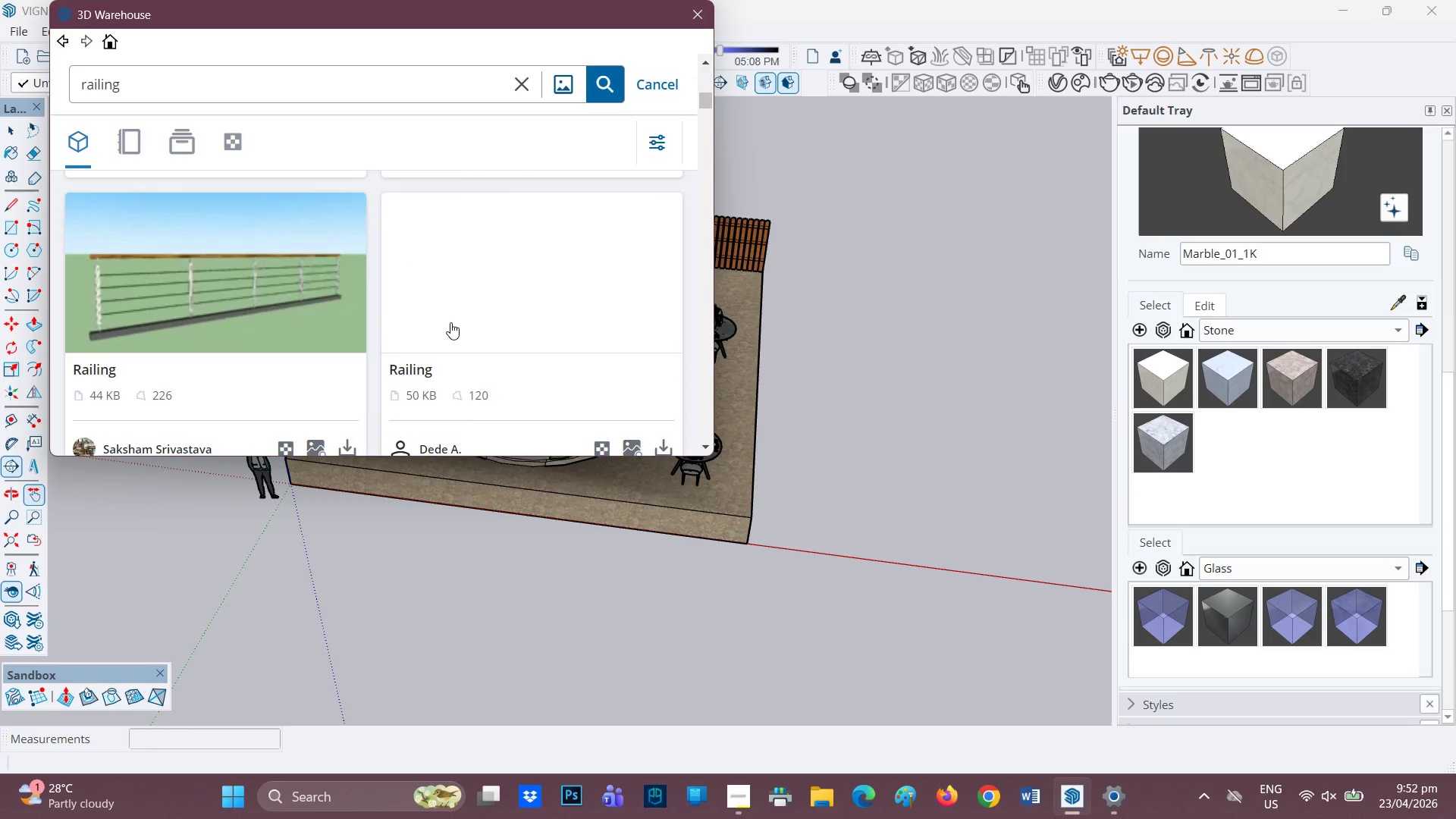 
scroll: coordinate [450, 322], scroll_direction: up, amount: 2.0
 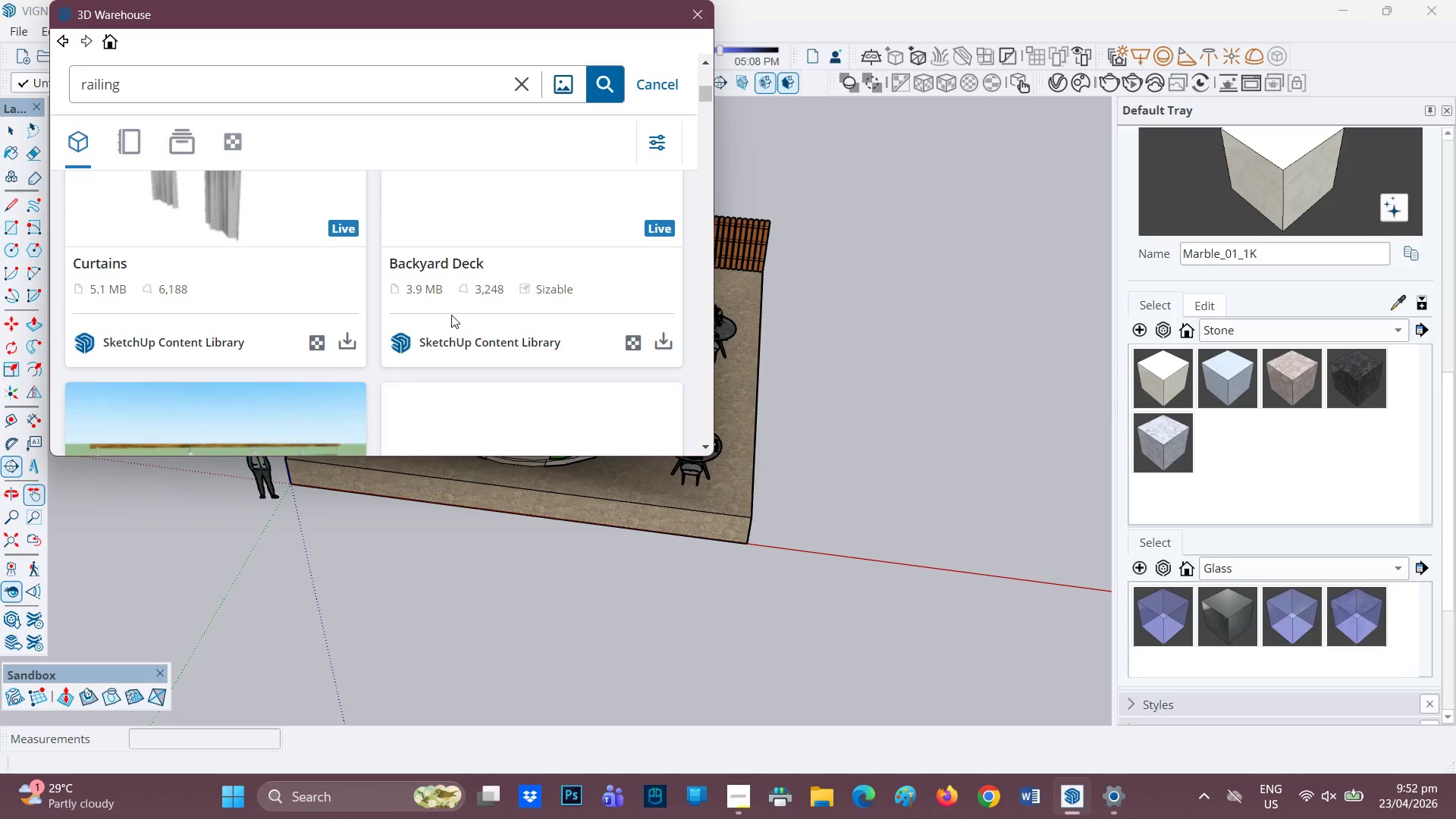 
wait(5.49)
 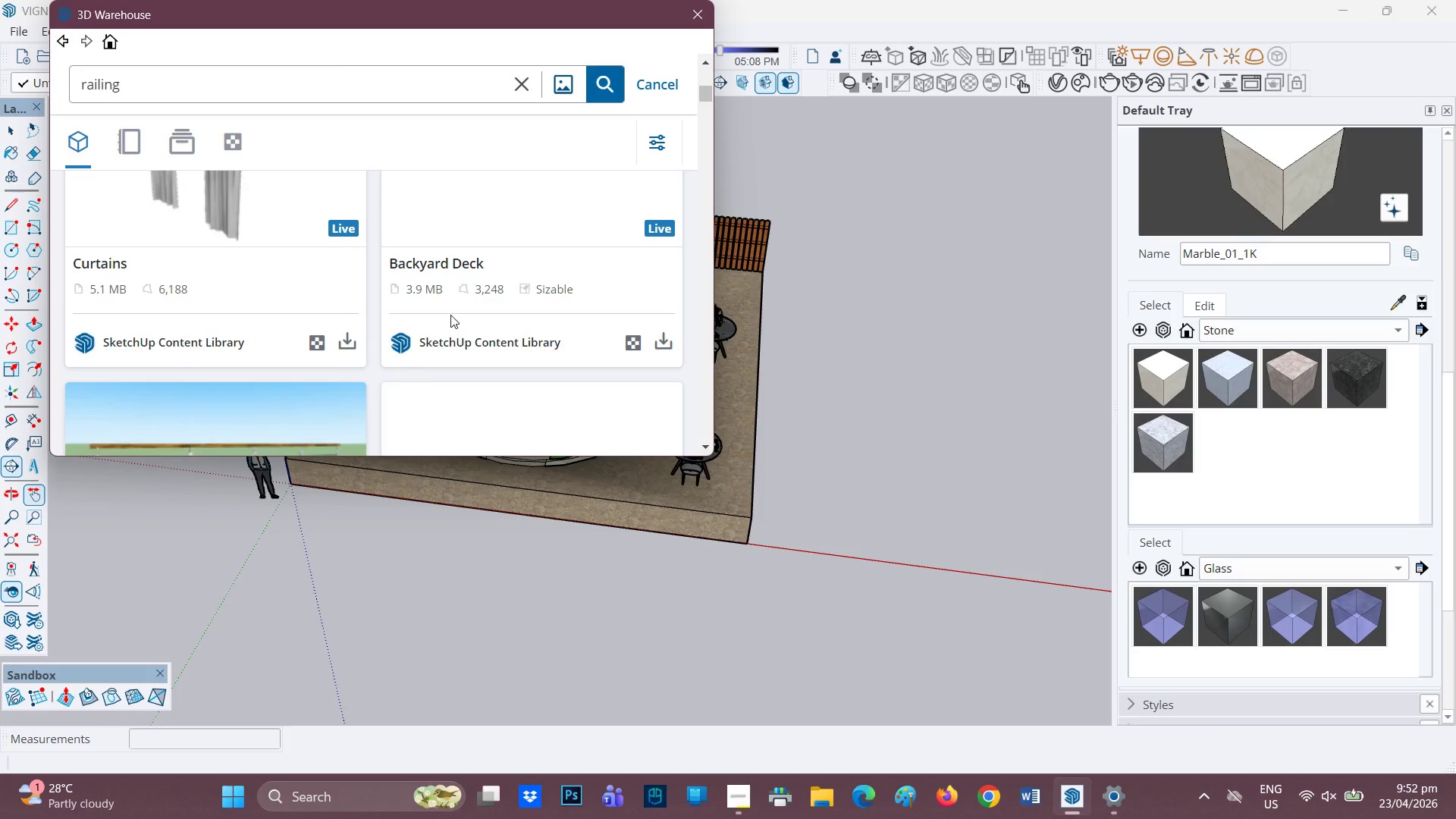 
scroll: coordinate [451, 315], scroll_direction: down, amount: 2.0
 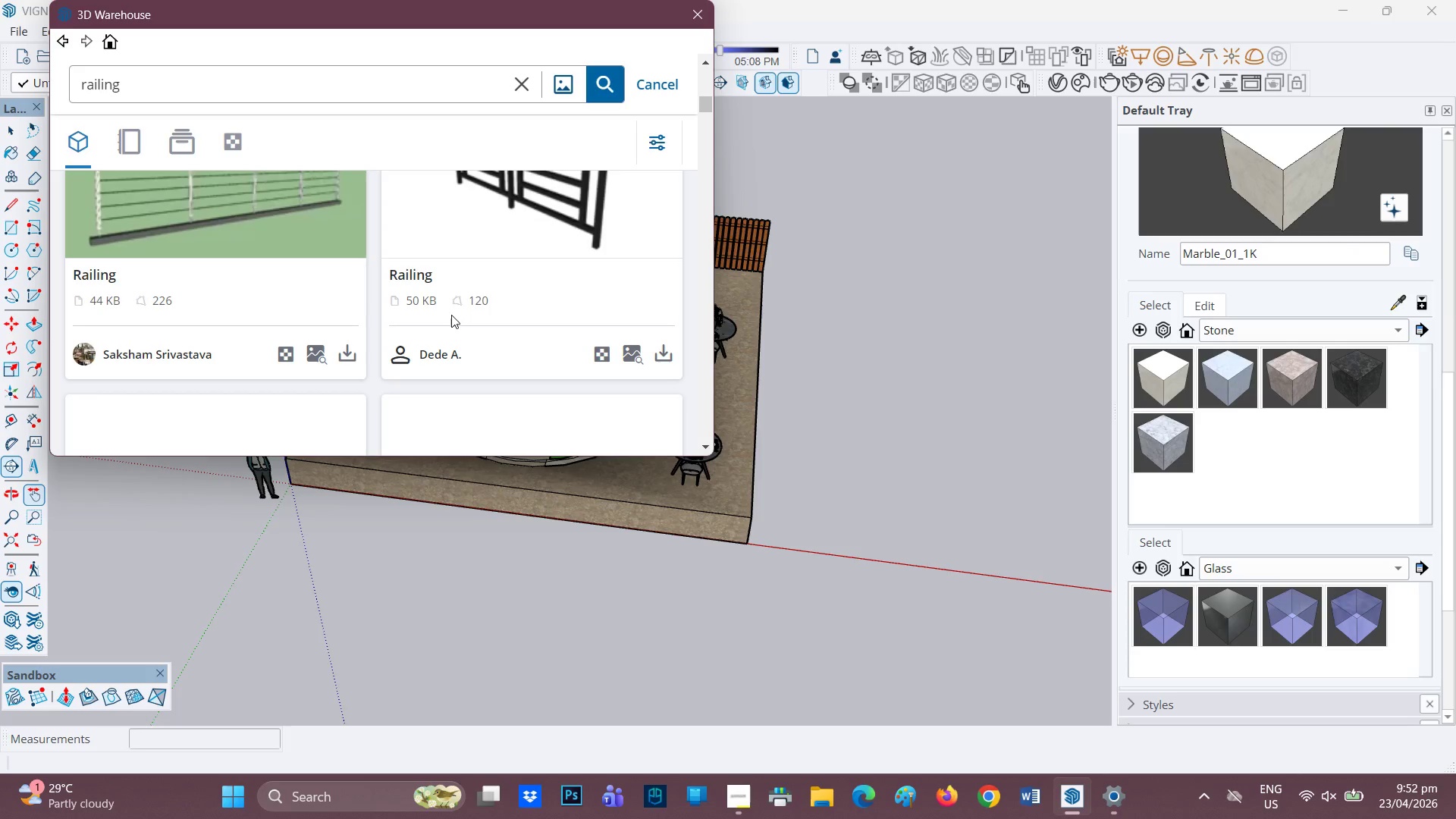 
wait(5.16)
 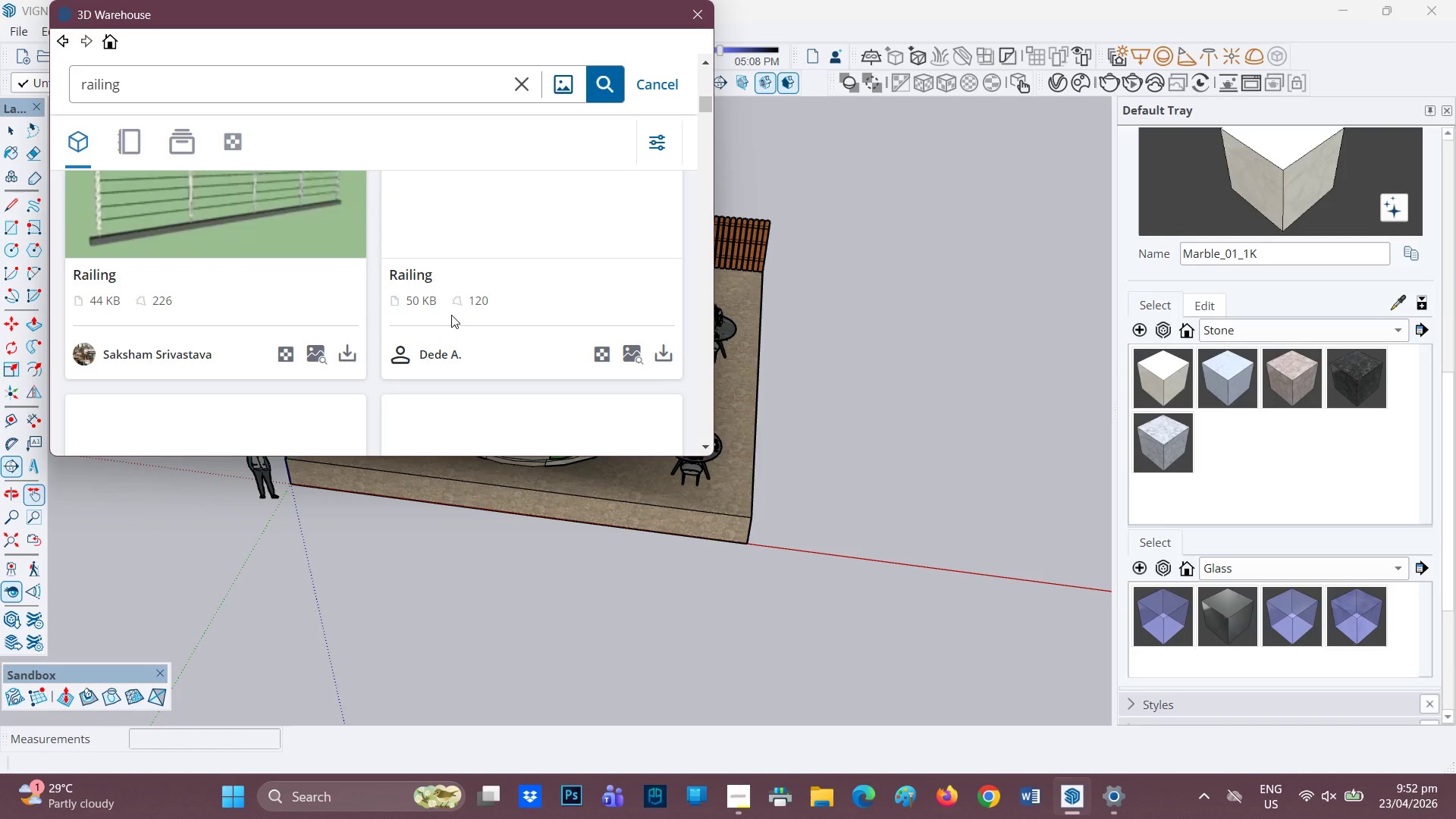 
scroll: coordinate [451, 304], scroll_direction: down, amount: 6.0
 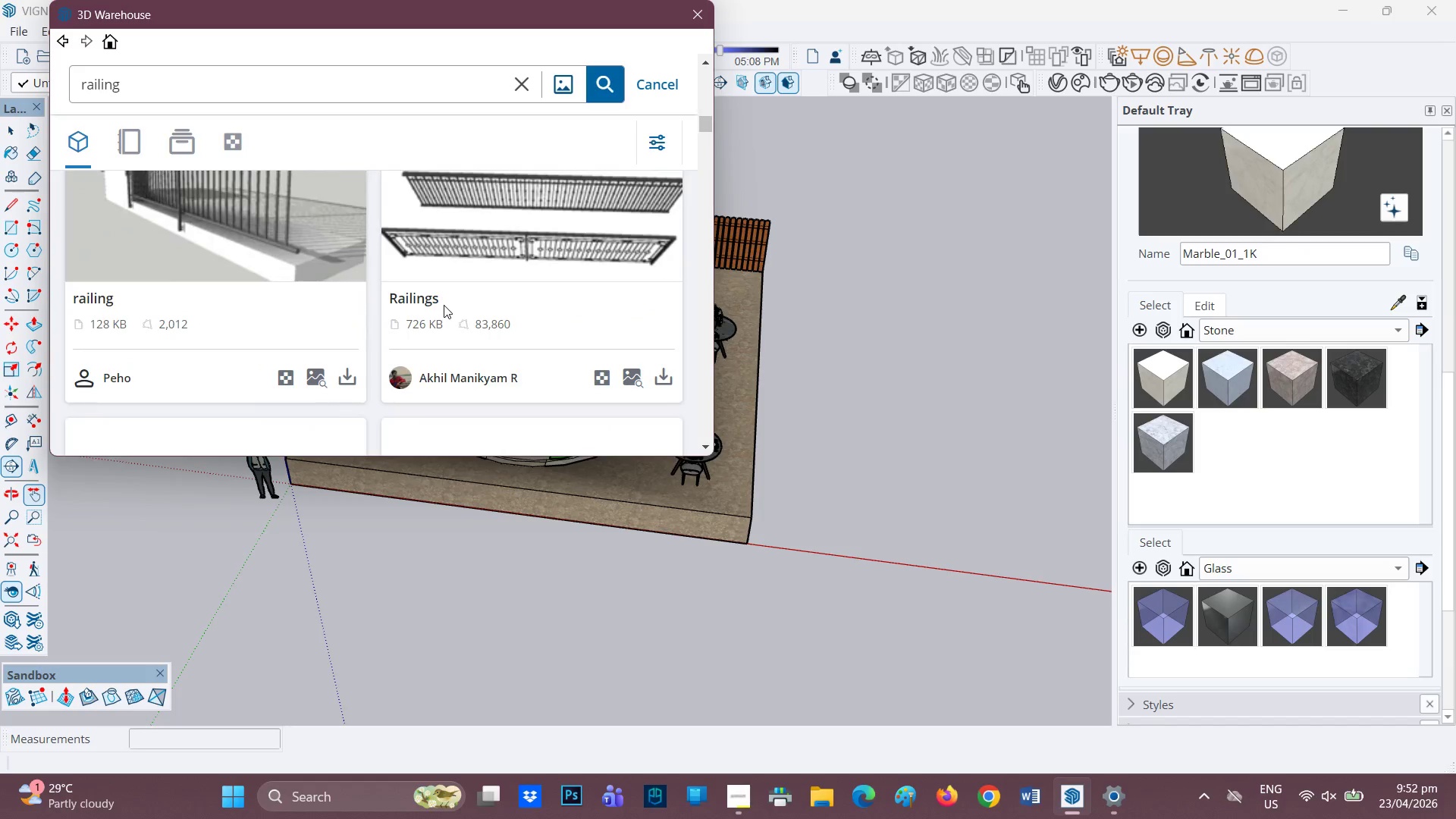 
scroll: coordinate [425, 309], scroll_direction: up, amount: 1.0
 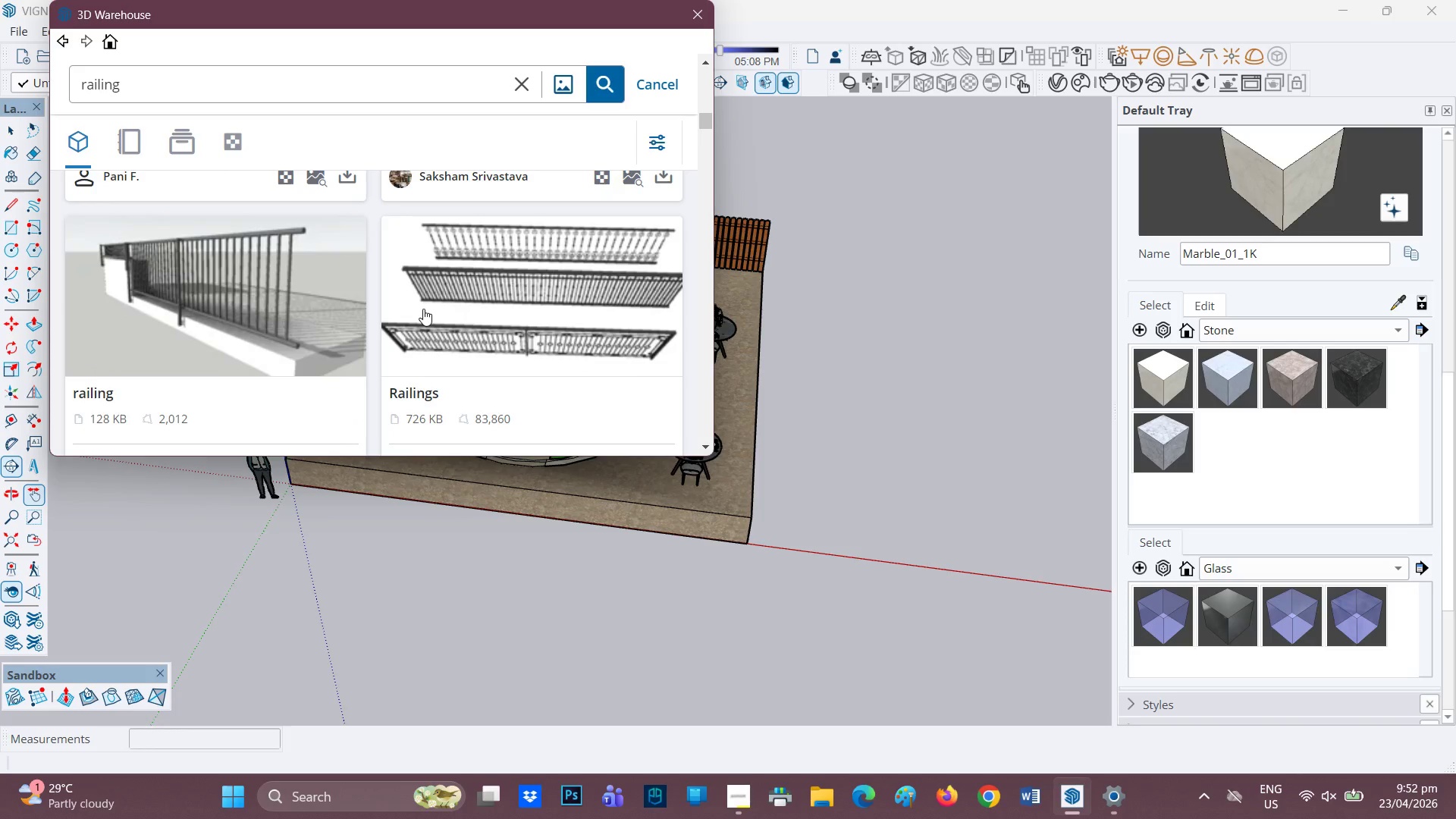 
scroll: coordinate [359, 314], scroll_direction: down, amount: 10.0
 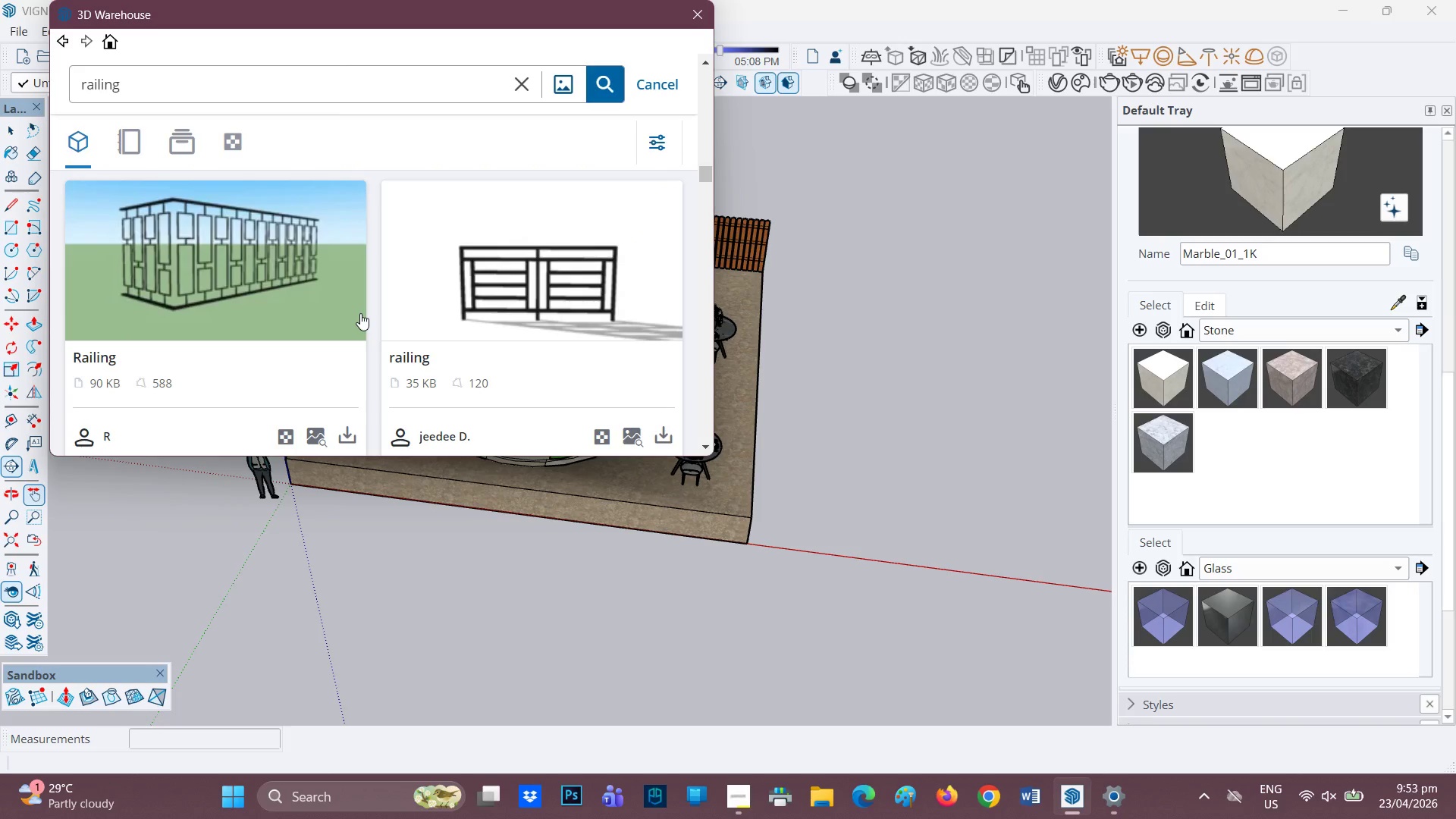 
scroll: coordinate [360, 313], scroll_direction: down, amount: 2.0
 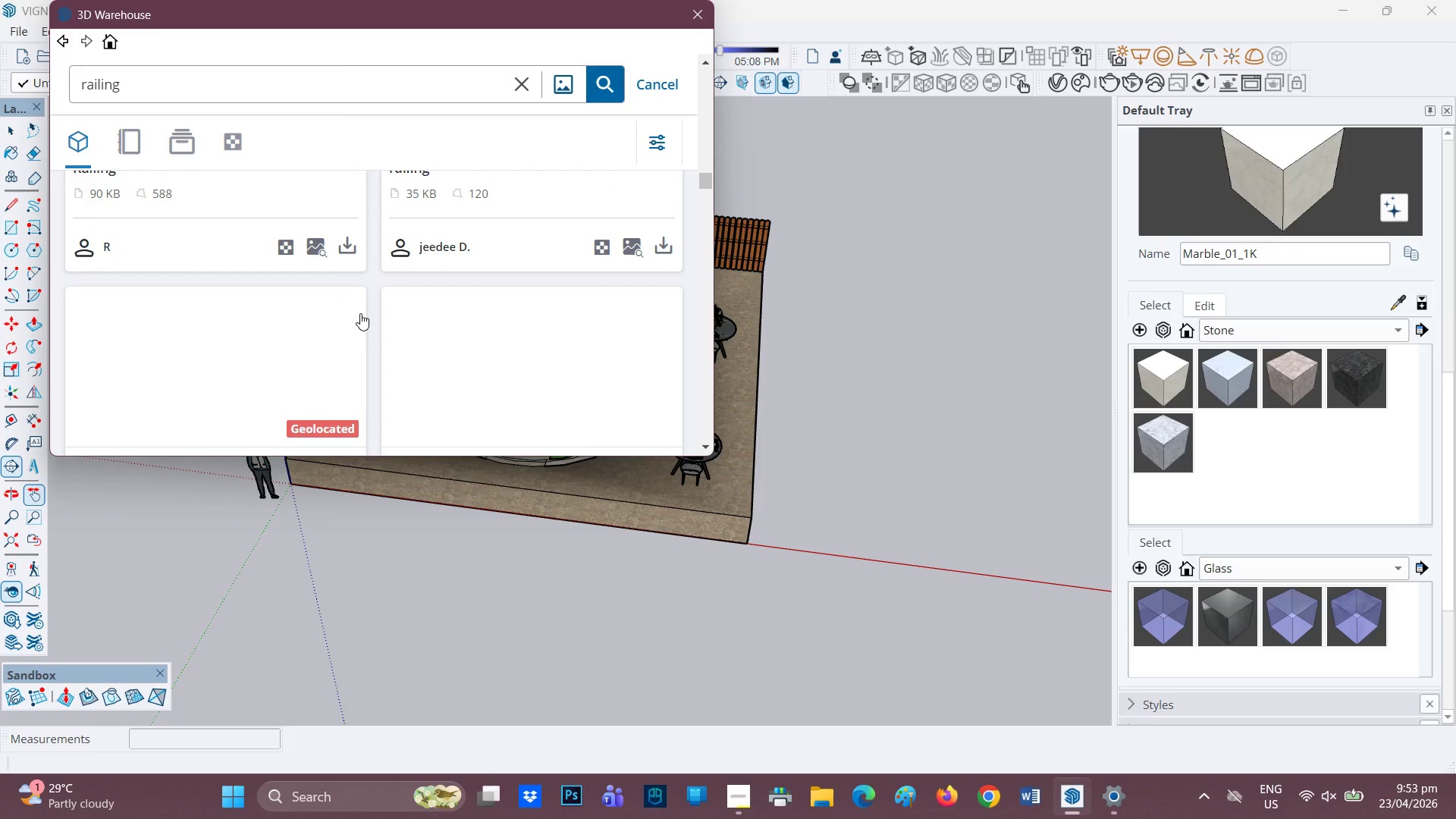 
scroll: coordinate [360, 313], scroll_direction: up, amount: 1.0
 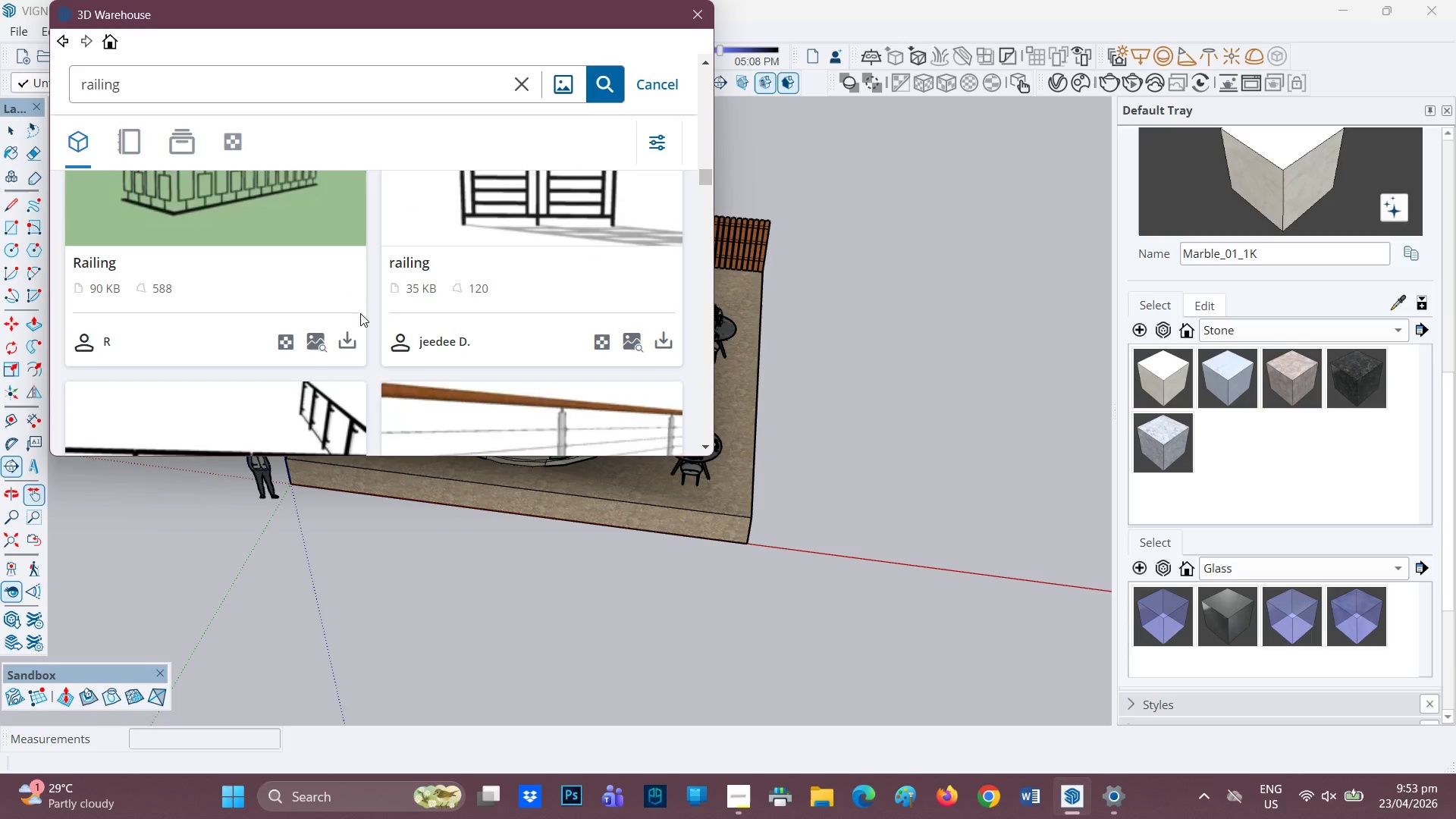 
scroll: coordinate [360, 313], scroll_direction: down, amount: 2.0
 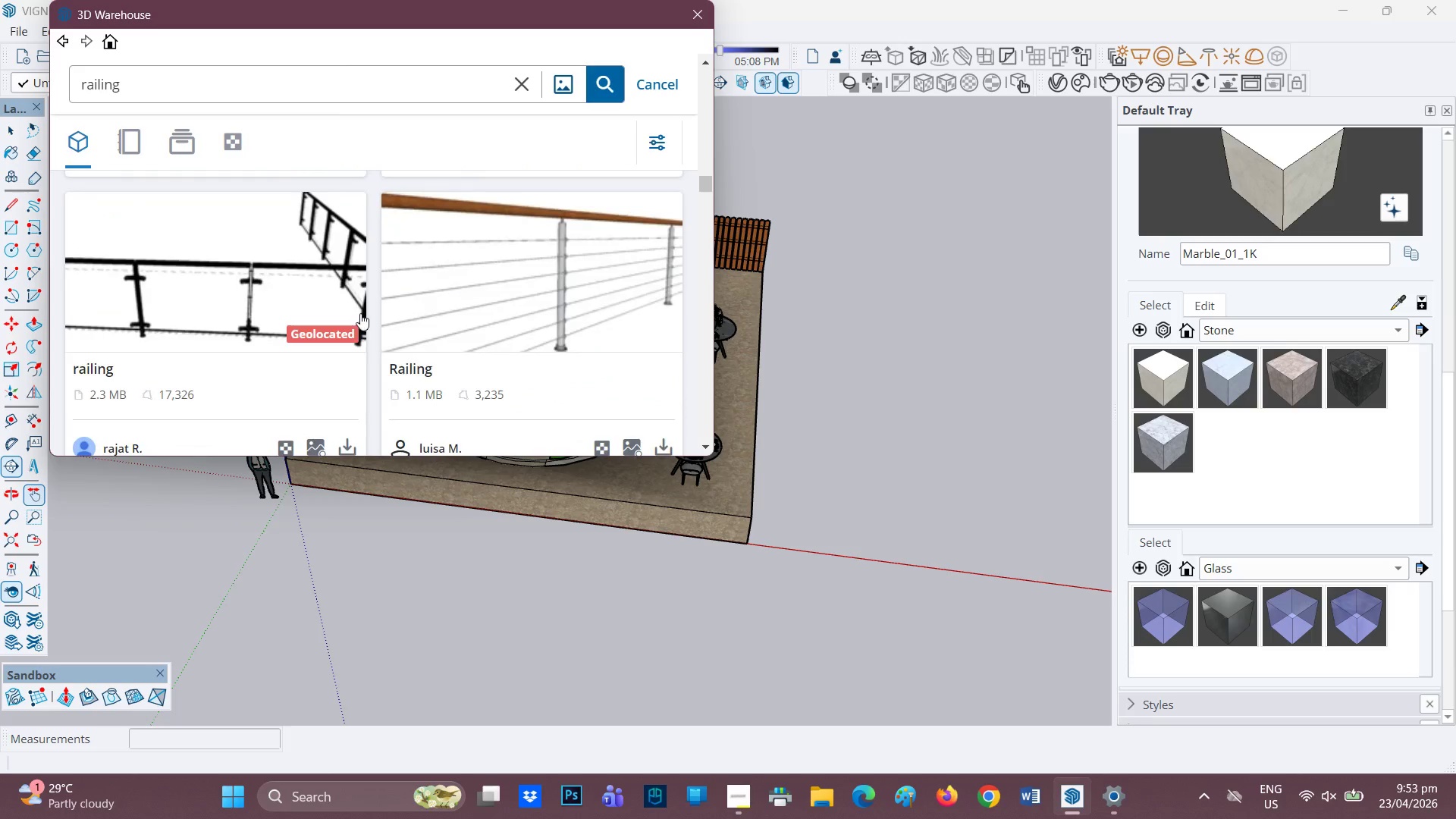 
scroll: coordinate [360, 313], scroll_direction: none, amount: 0.0
 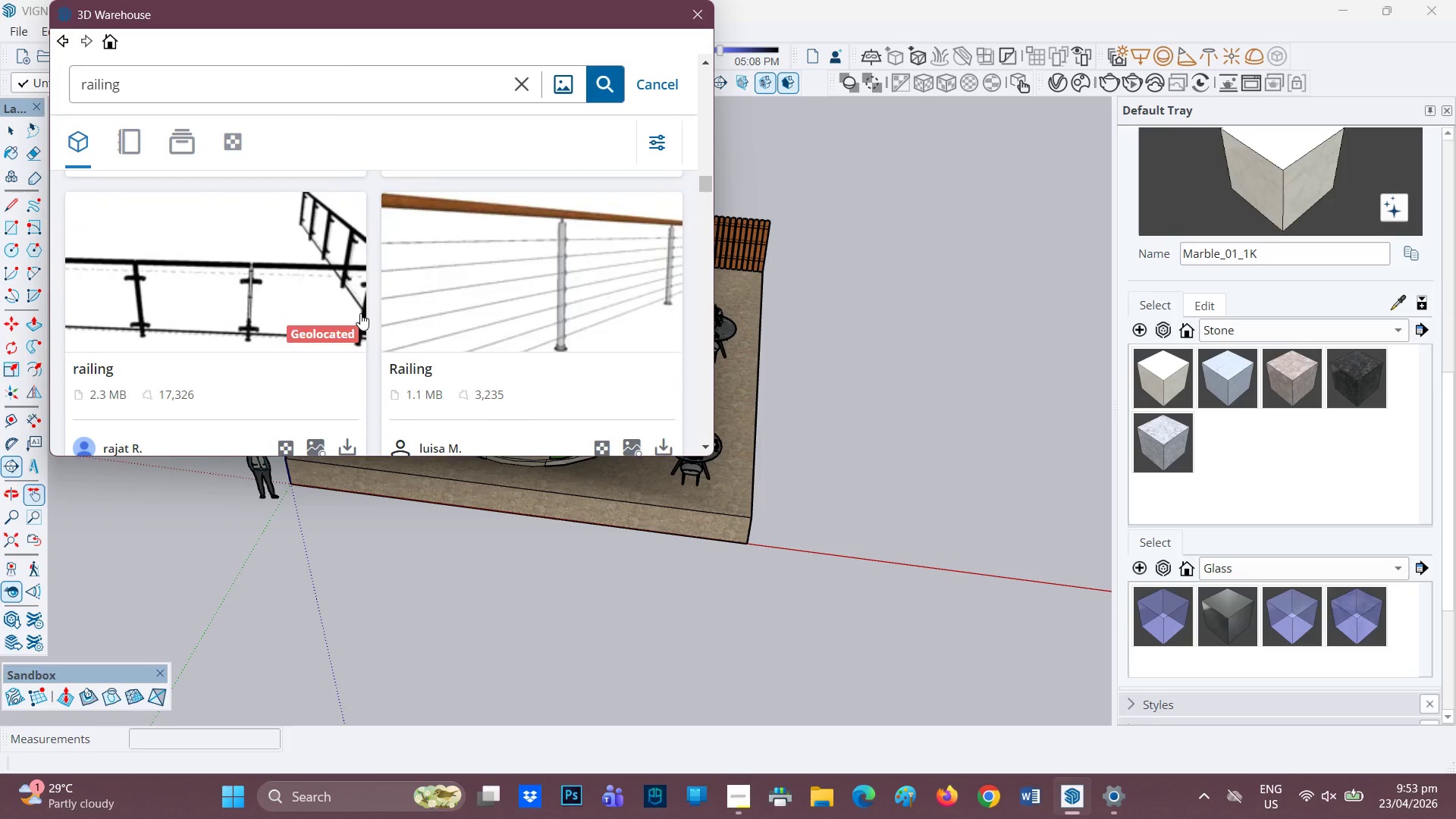 
scroll: coordinate [360, 313], scroll_direction: down, amount: 2.0
 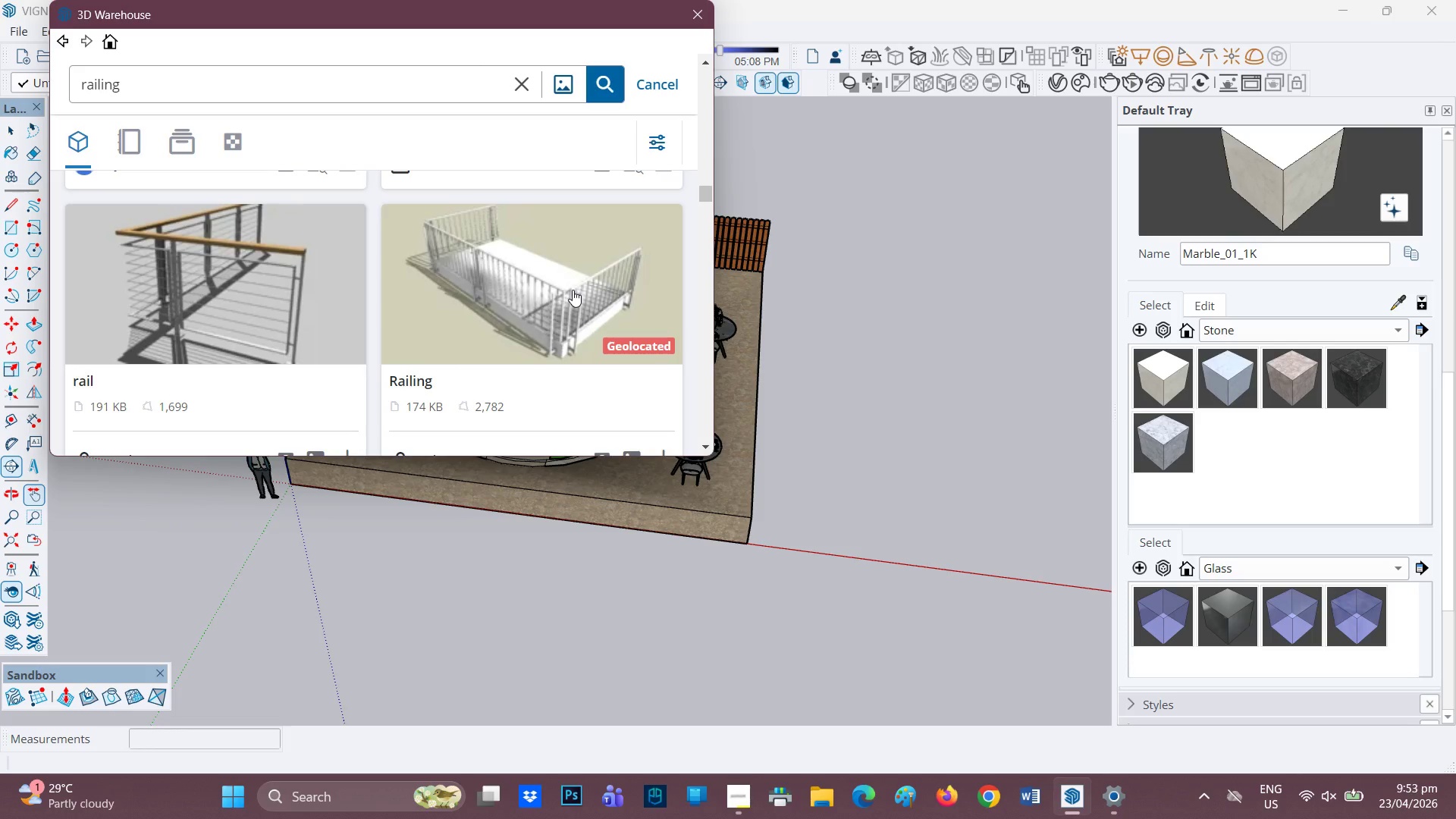 
wait(18.58)
 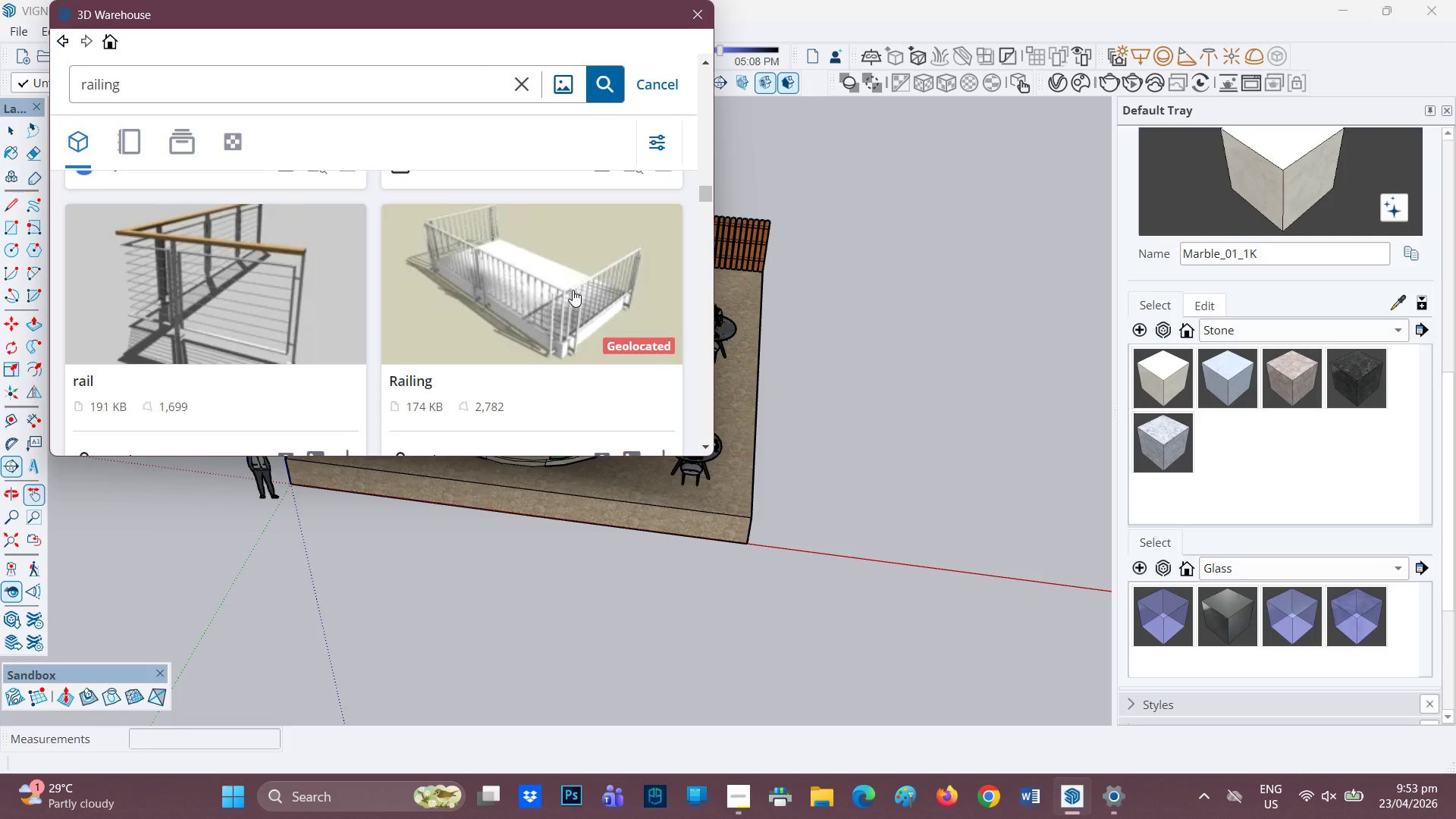 
scroll: coordinate [340, 300], scroll_direction: down, amount: 5.0
 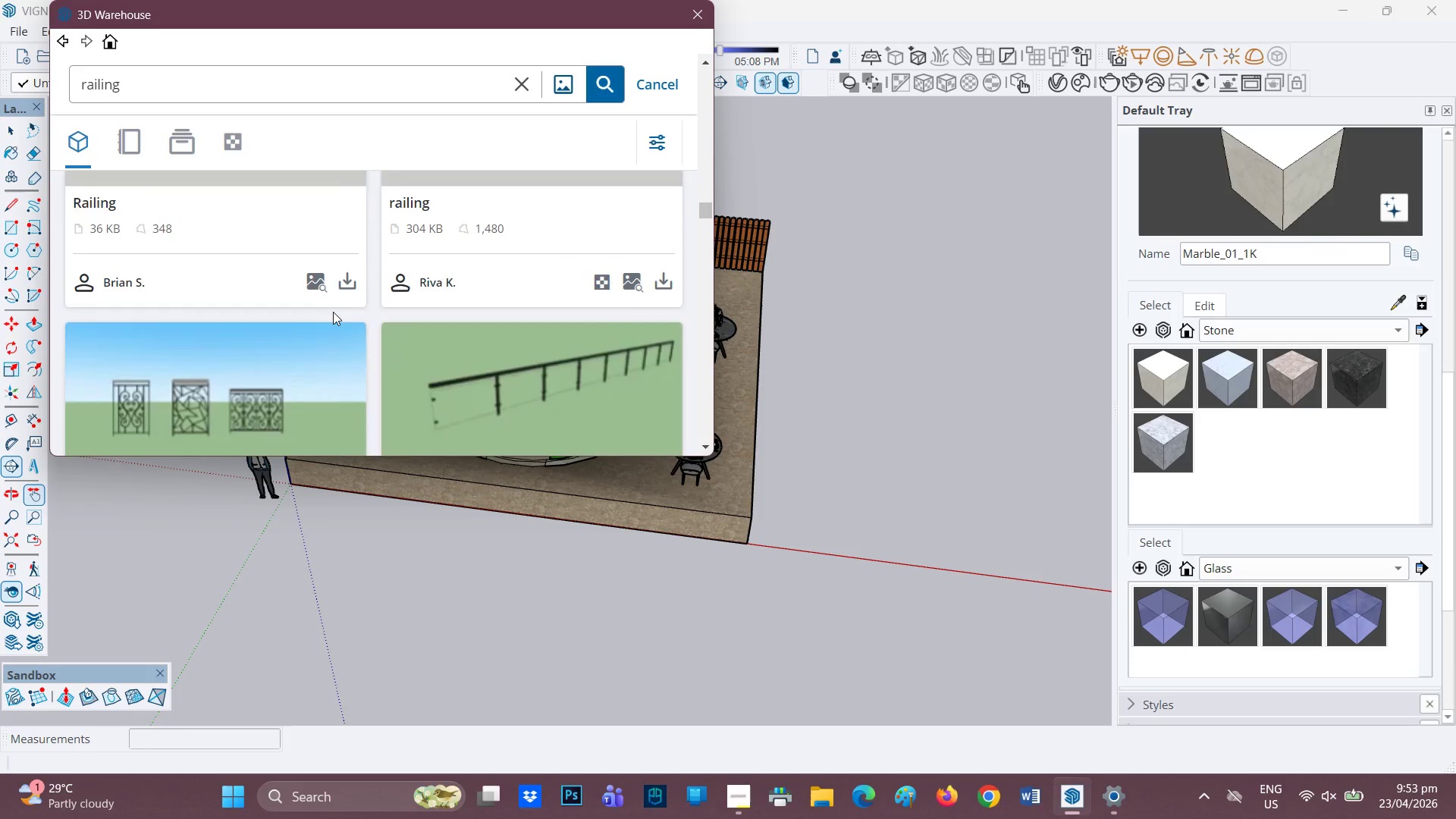 
scroll: coordinate [342, 299], scroll_direction: up, amount: 2.0
 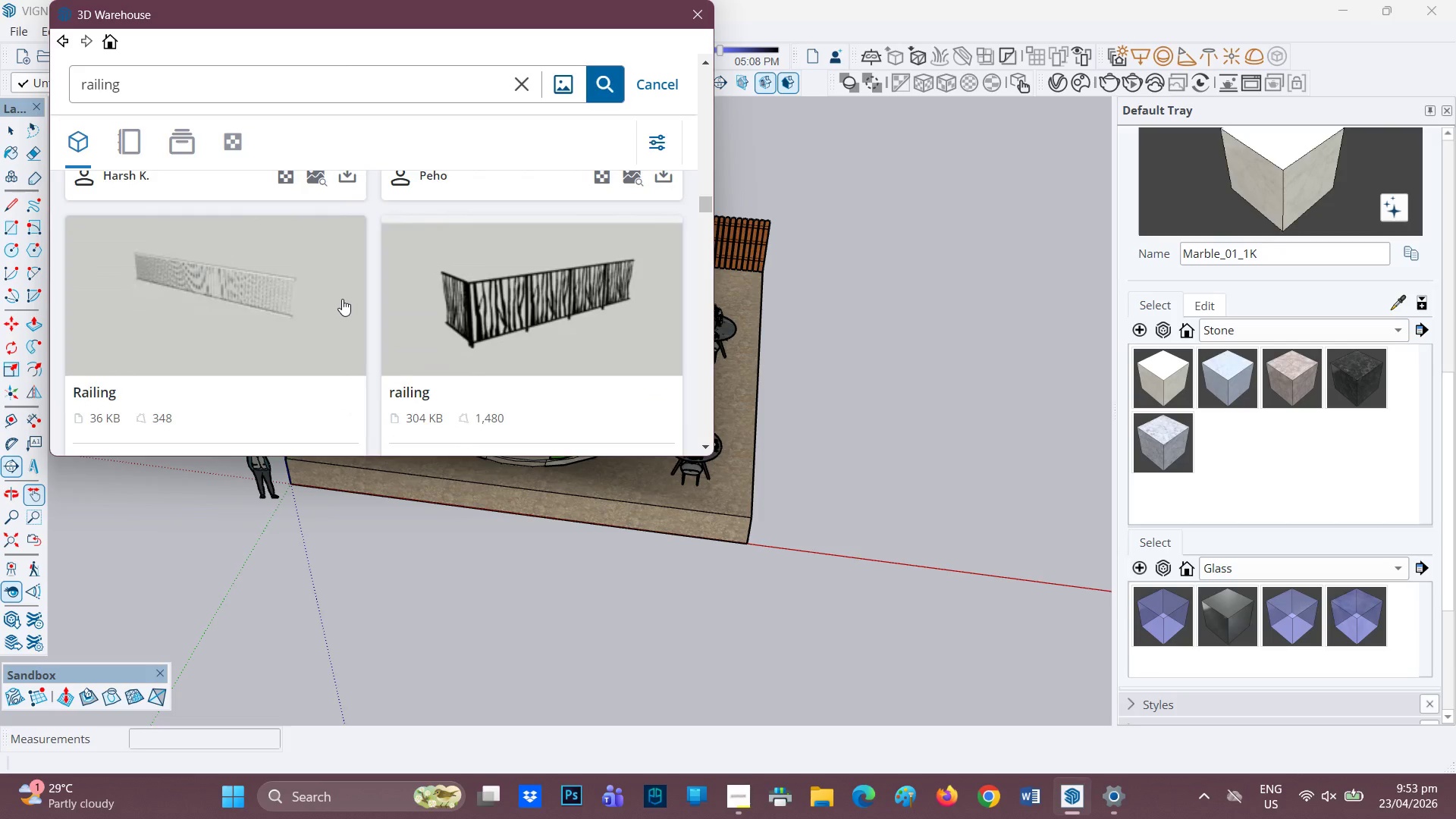 
scroll: coordinate [365, 285], scroll_direction: down, amount: 13.0
 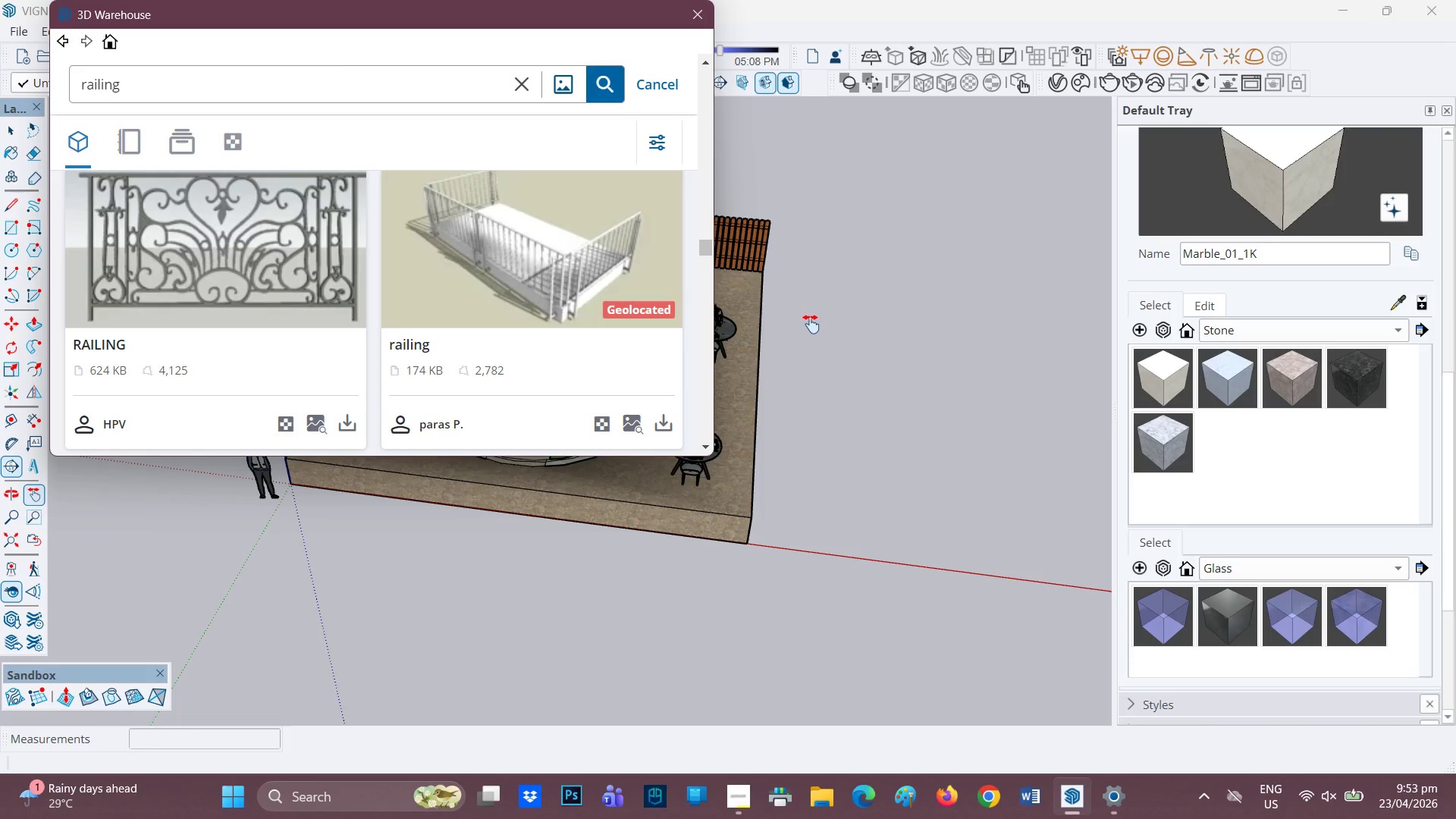 
wait(19.85)
 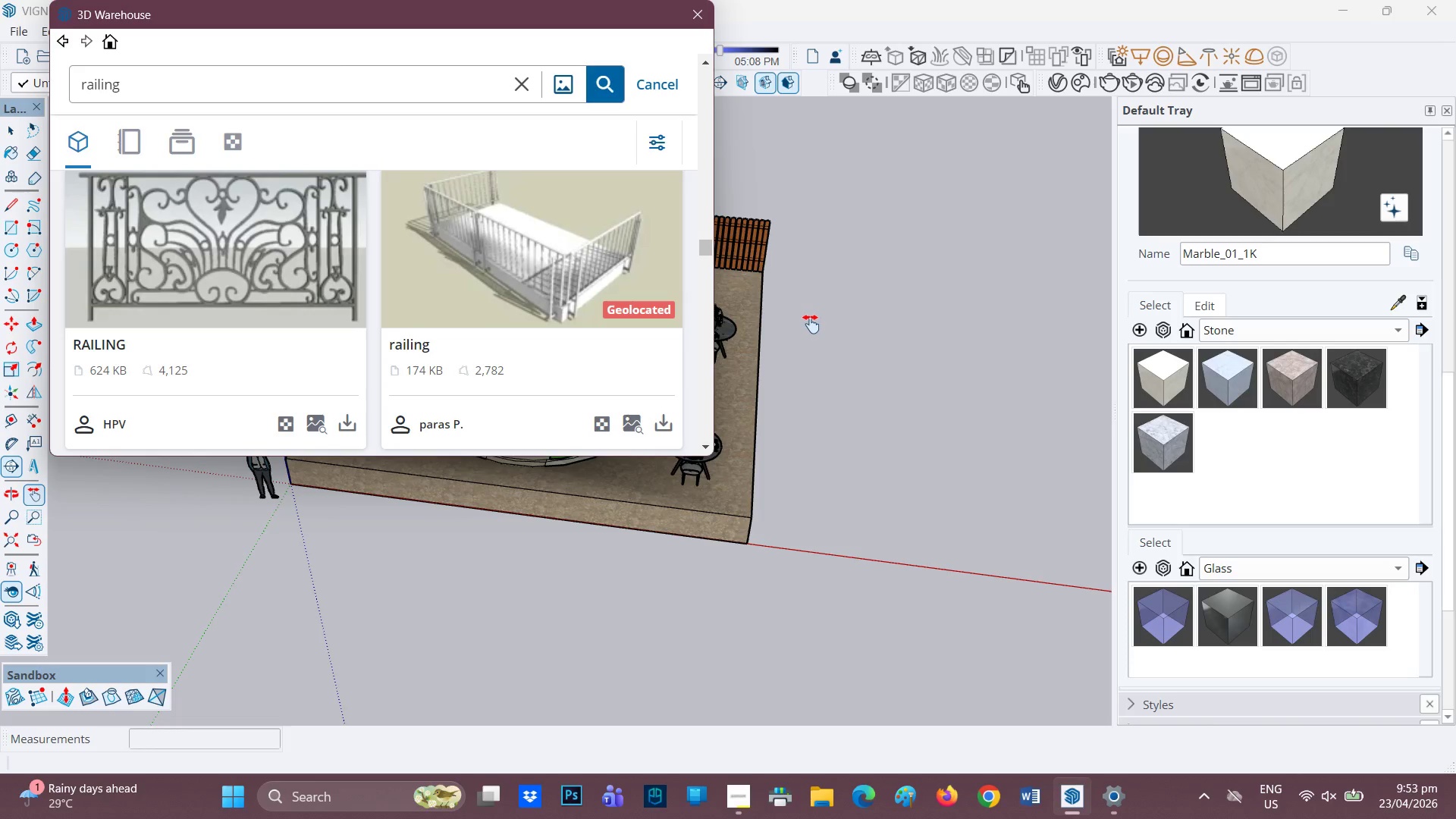 
scroll: coordinate [460, 353], scroll_direction: down, amount: 3.0
 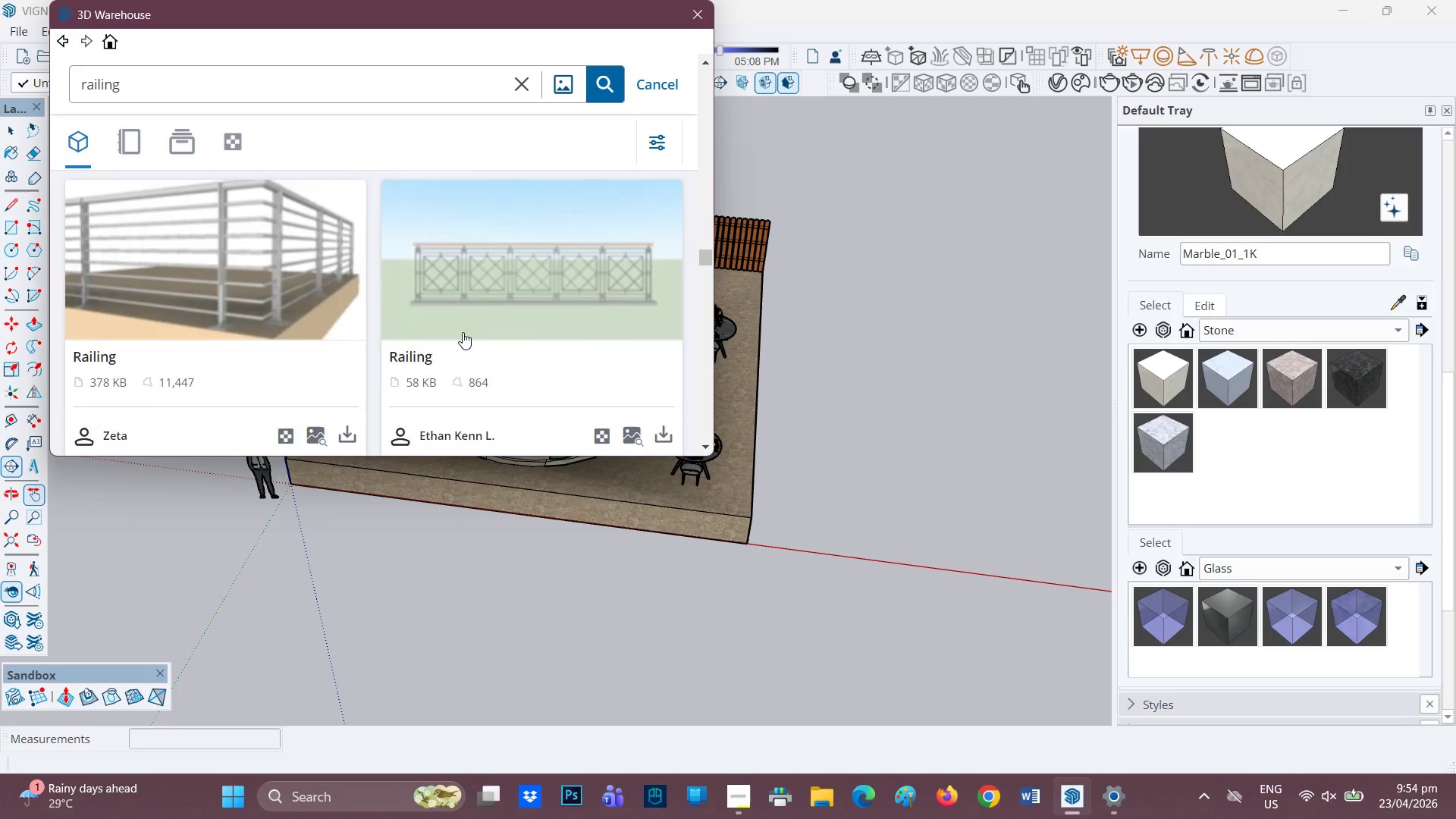 
scroll: coordinate [463, 332], scroll_direction: up, amount: 1.0
 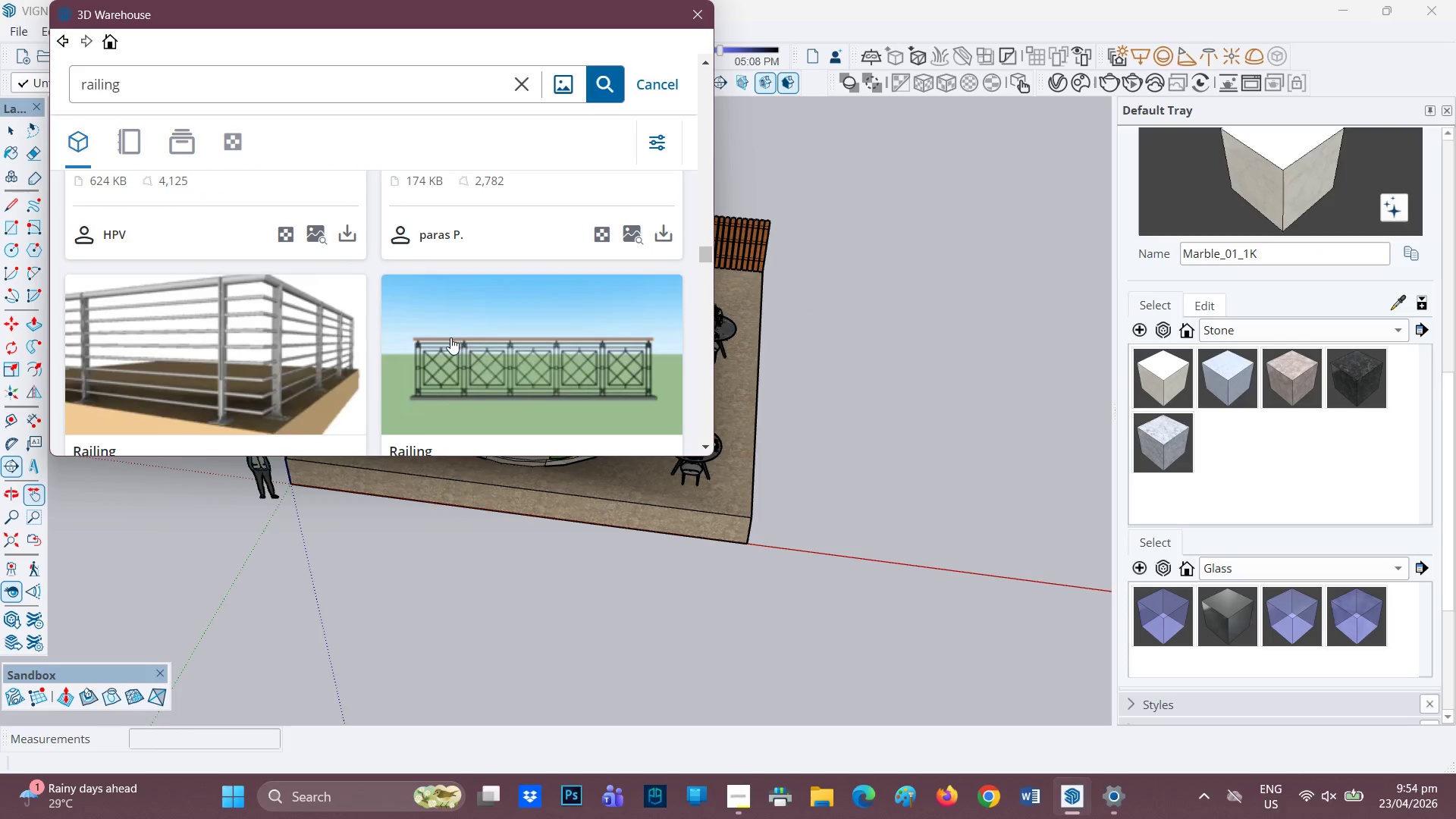 
scroll: coordinate [428, 346], scroll_direction: down, amount: 1.0
 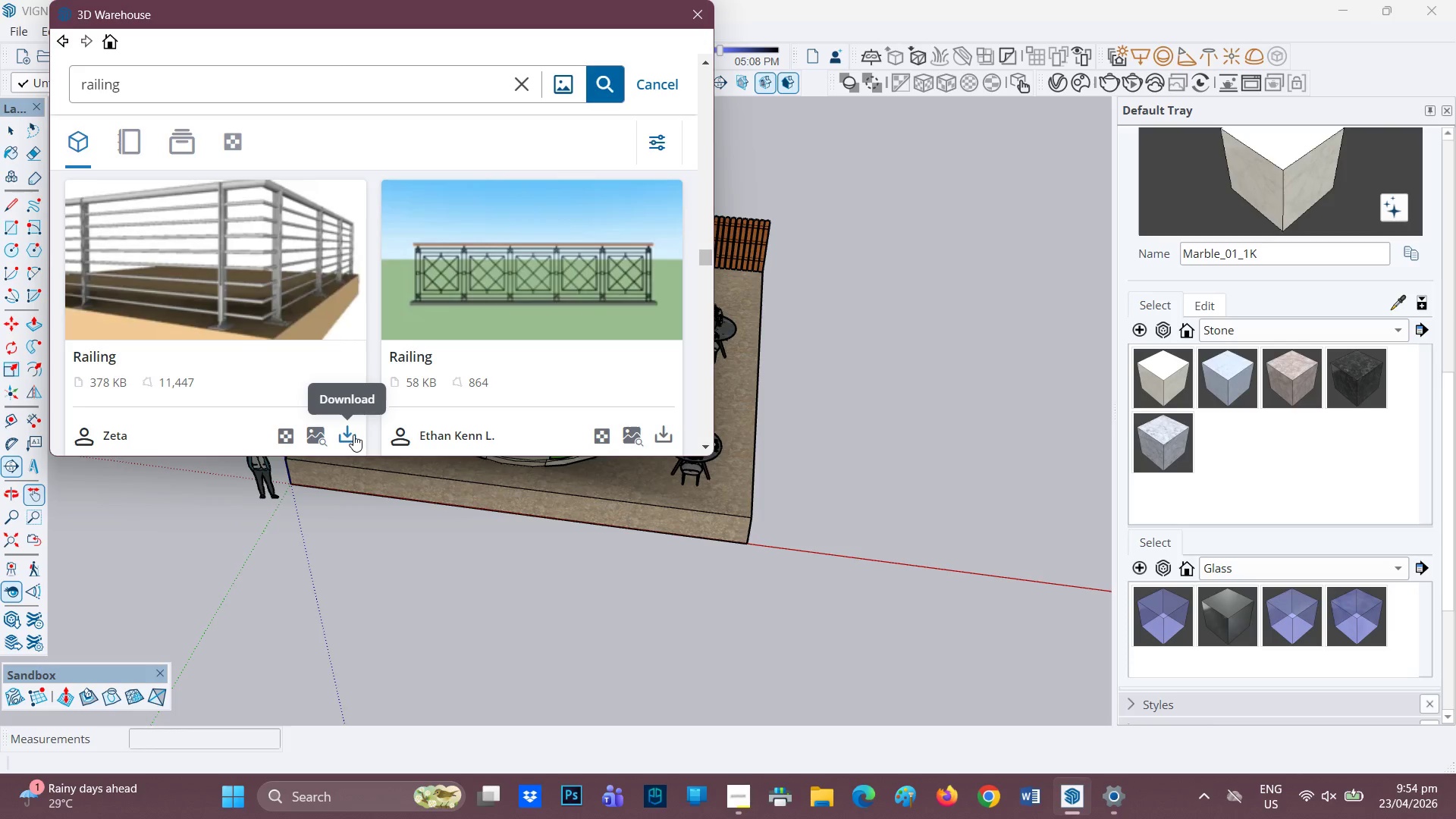 
left_click([349, 436])
 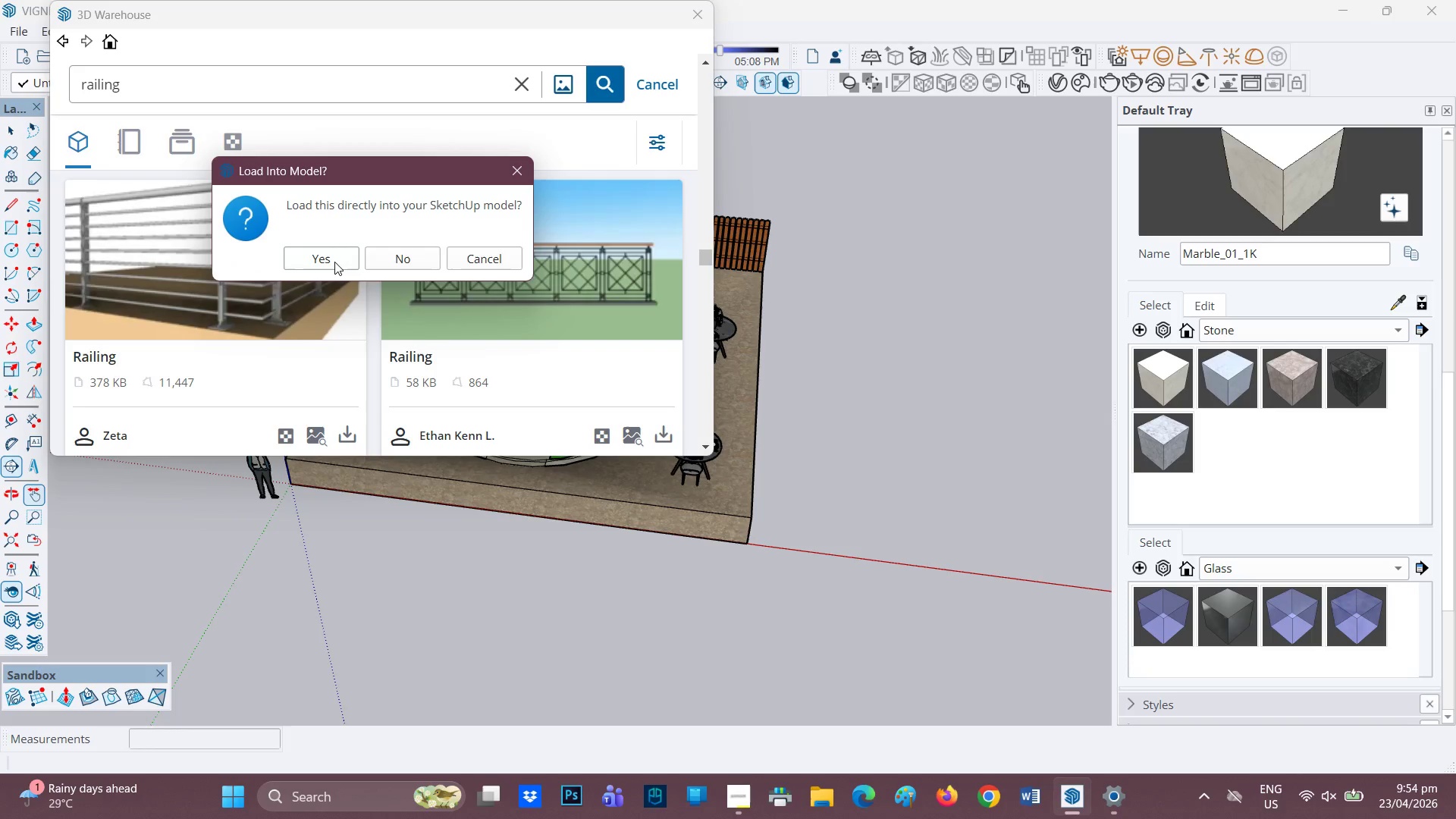 
left_click([331, 262])
 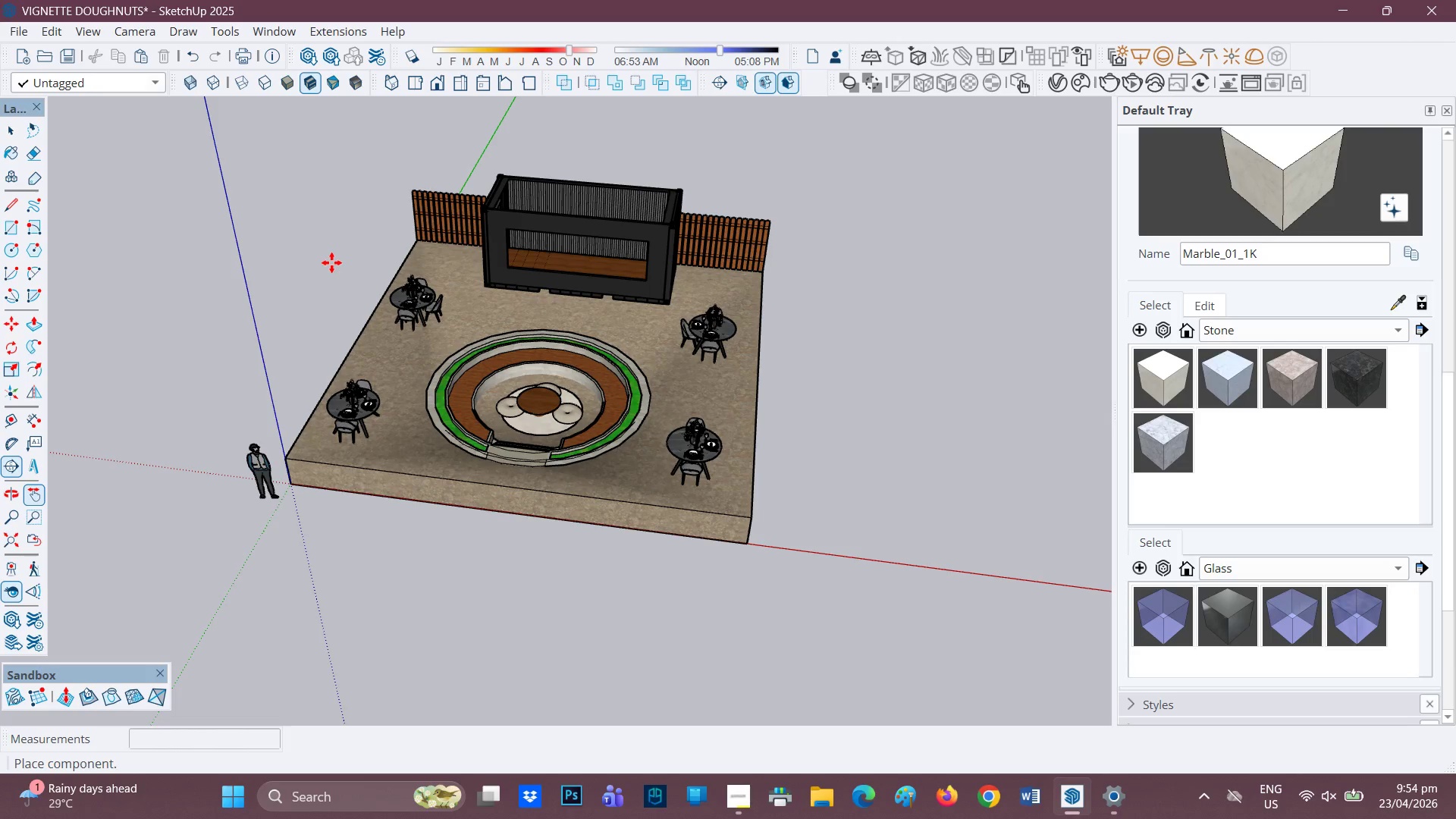 
wait(34.94)
 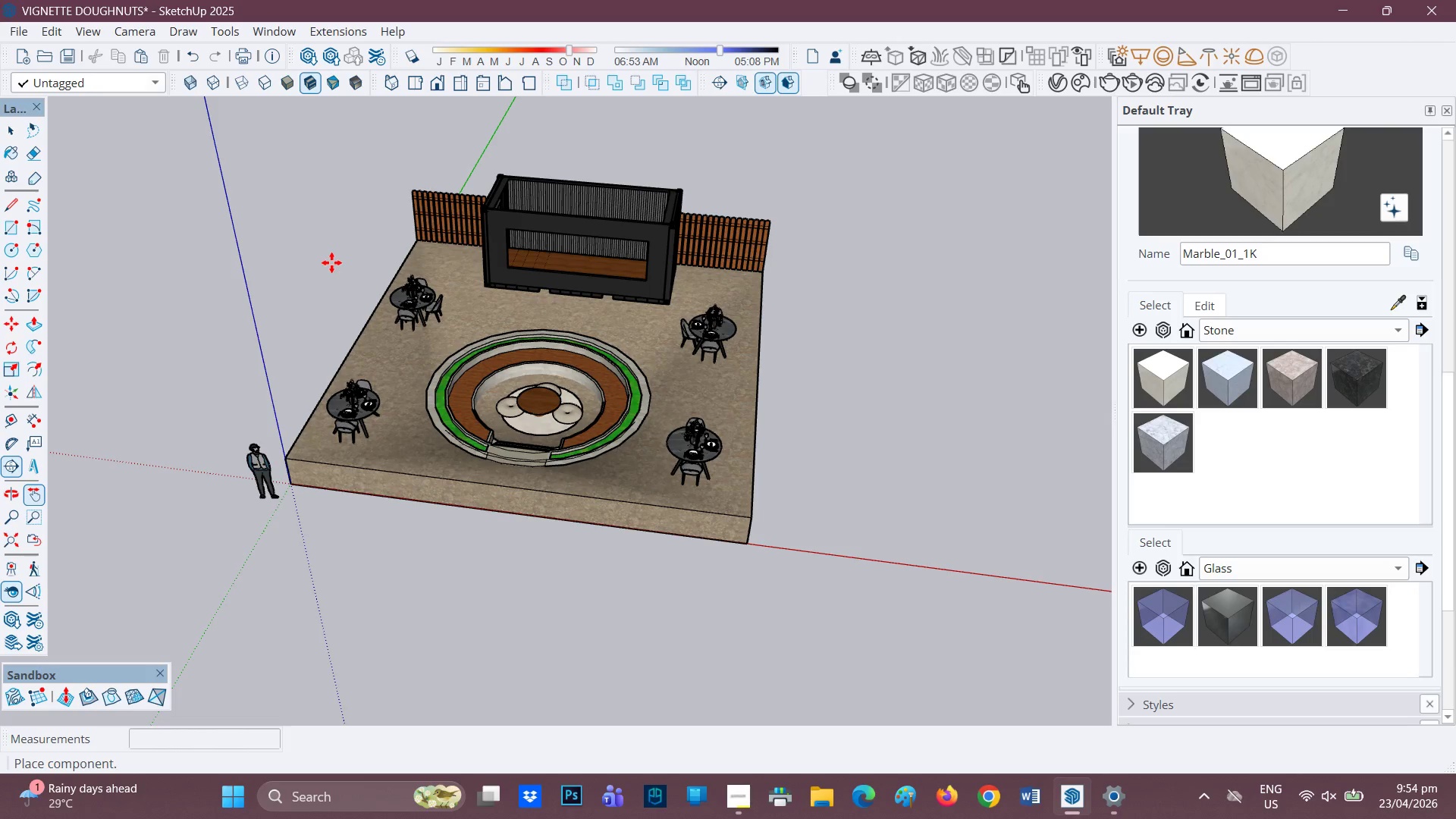 
scroll: coordinate [877, 534], scroll_direction: up, amount: 6.0
 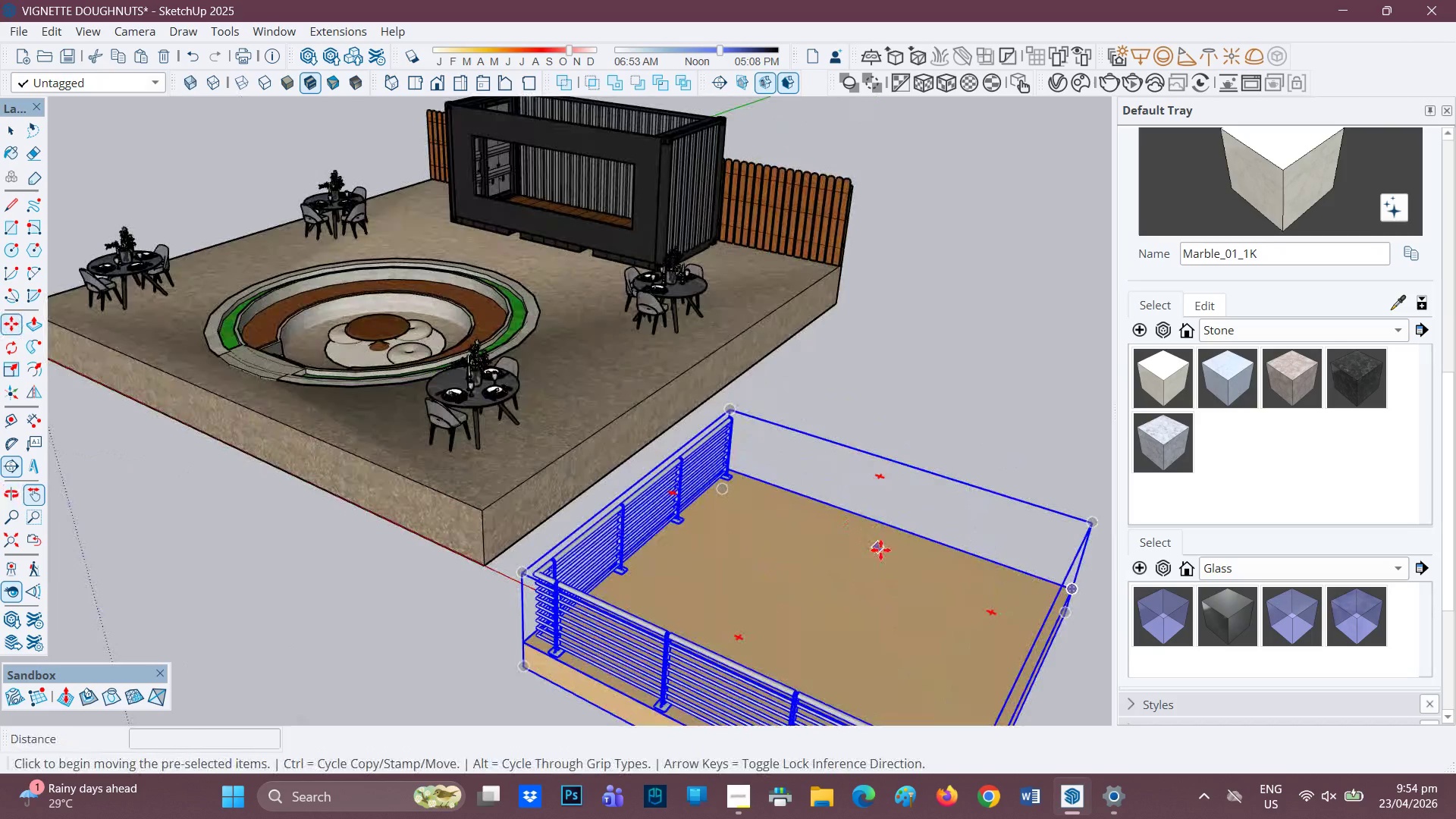 
type(GH )
 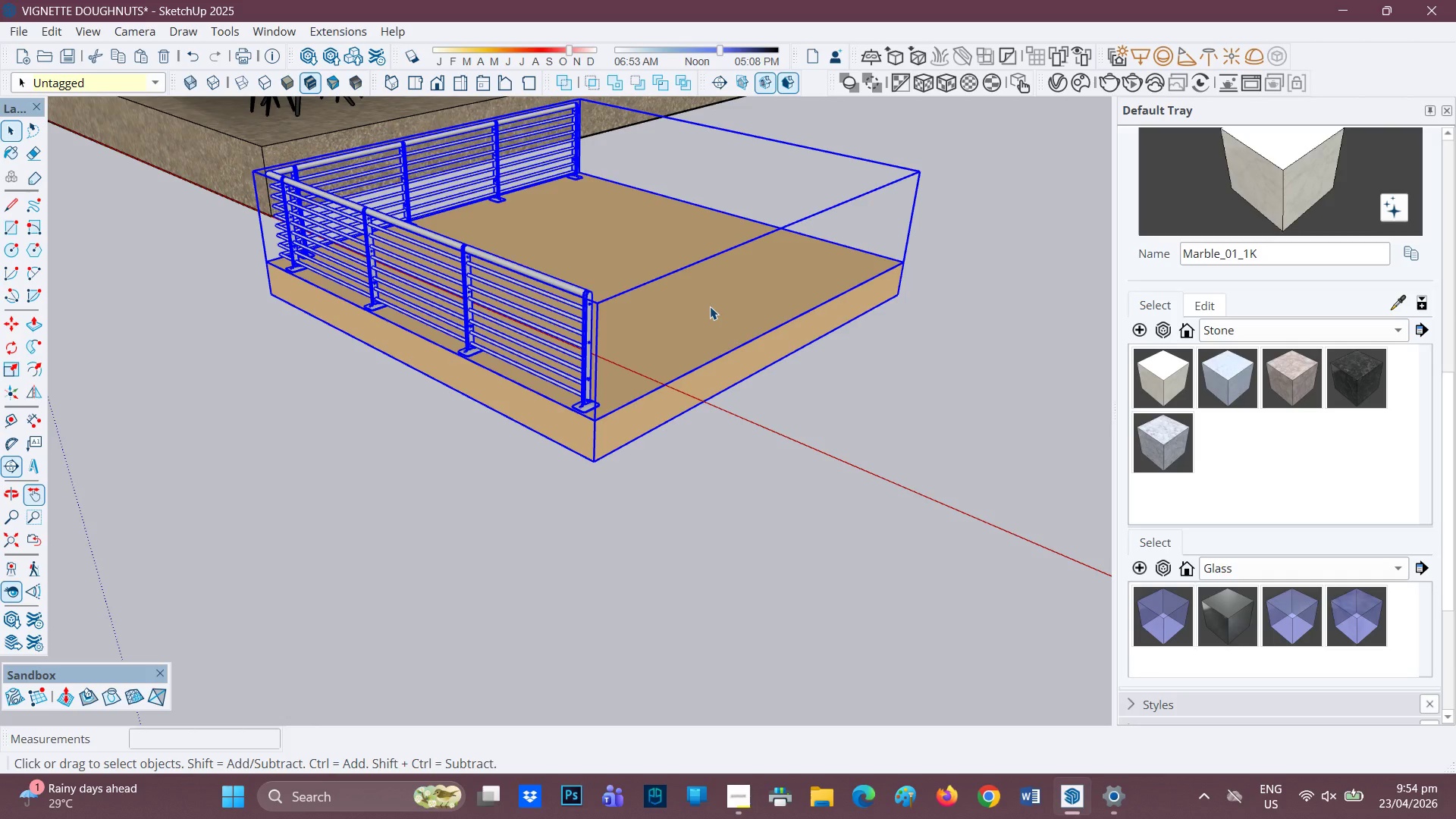 
left_click_drag(start_coordinate=[950, 545], to_coordinate=[783, 219])
 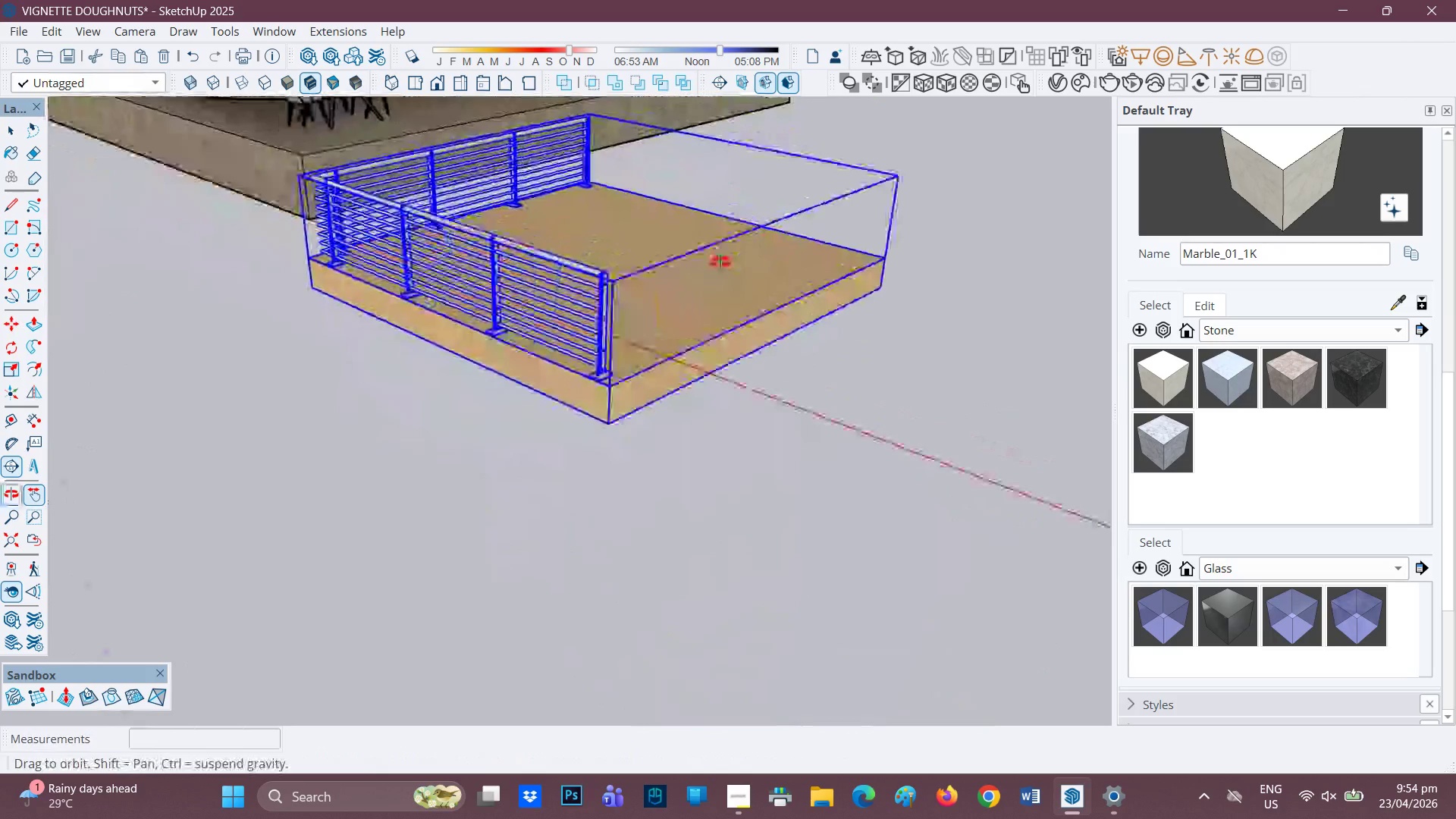 
left_click([710, 306])
 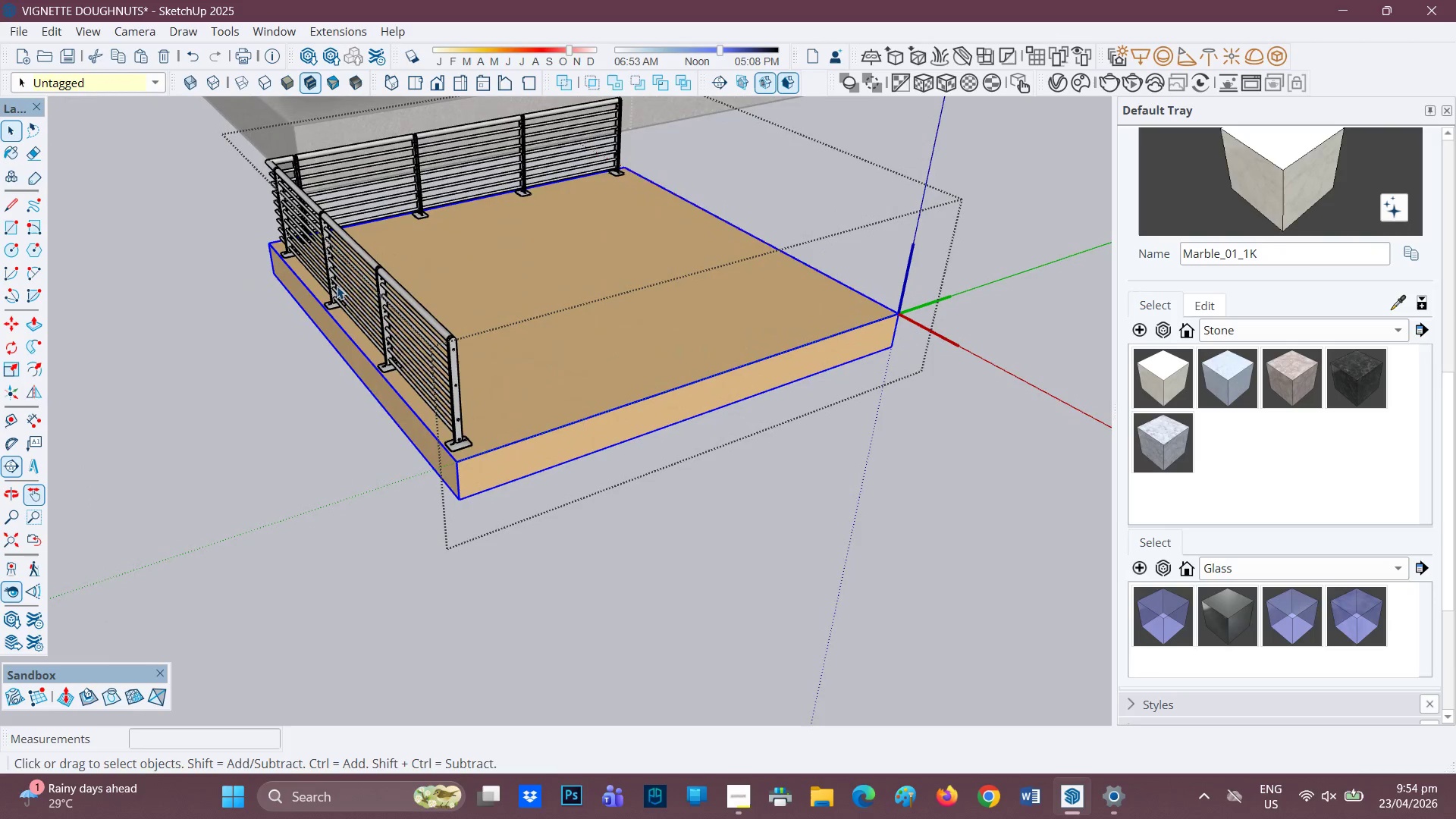 
scroll: coordinate [715, 293], scroll_direction: up, amount: 1.0
 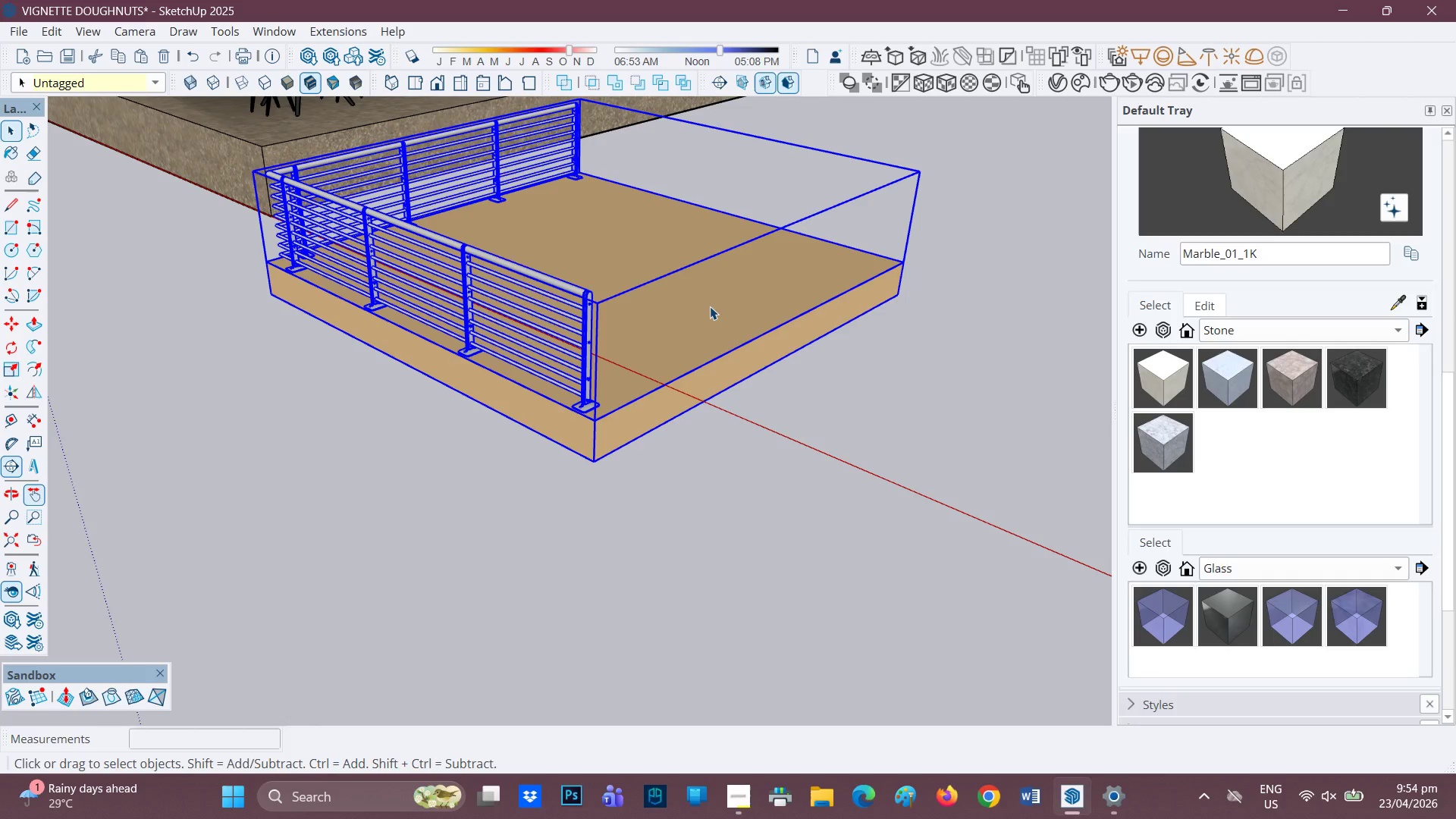 
wait(9.17)
 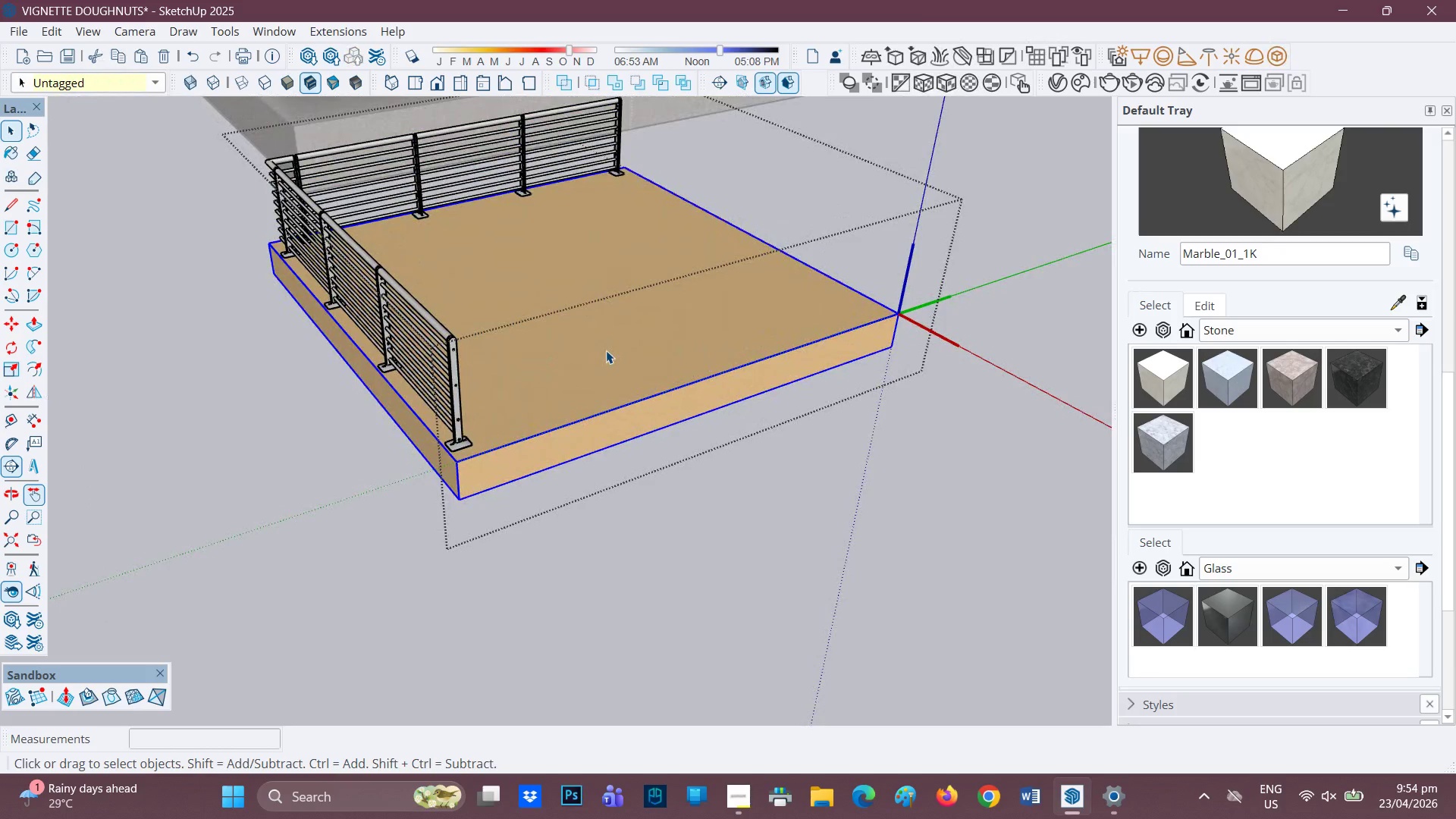 
key(Control+C)
 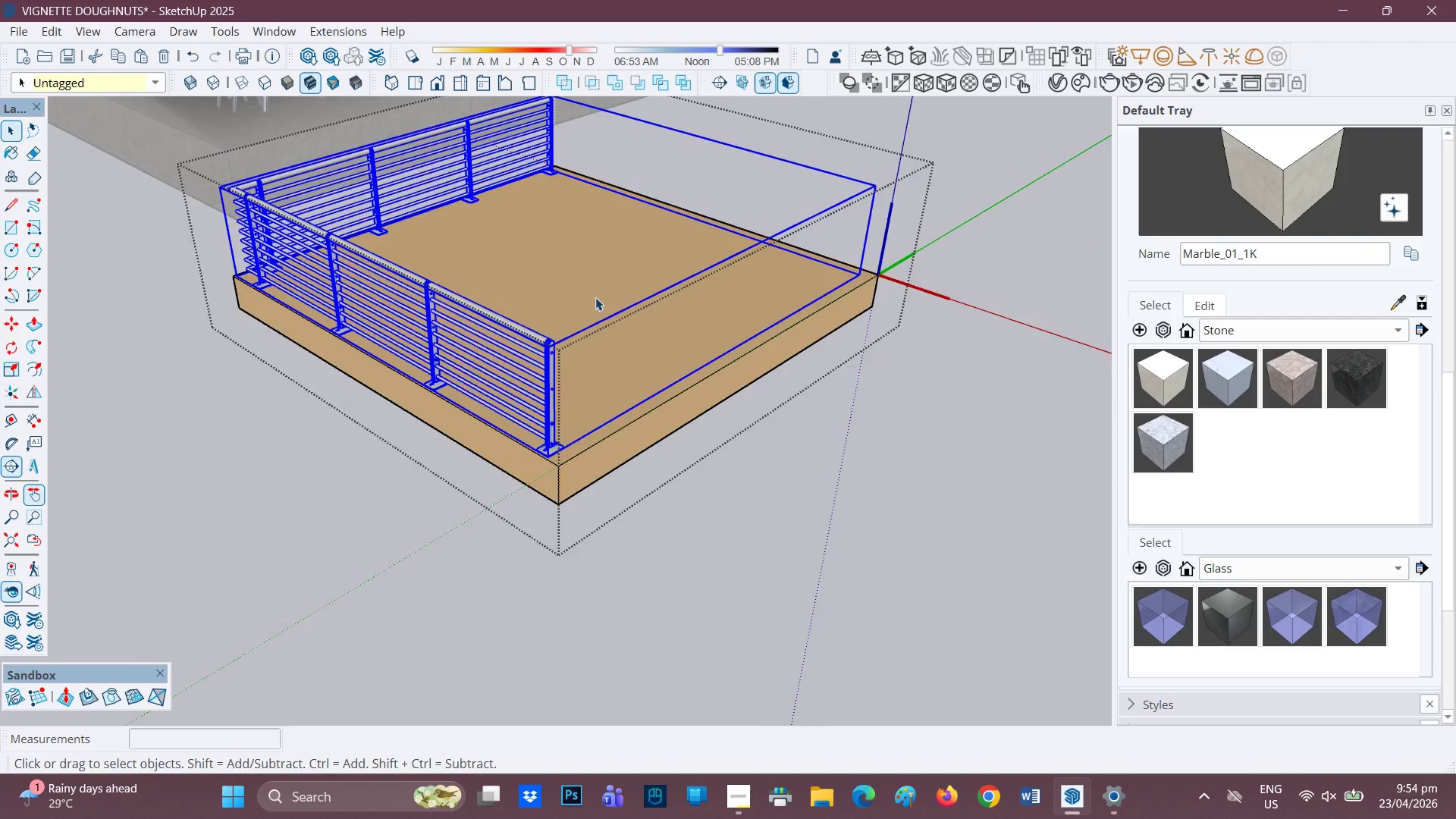 
key(Space)
 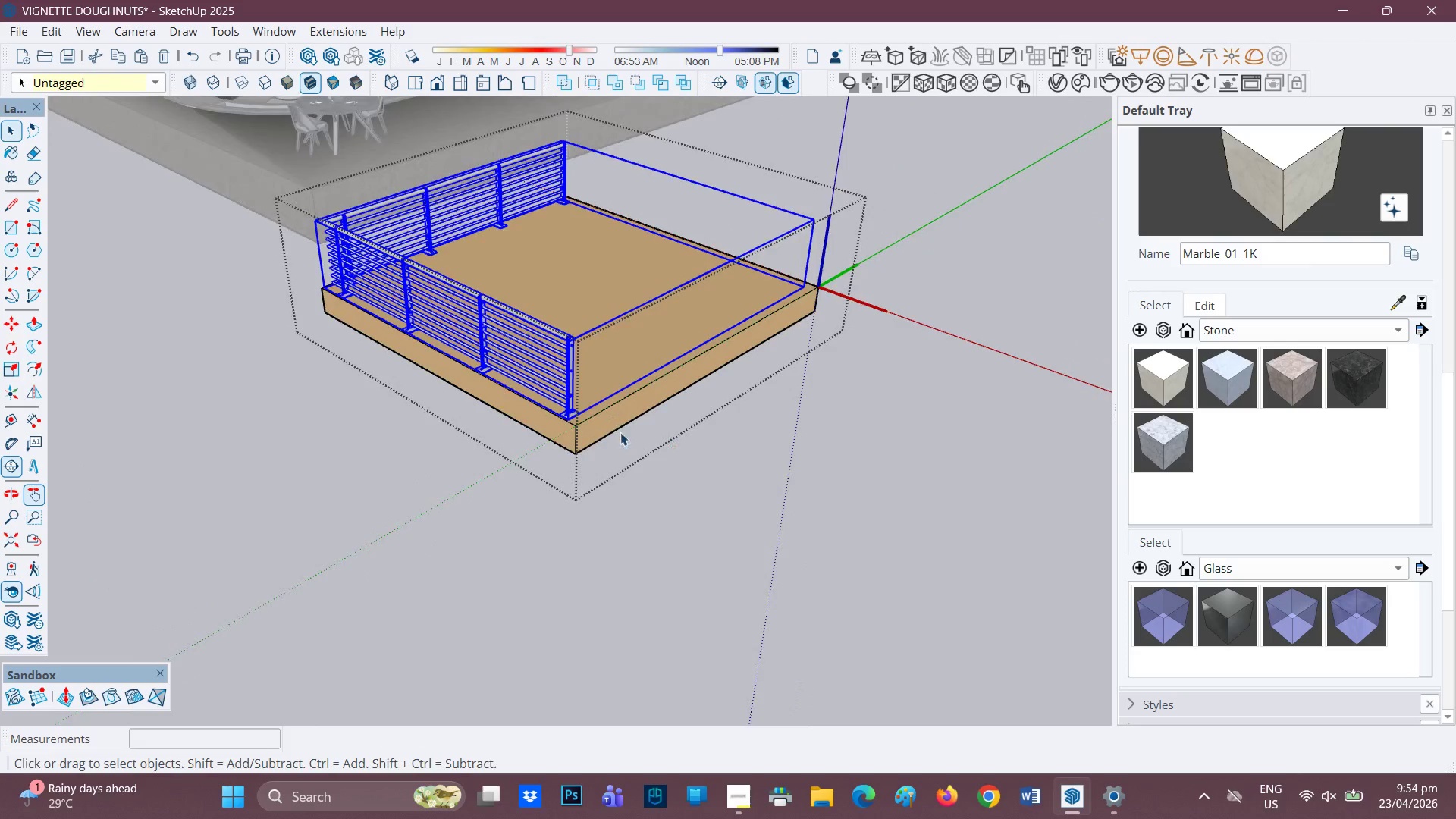 
scroll: coordinate [619, 430], scroll_direction: down, amount: 6.0
 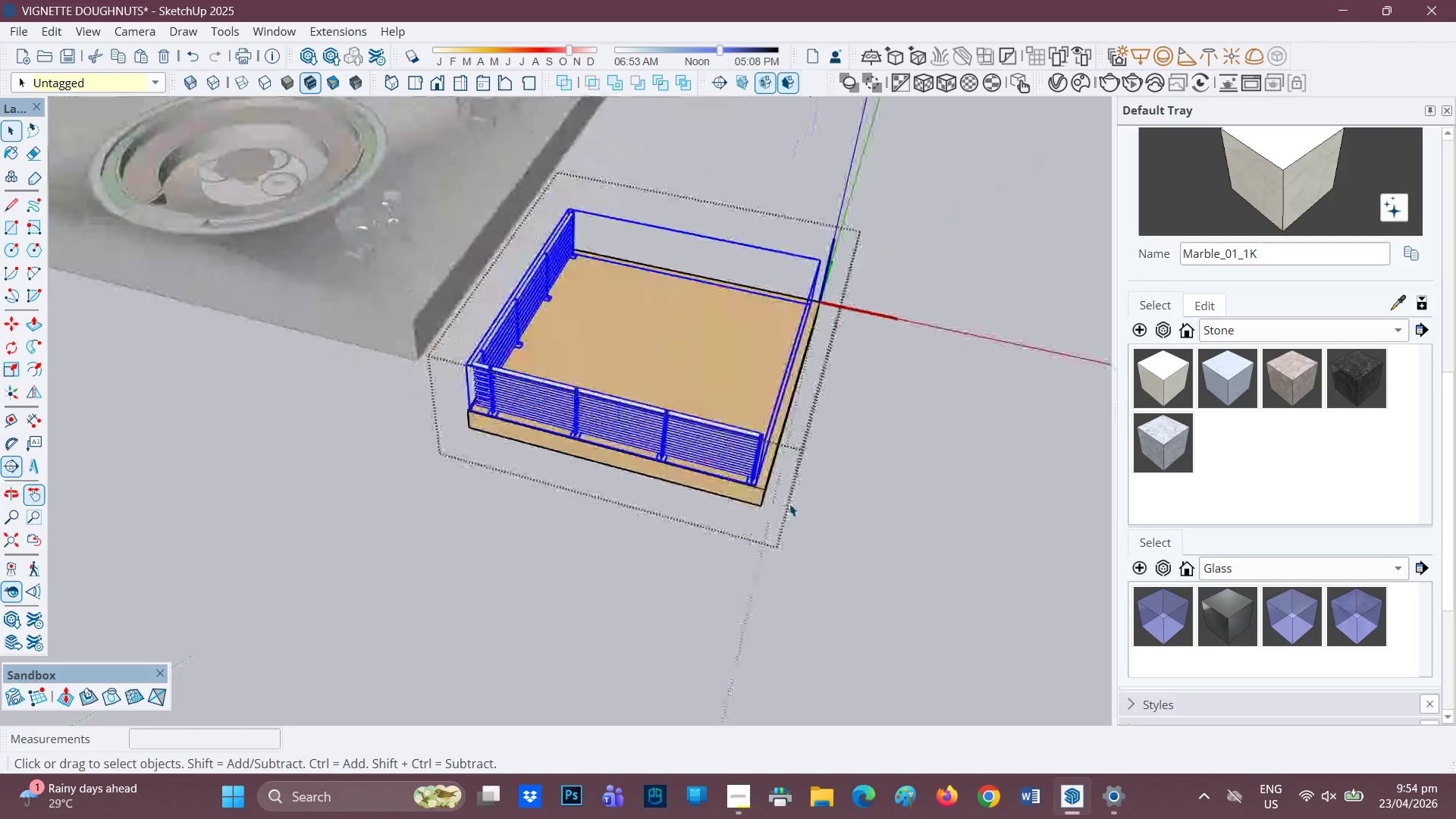 
key(Space)
 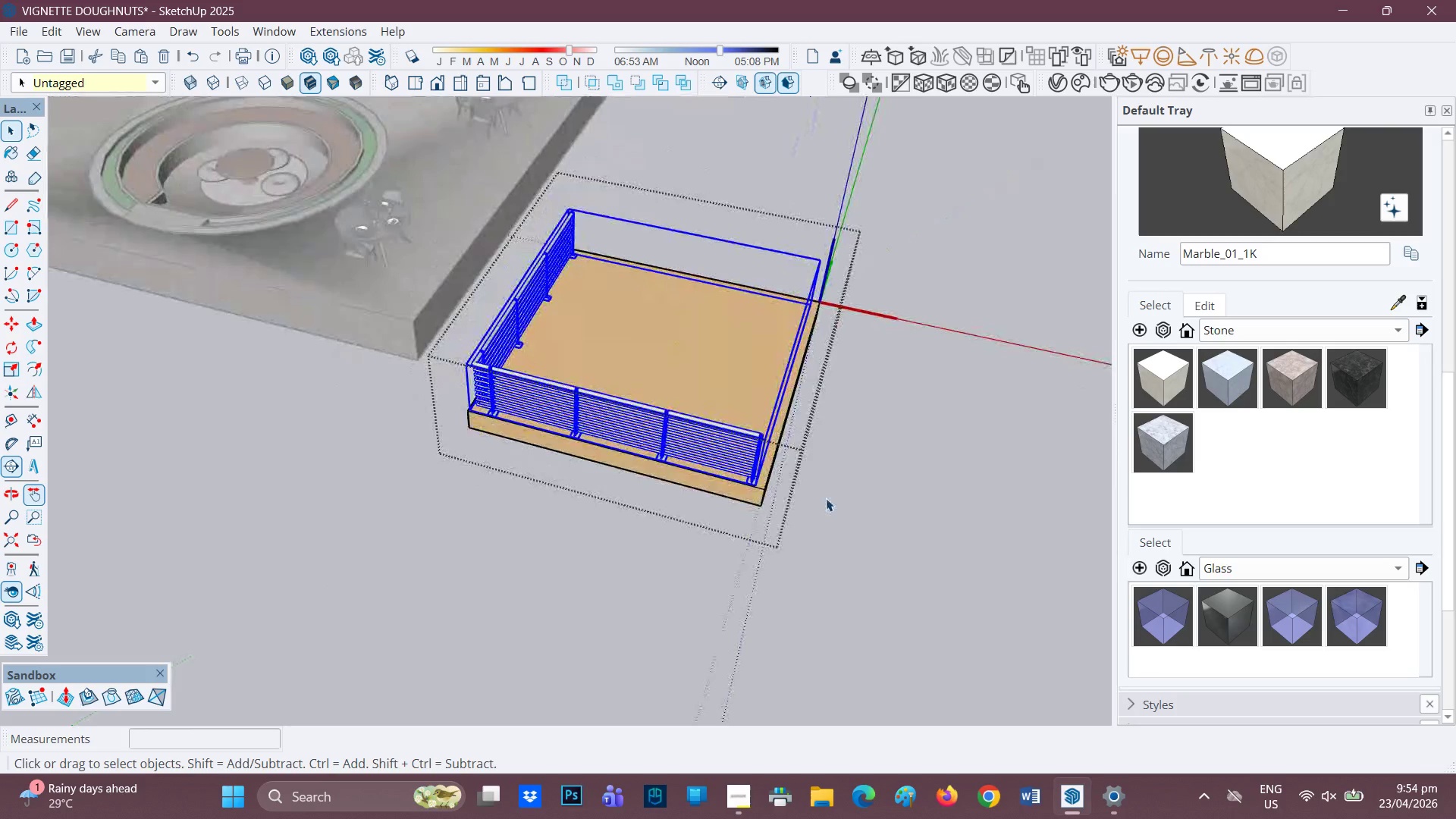 
left_click_drag(start_coordinate=[829, 503], to_coordinate=[568, 322])
 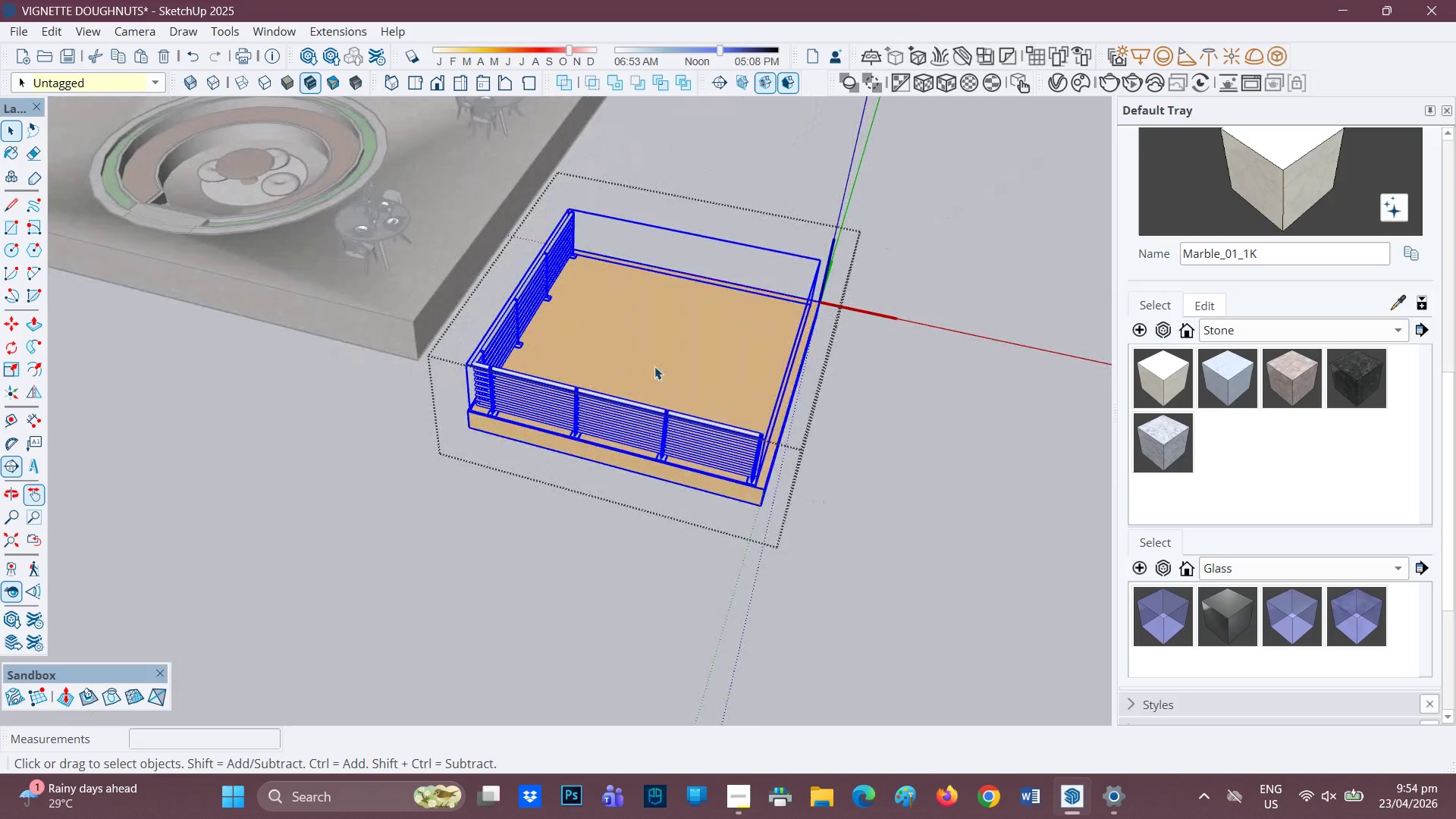 
right_click([654, 366])
 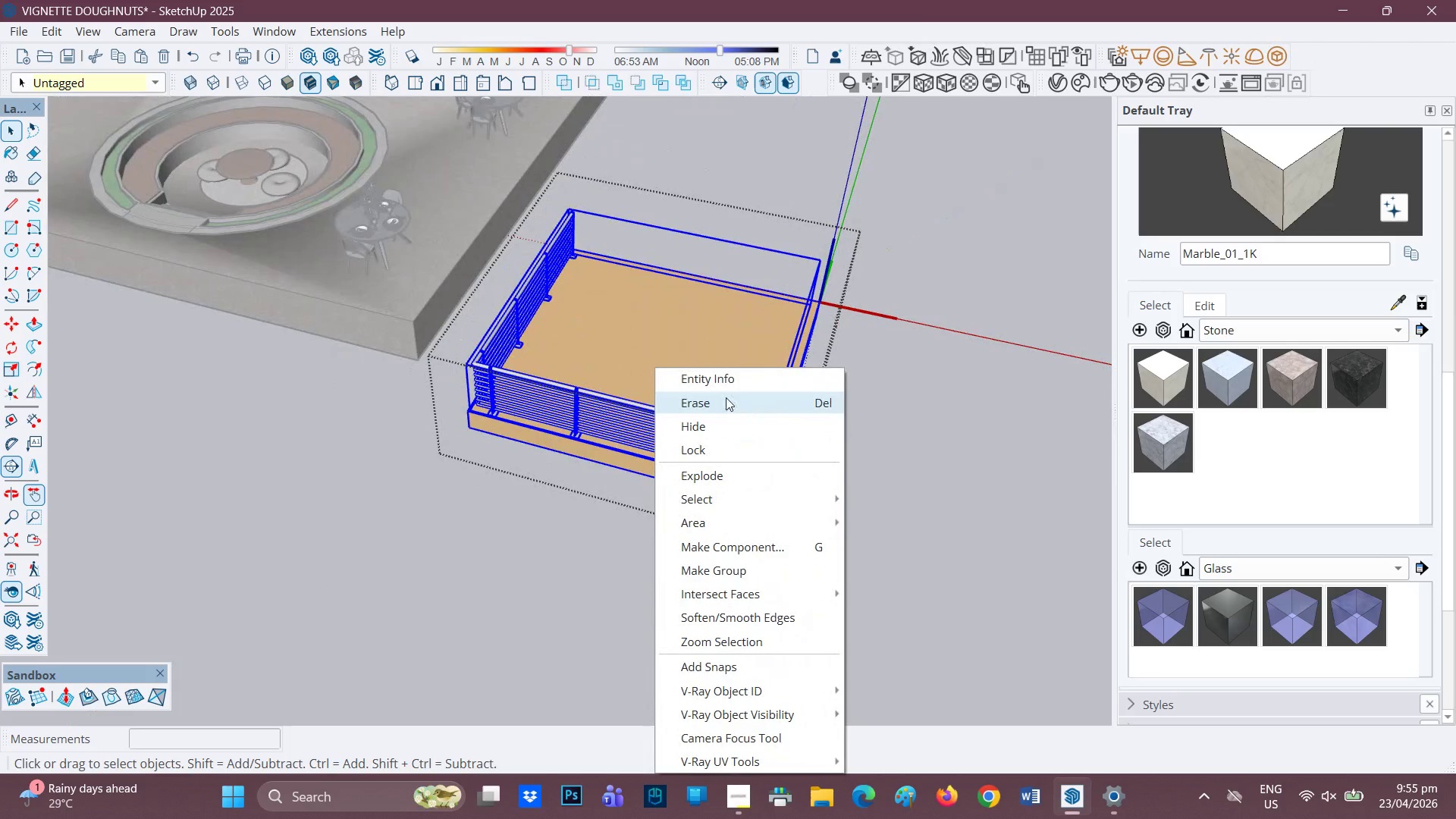 
left_click([724, 397])
 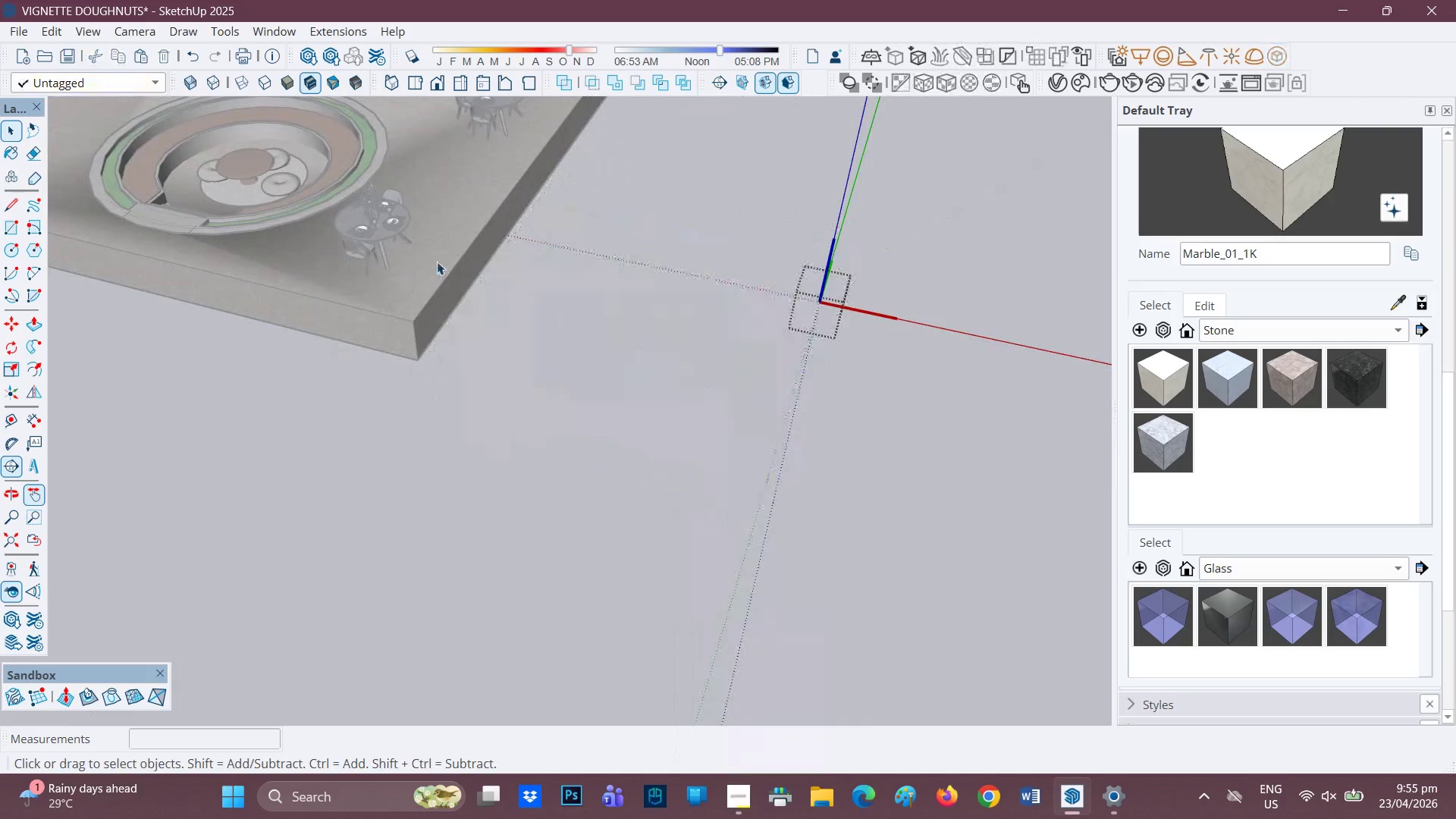 
scroll: coordinate [469, 285], scroll_direction: down, amount: 5.0
 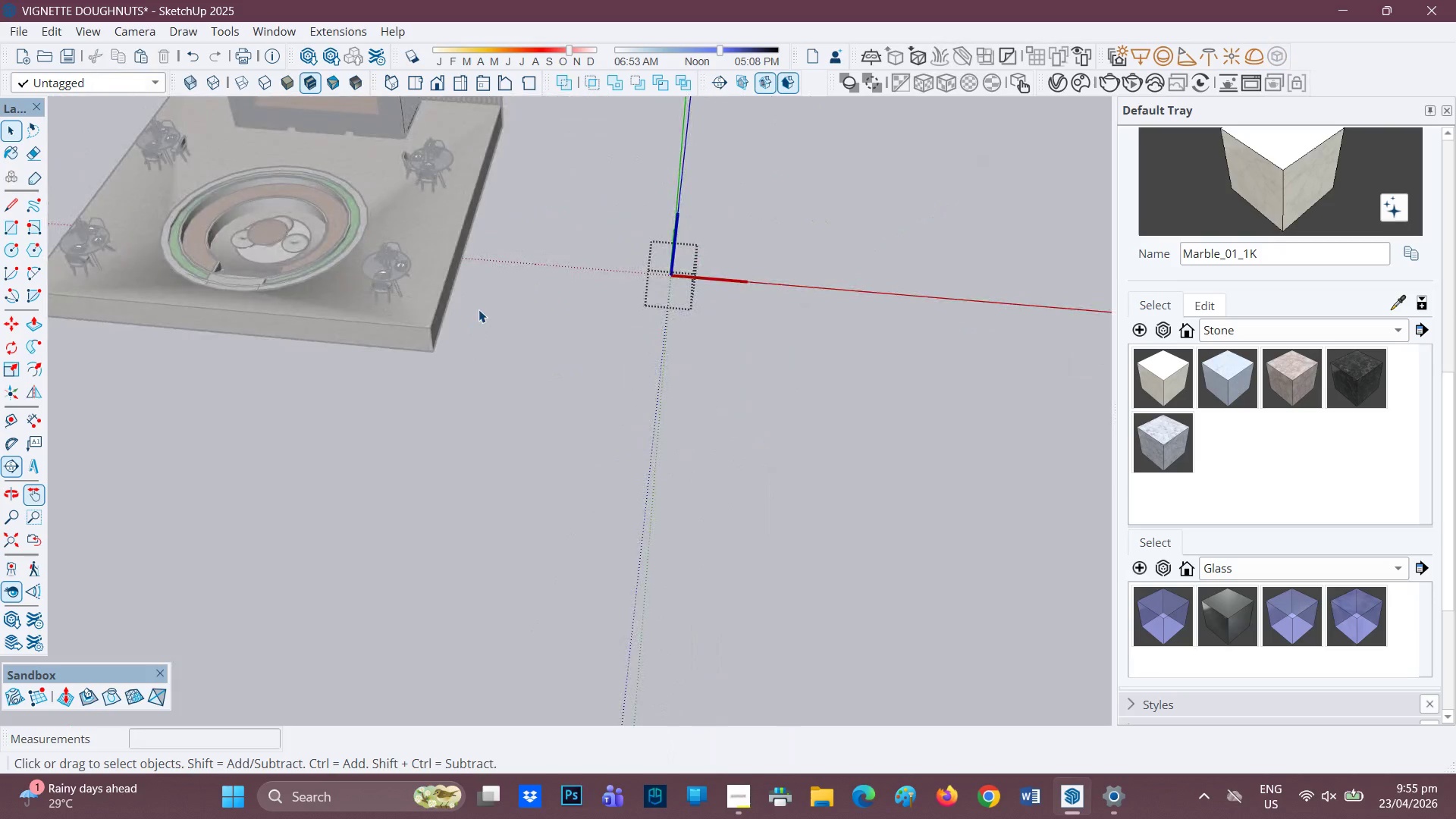 
key(Space)
 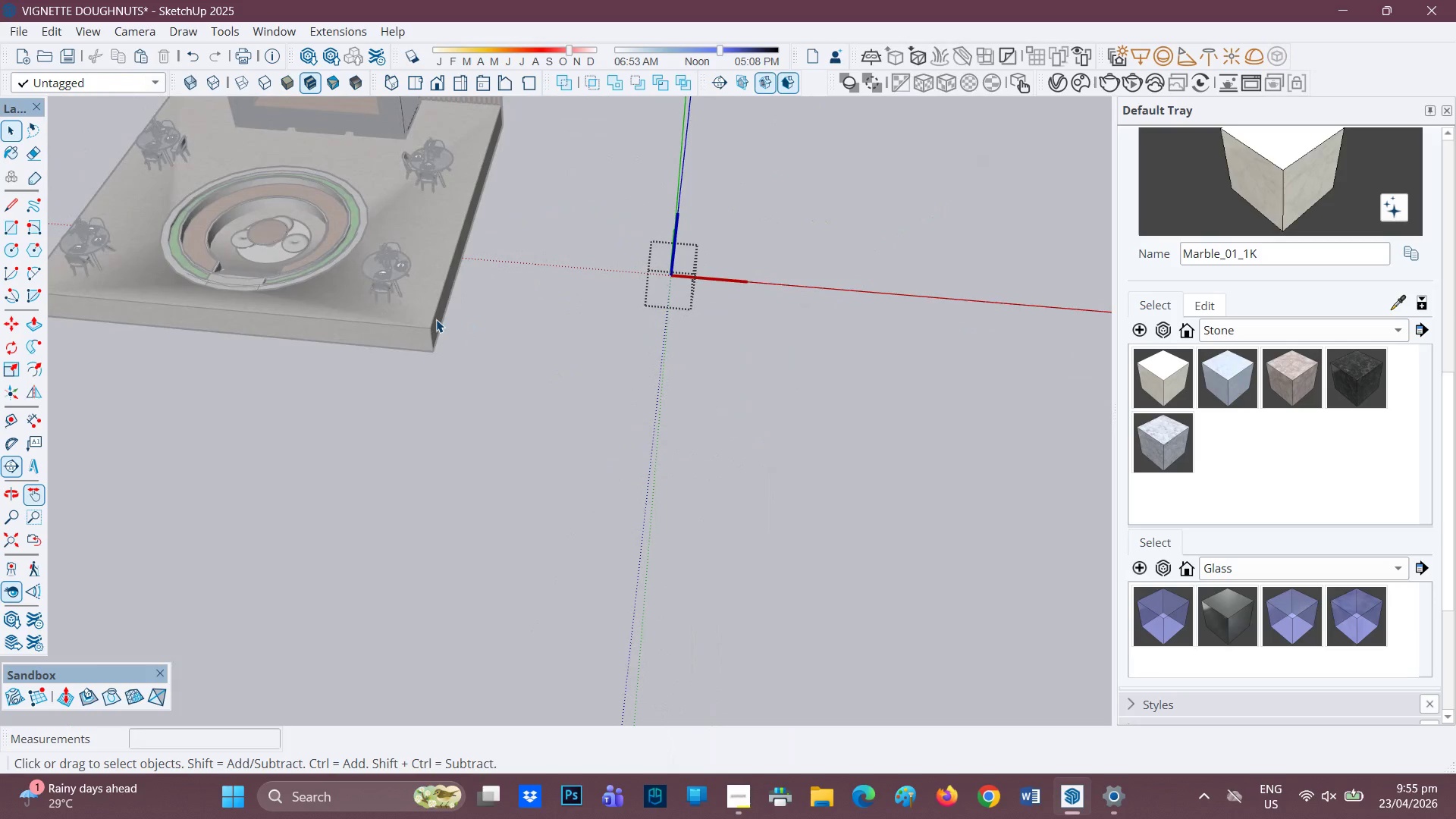 
left_click([436, 319])
 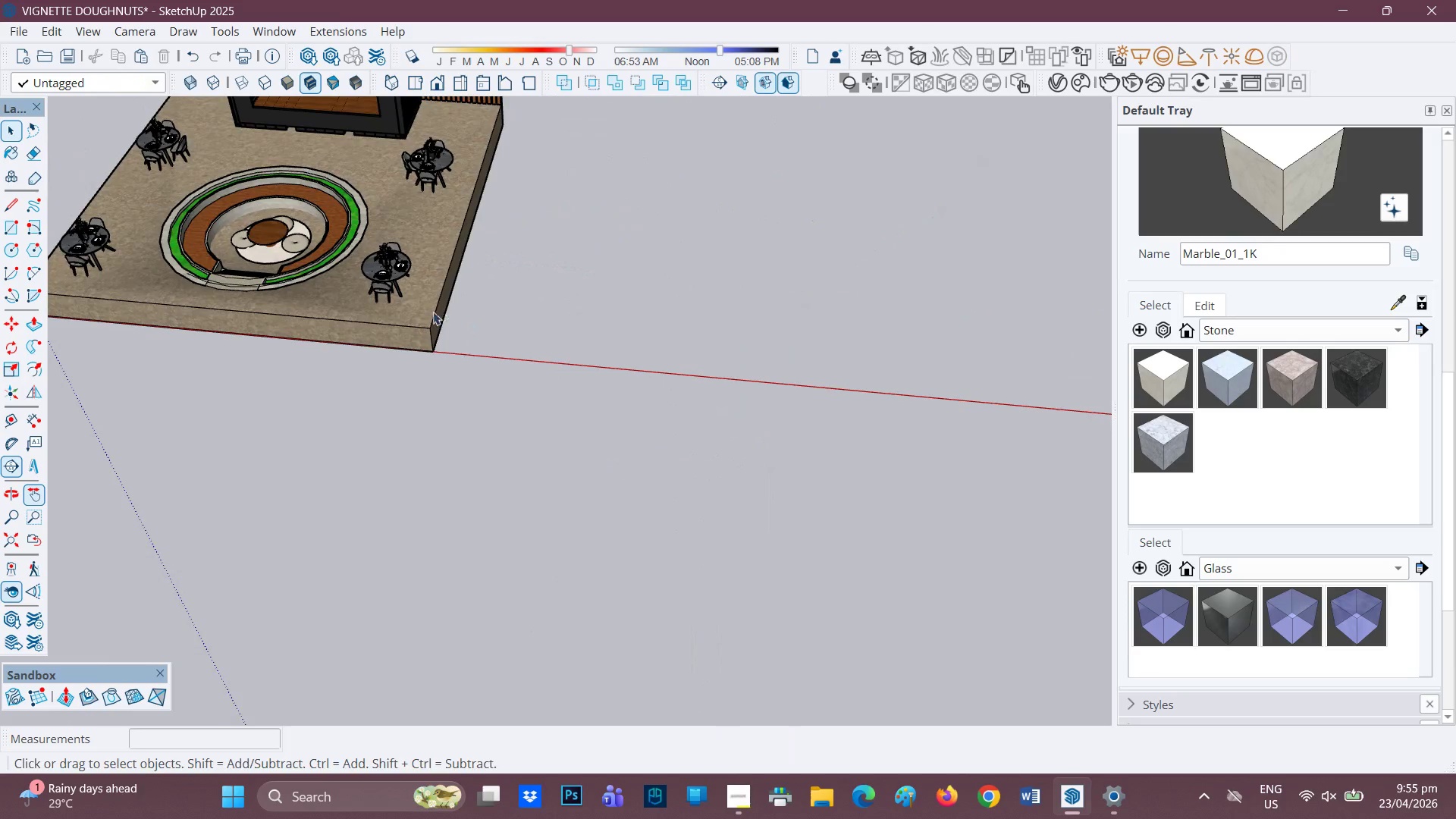 
key(H)
 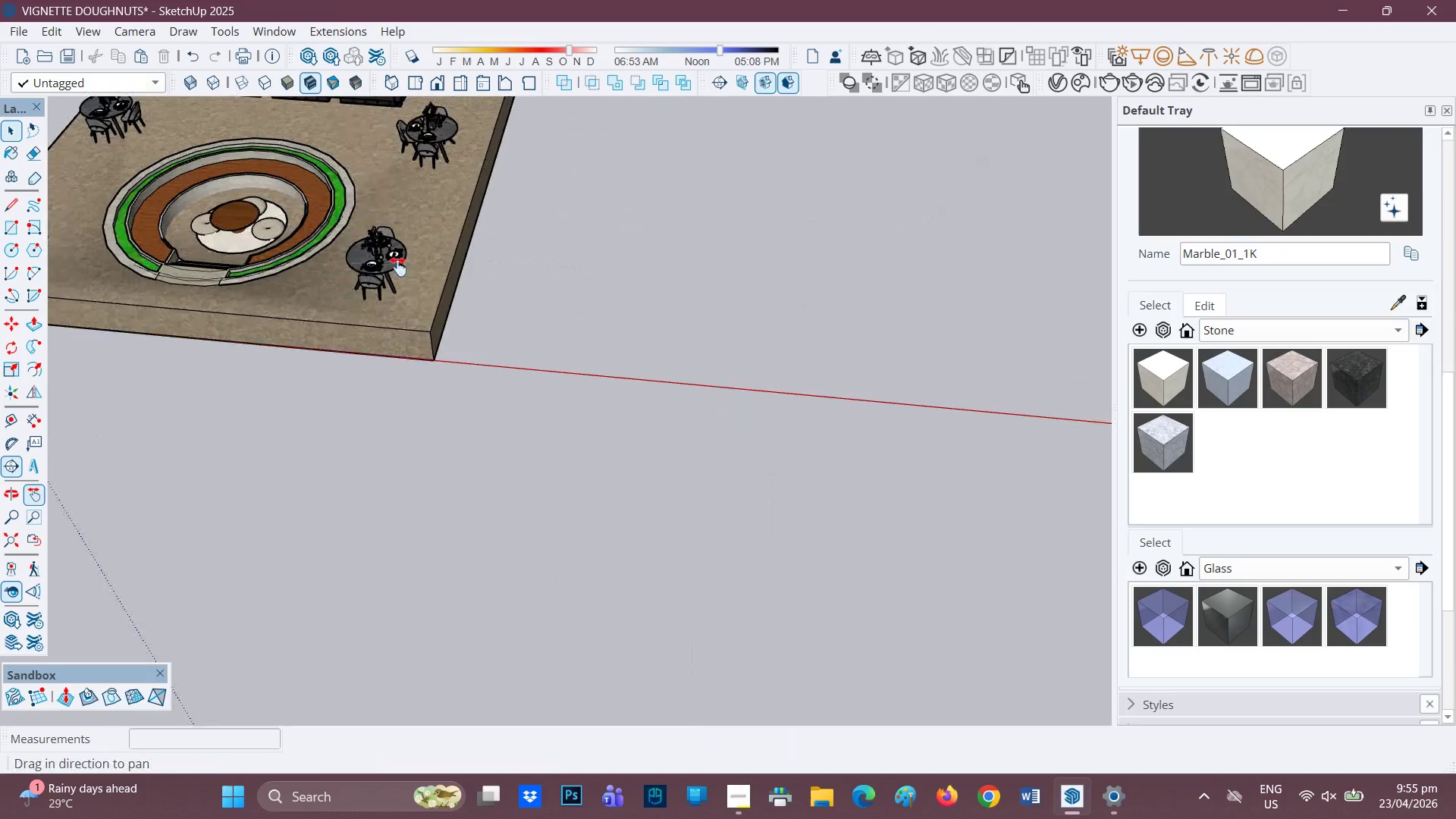 
scroll: coordinate [428, 314], scroll_direction: up, amount: 2.0
 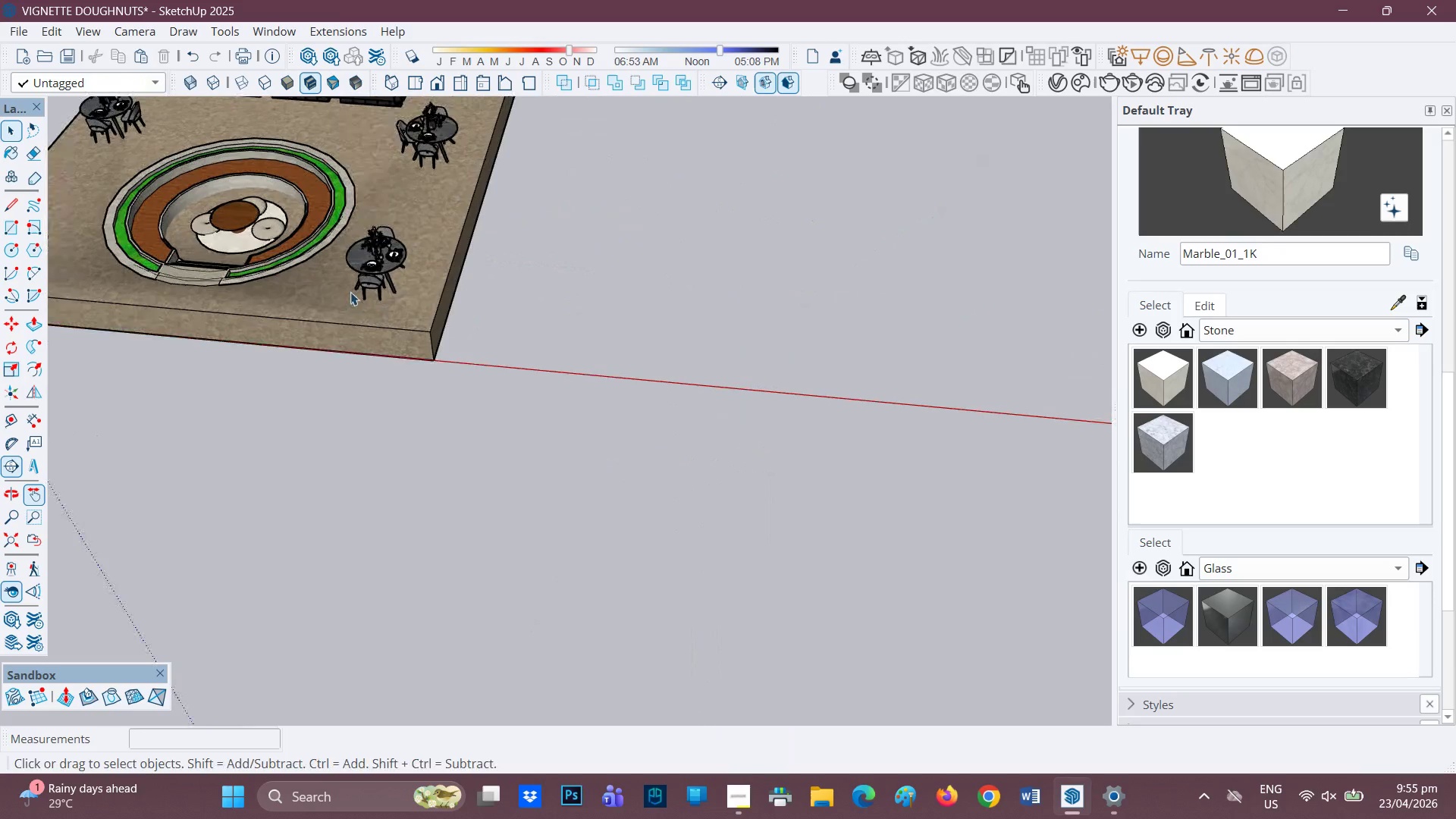 
left_click_drag(start_coordinate=[367, 274], to_coordinate=[886, 425])
 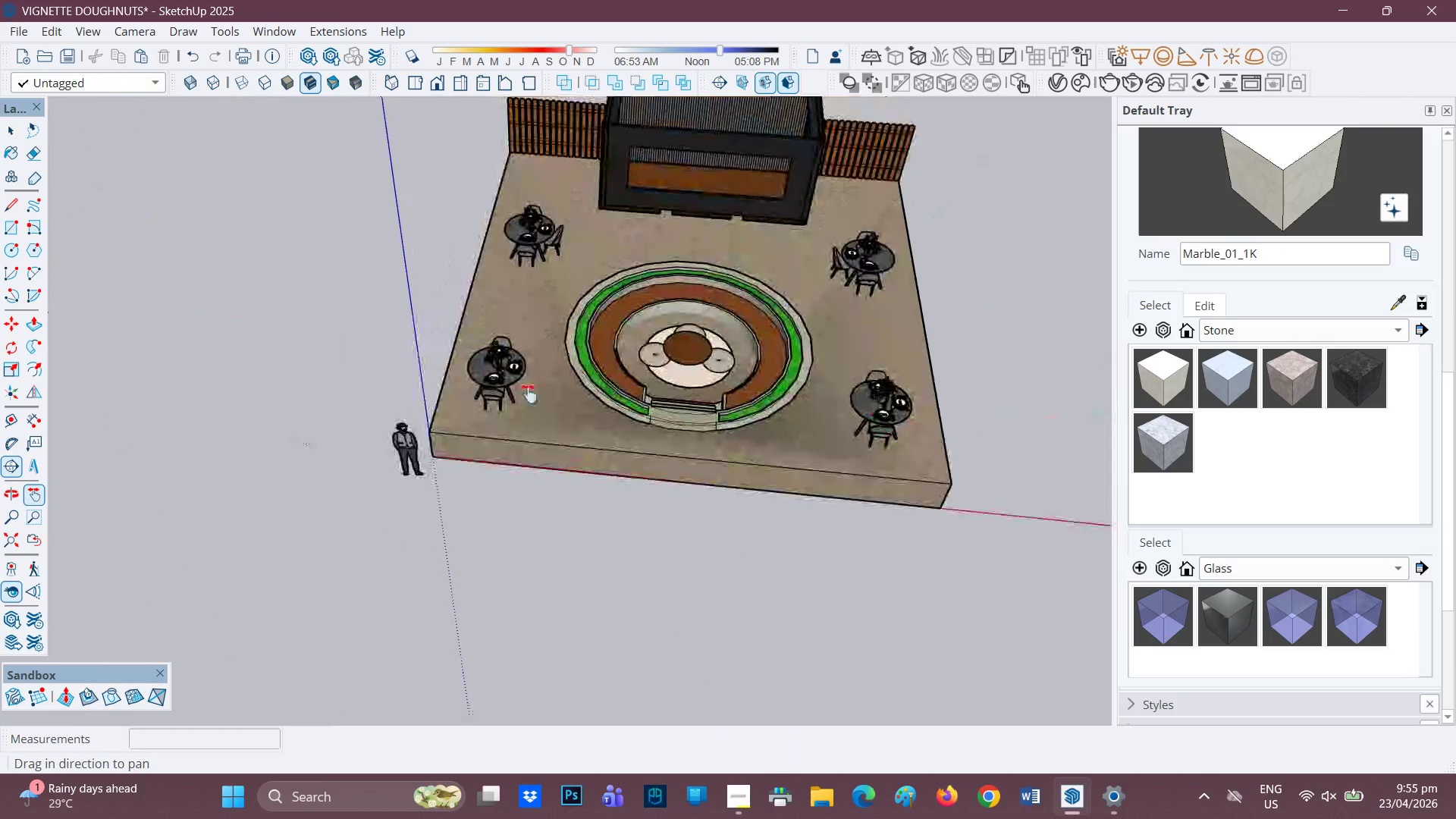 
key(Control+V)
 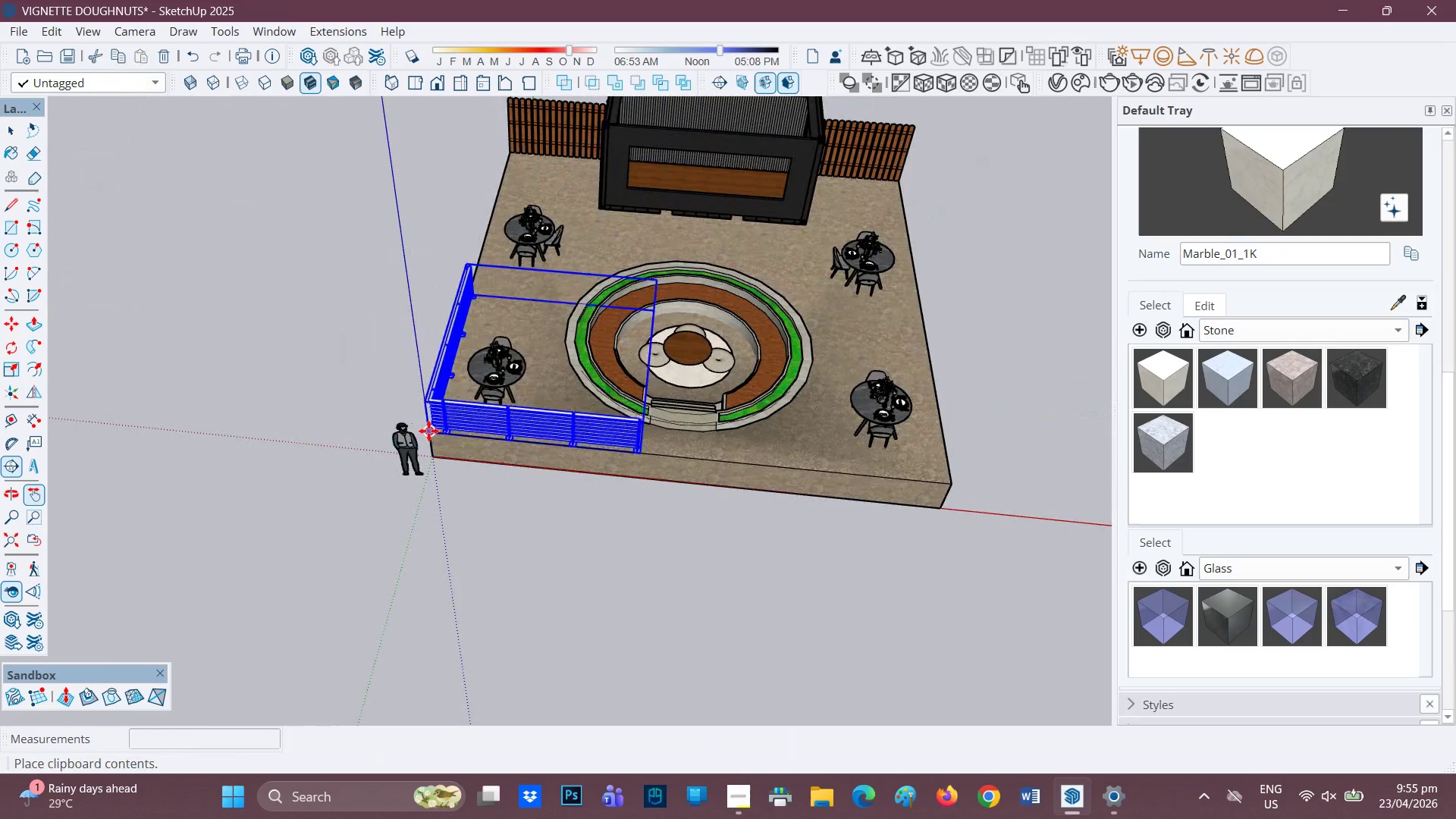 
left_click([430, 431])
 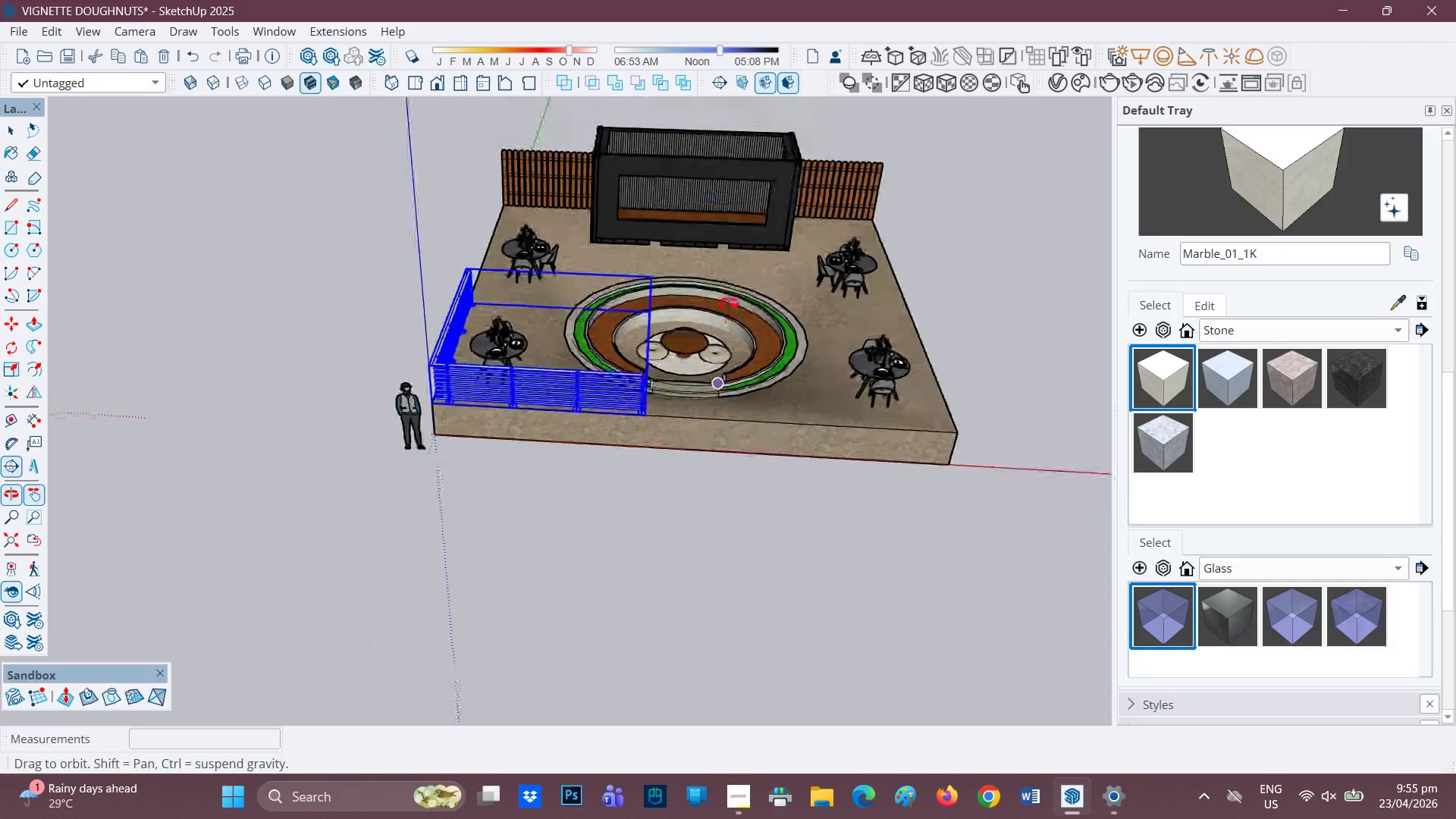 
scroll: coordinate [444, 335], scroll_direction: up, amount: 8.0
 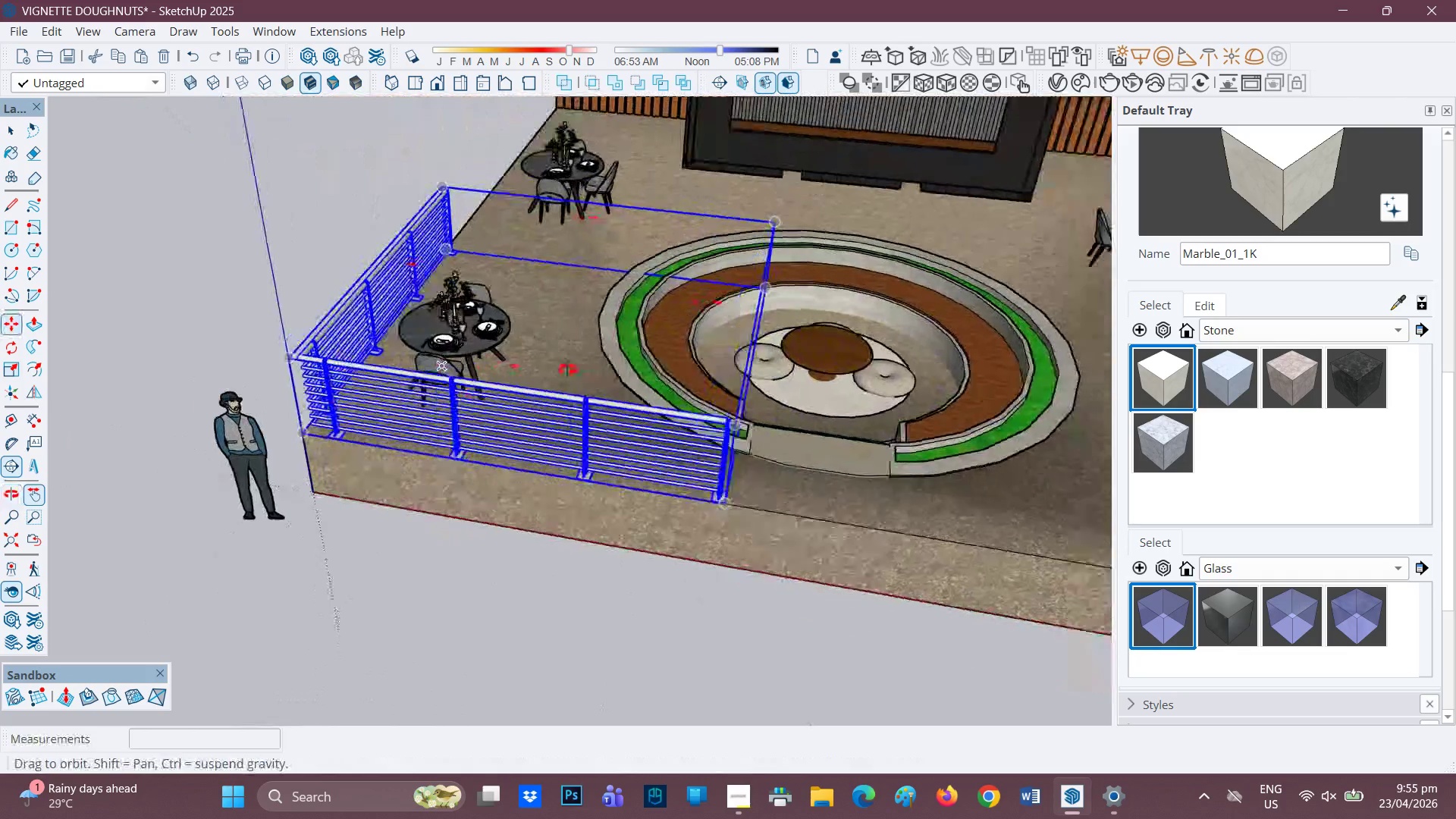 
scroll: coordinate [701, 368], scroll_direction: down, amount: 7.0
 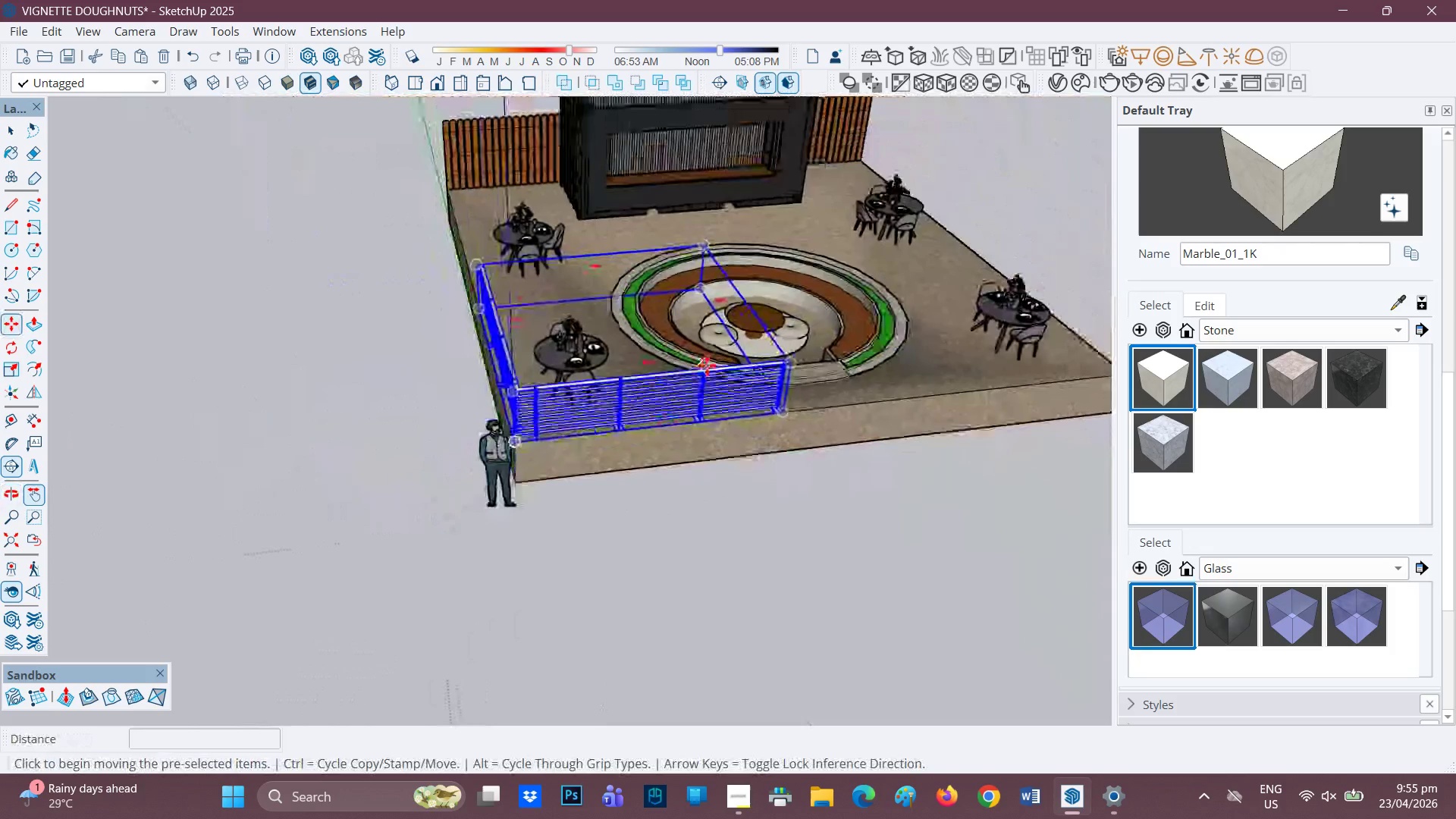 
key(Control+C)
 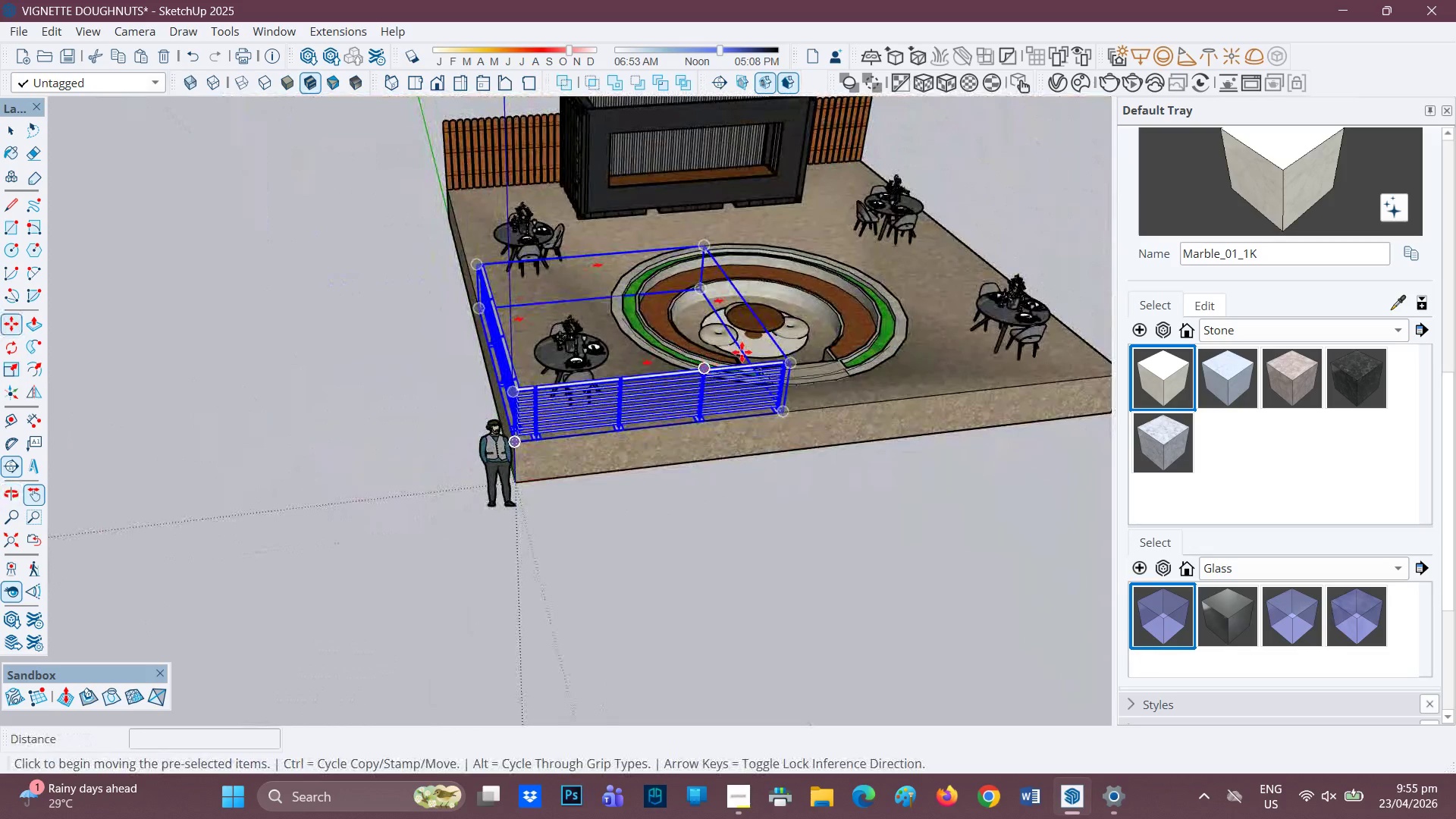 
key(Control+V)
 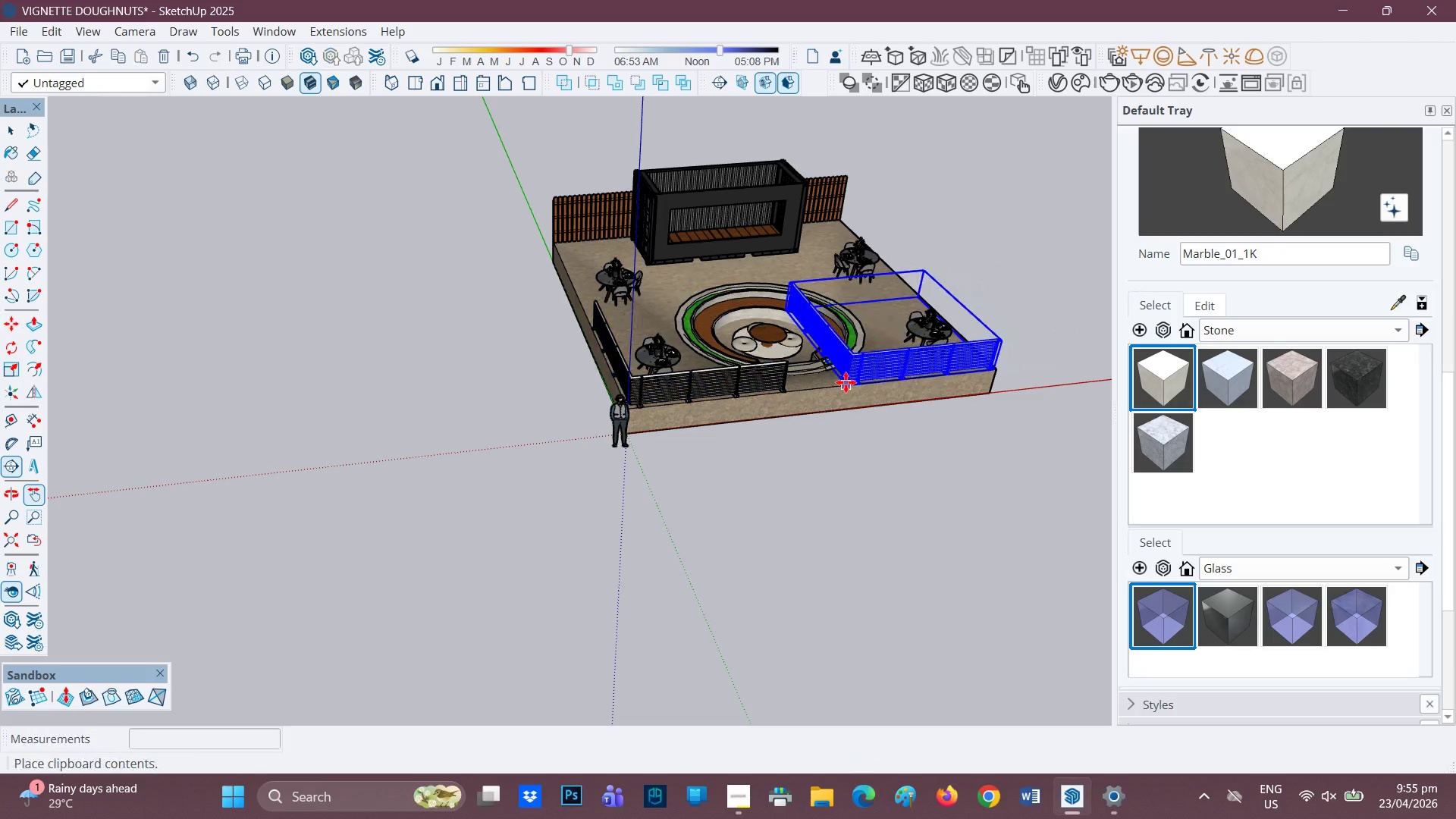 
scroll: coordinate [839, 372], scroll_direction: down, amount: 5.0
 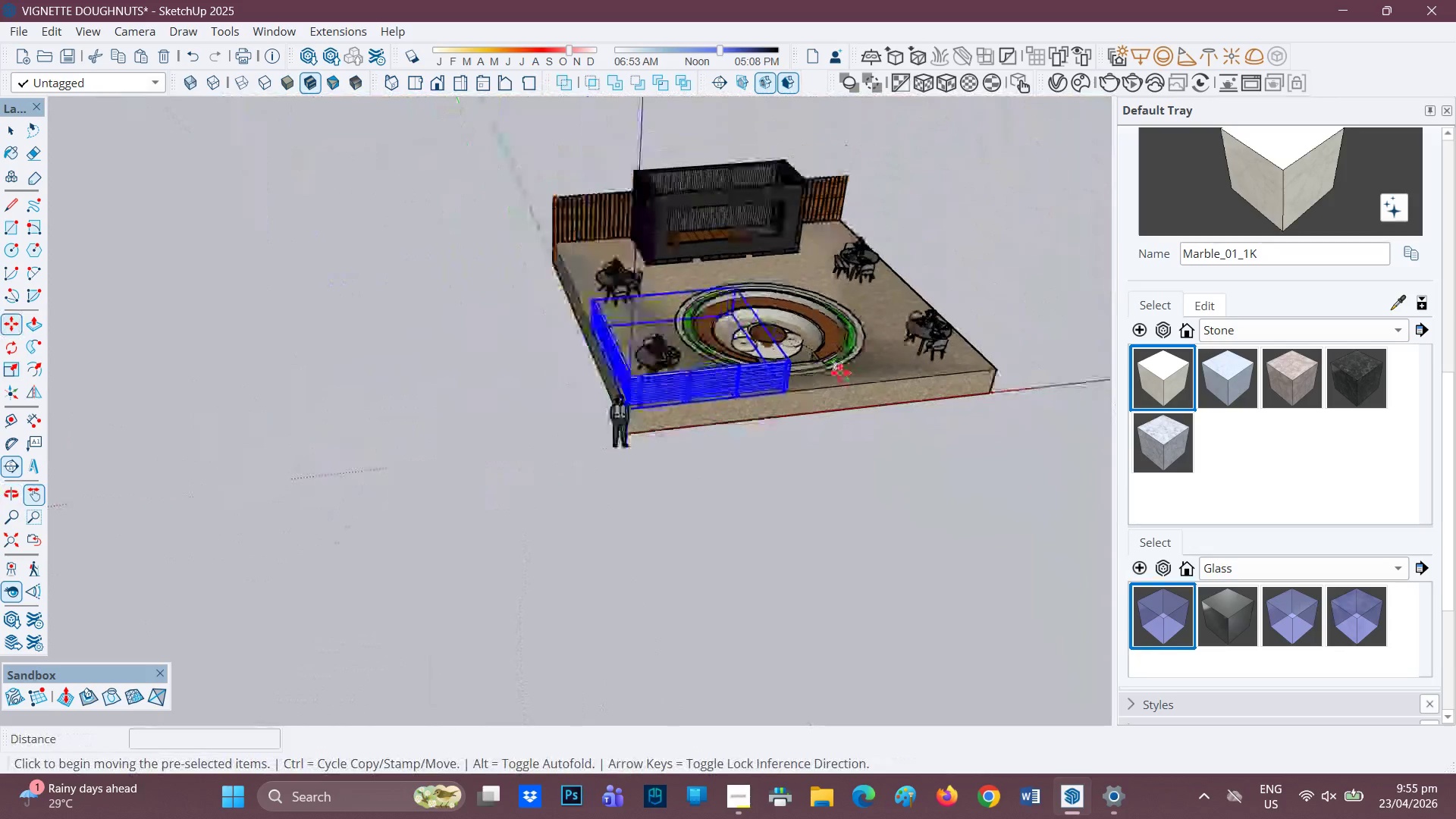 
left_click([846, 382])
 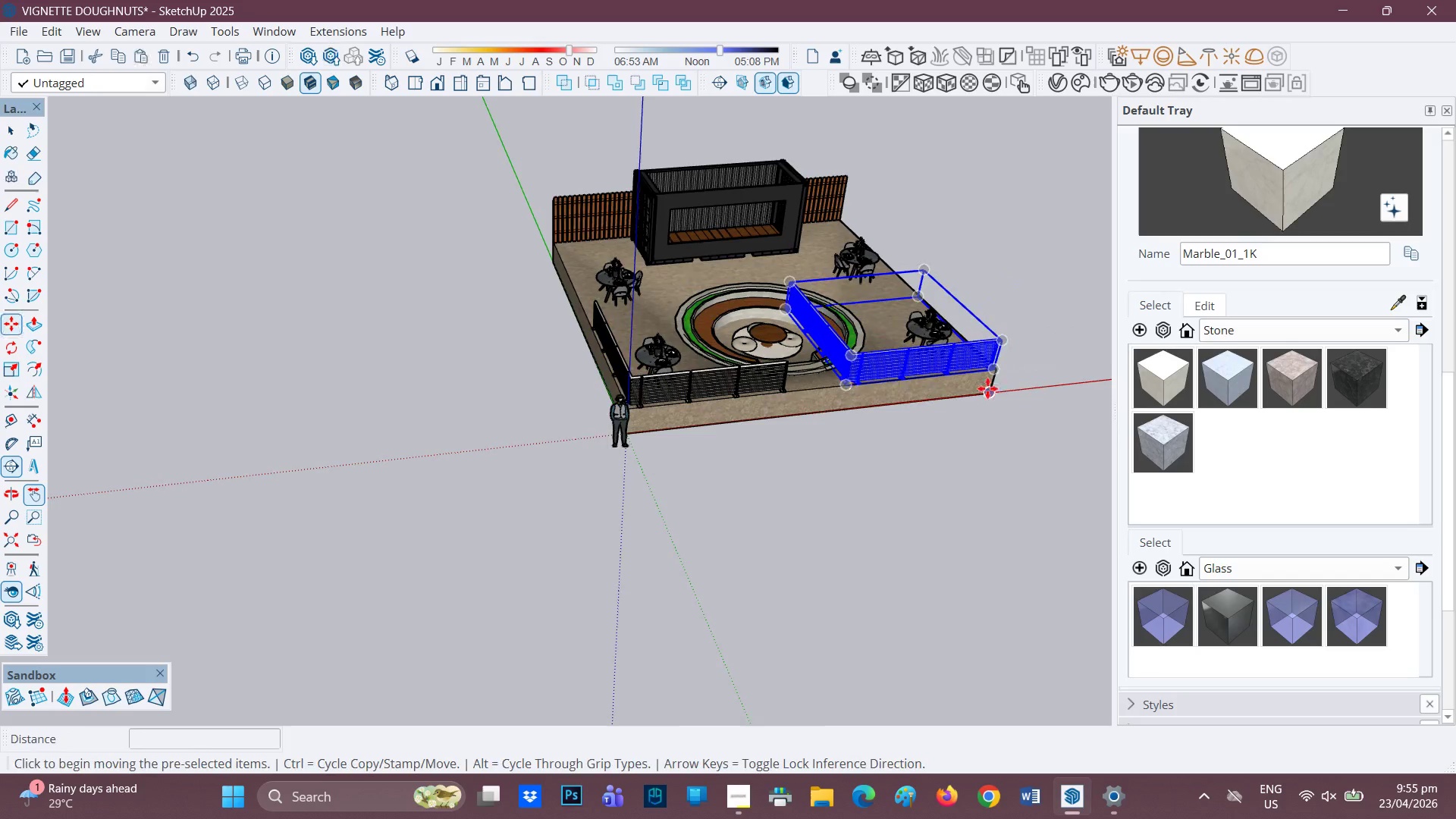 
scroll: coordinate [812, 480], scroll_direction: up, amount: 9.0
 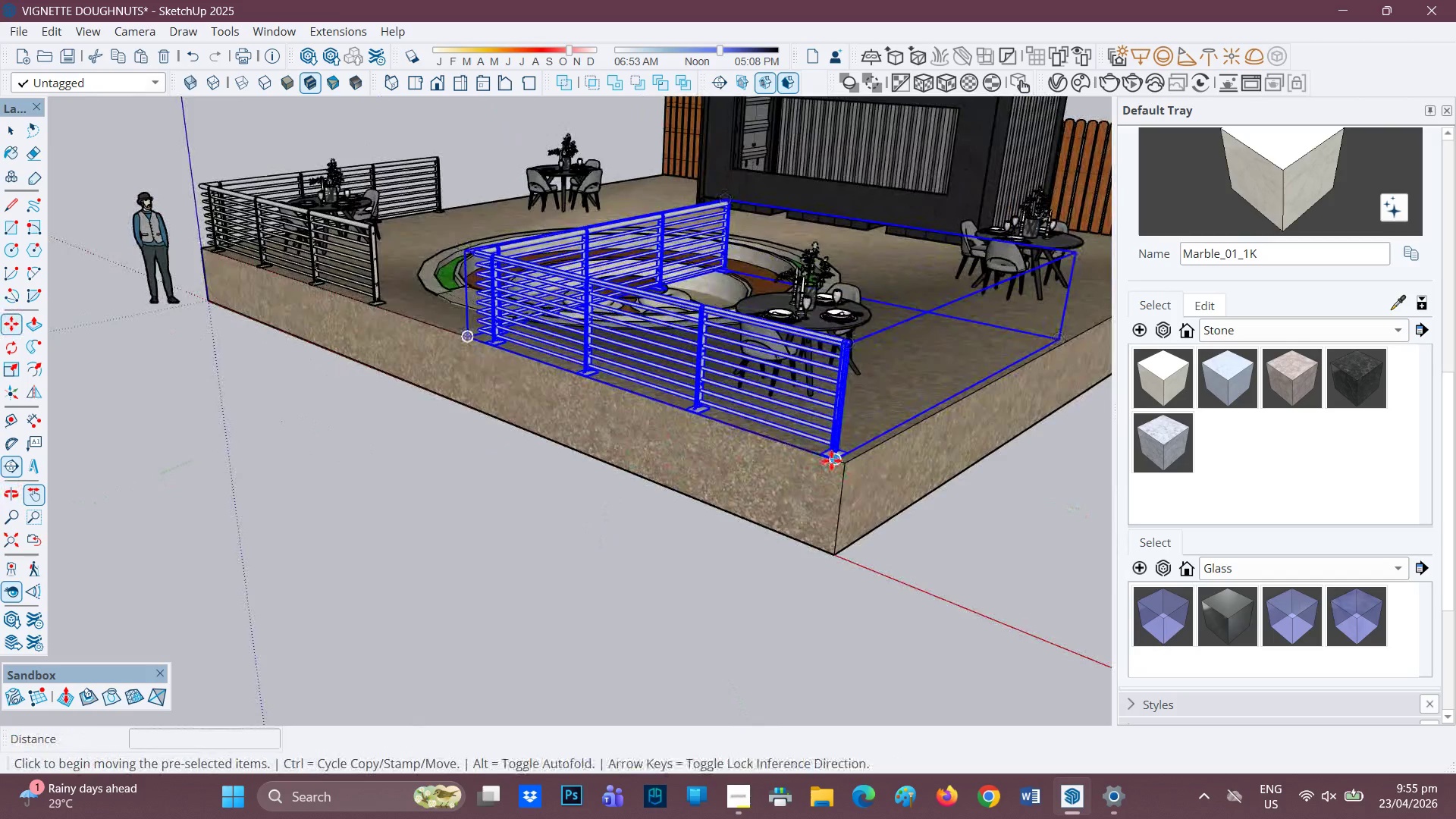 
left_click([831, 460])
 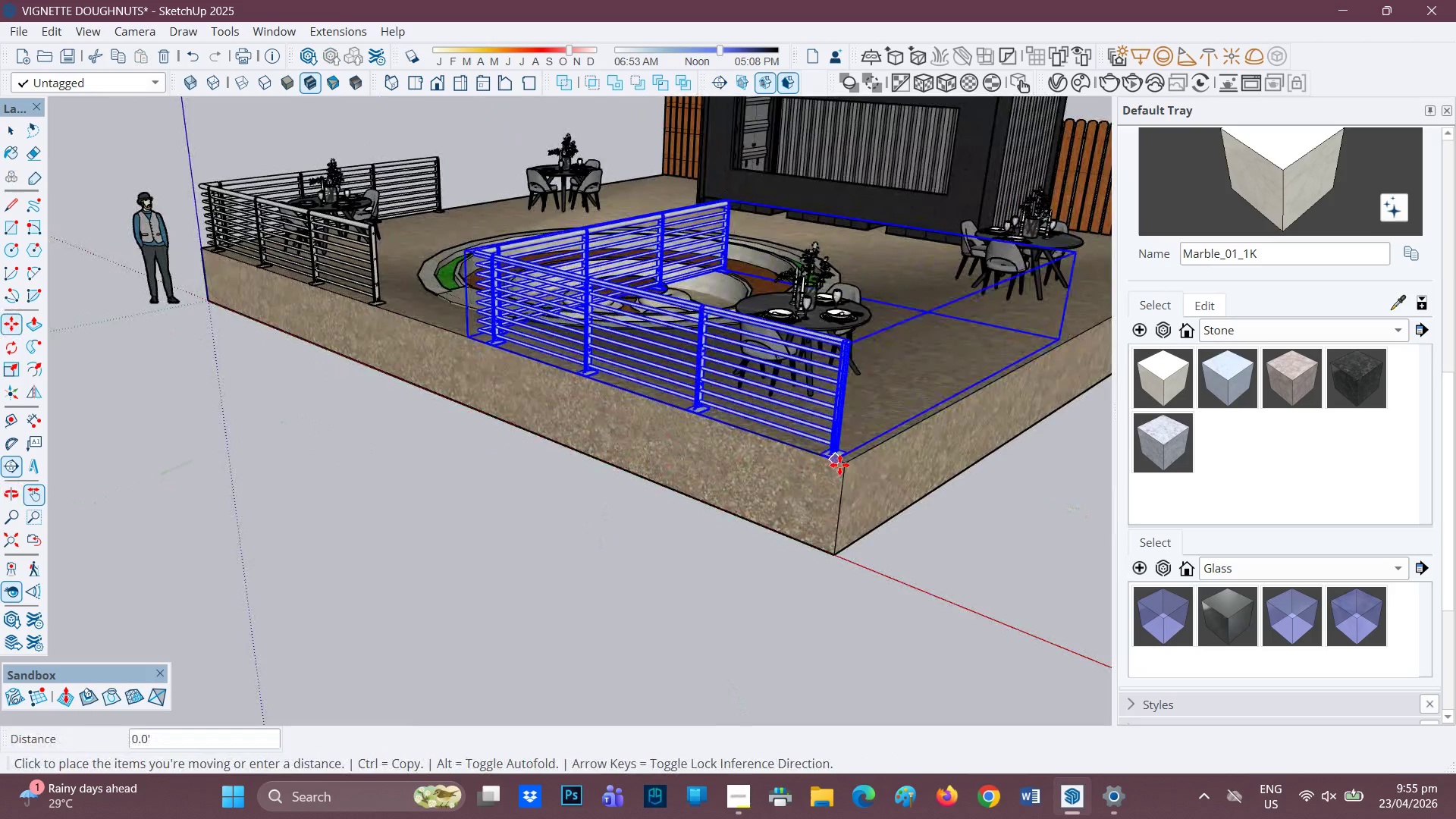 
left_click([839, 465])
 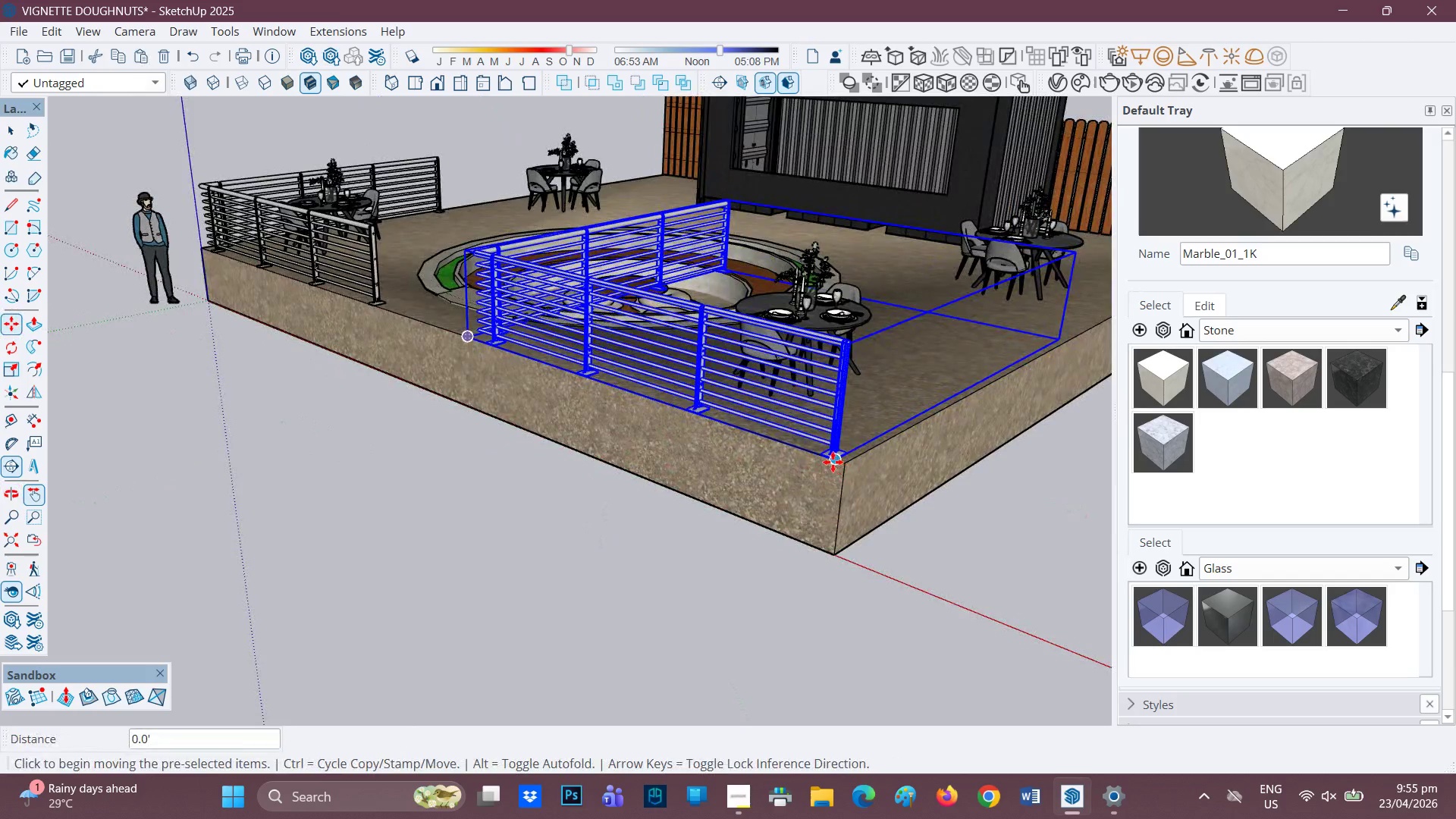 
left_click([833, 461])
 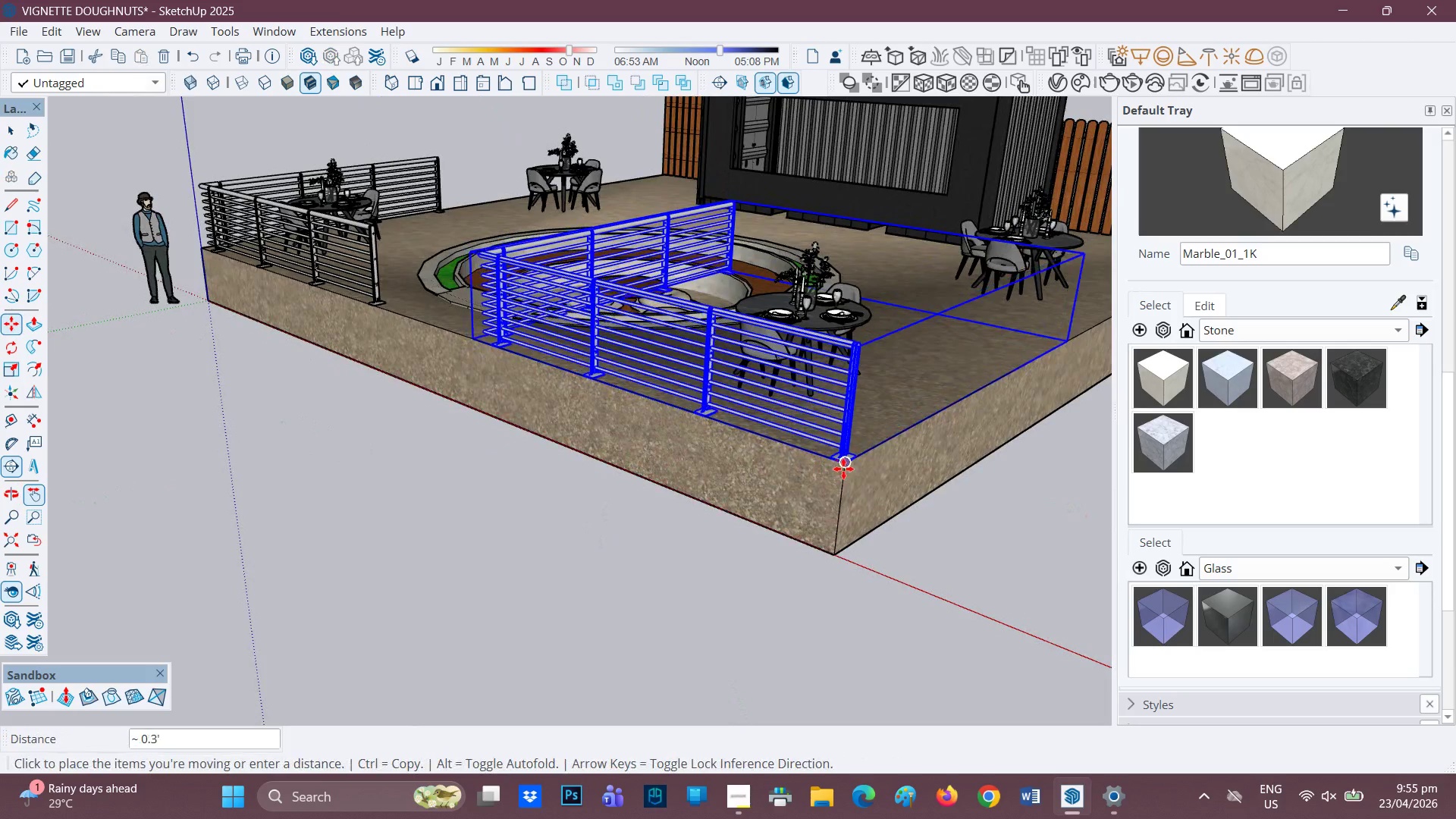 
left_click([843, 469])
 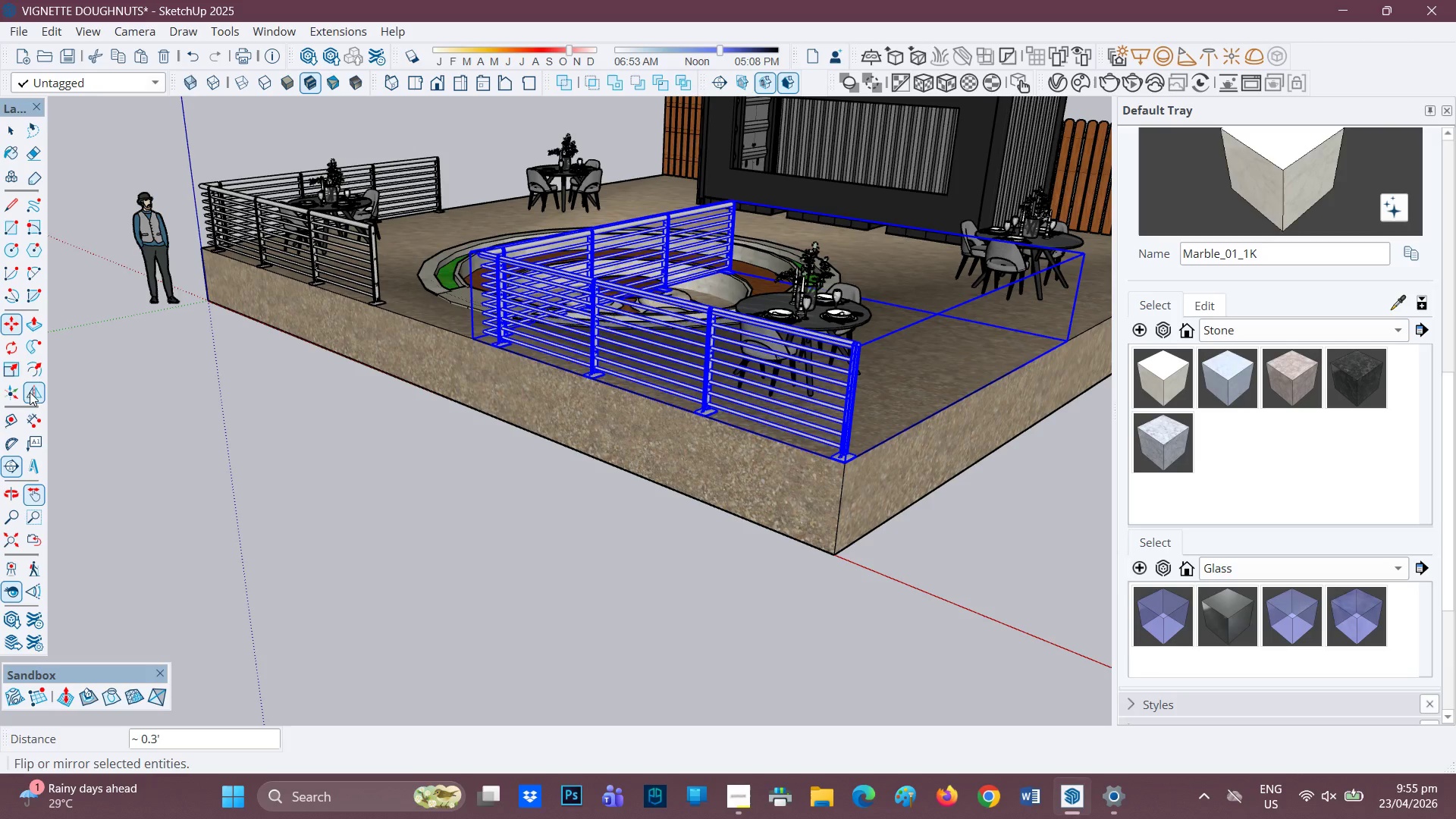 
left_click([27, 394])
 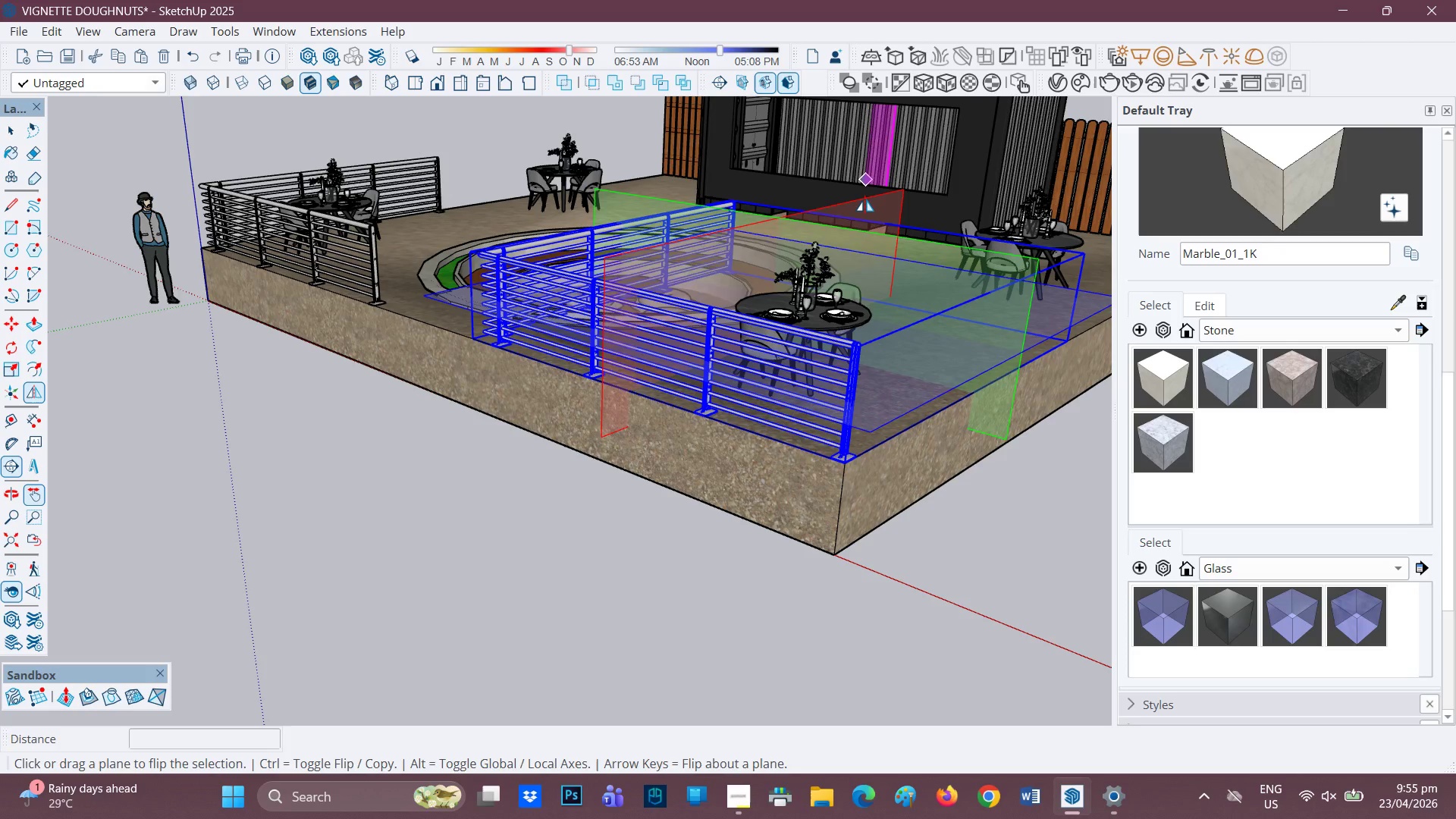 
left_click([864, 206])
 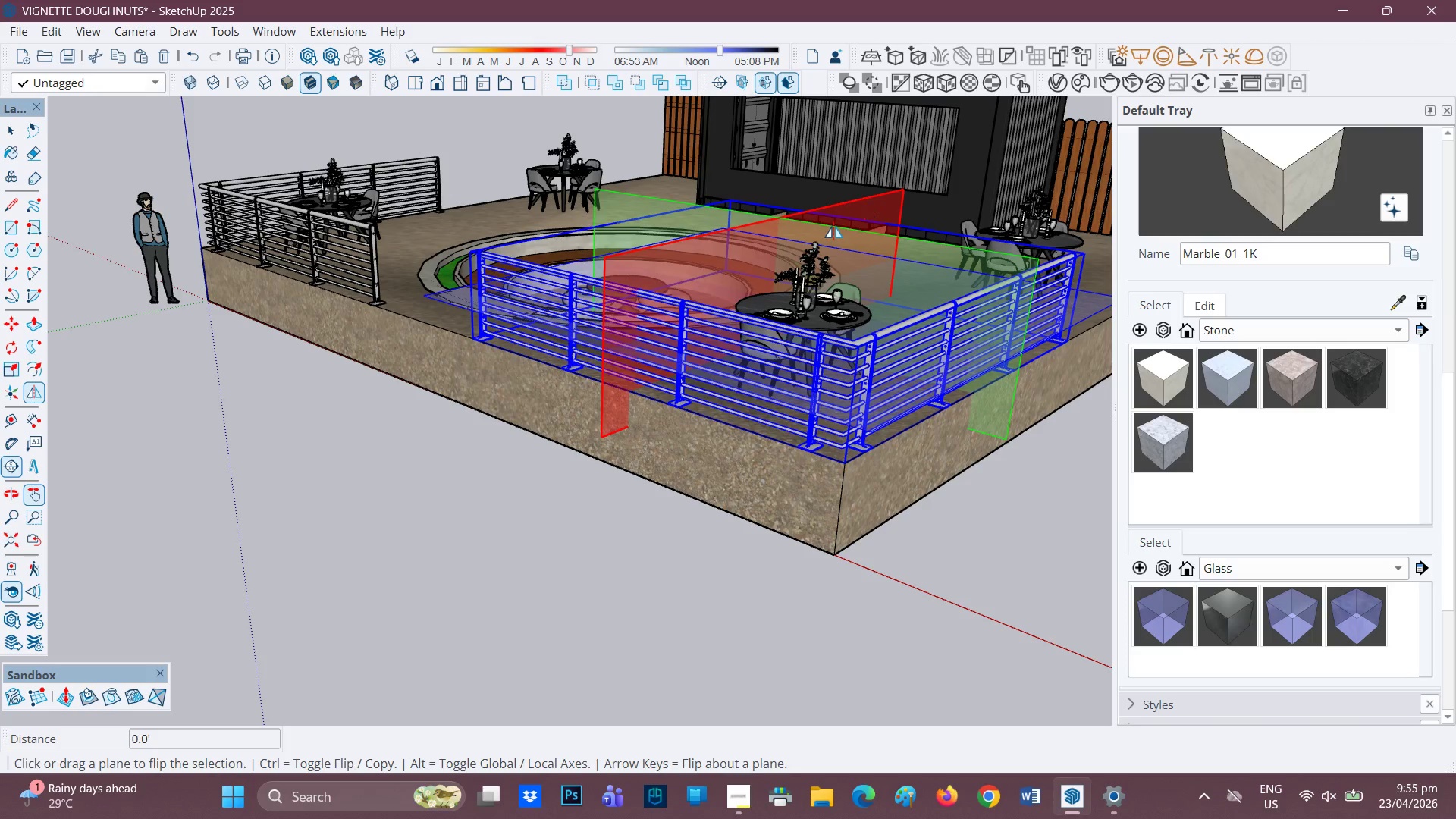 
scroll: coordinate [428, 306], scroll_direction: down, amount: 4.0
 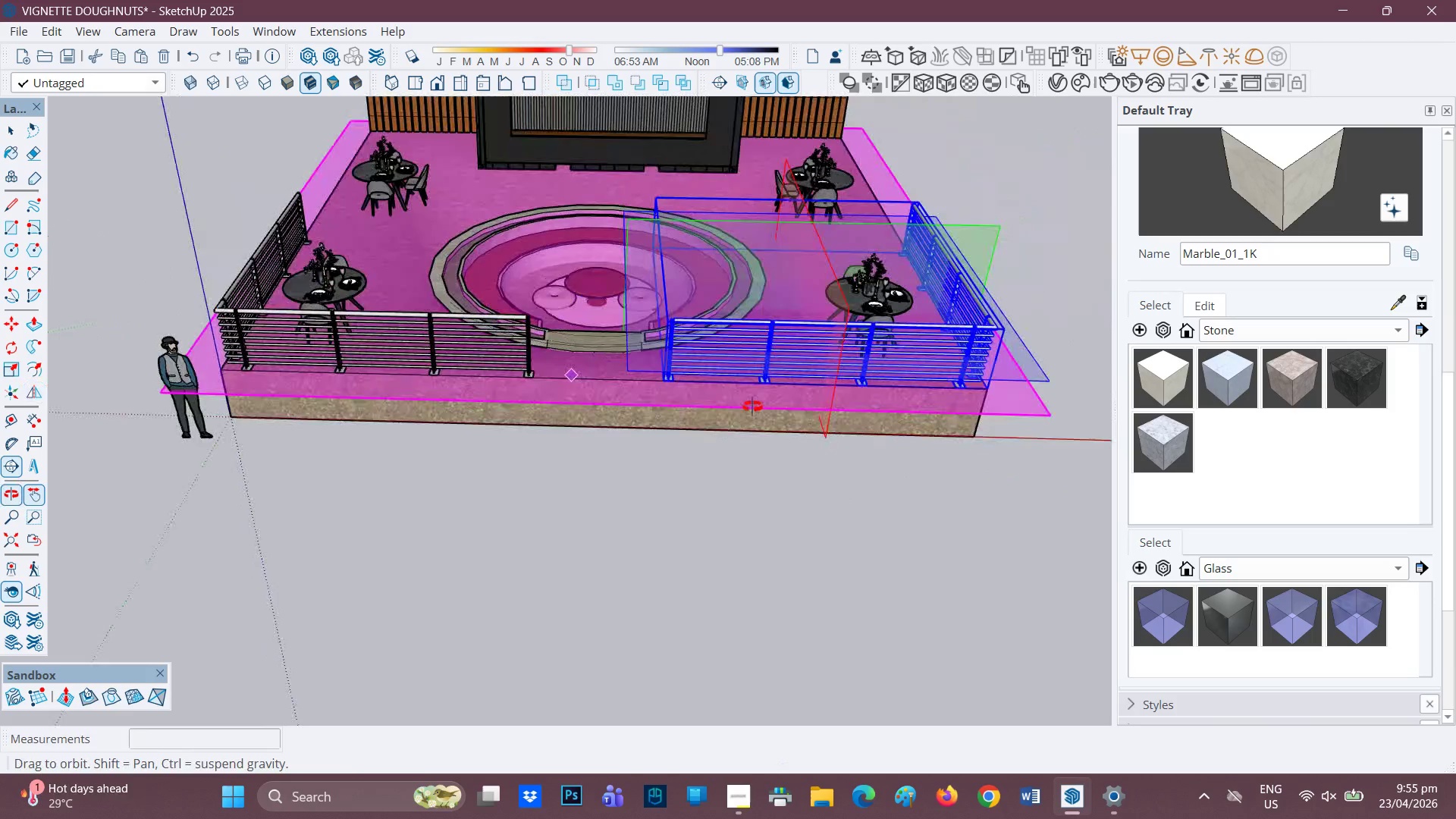 
key(Space)
 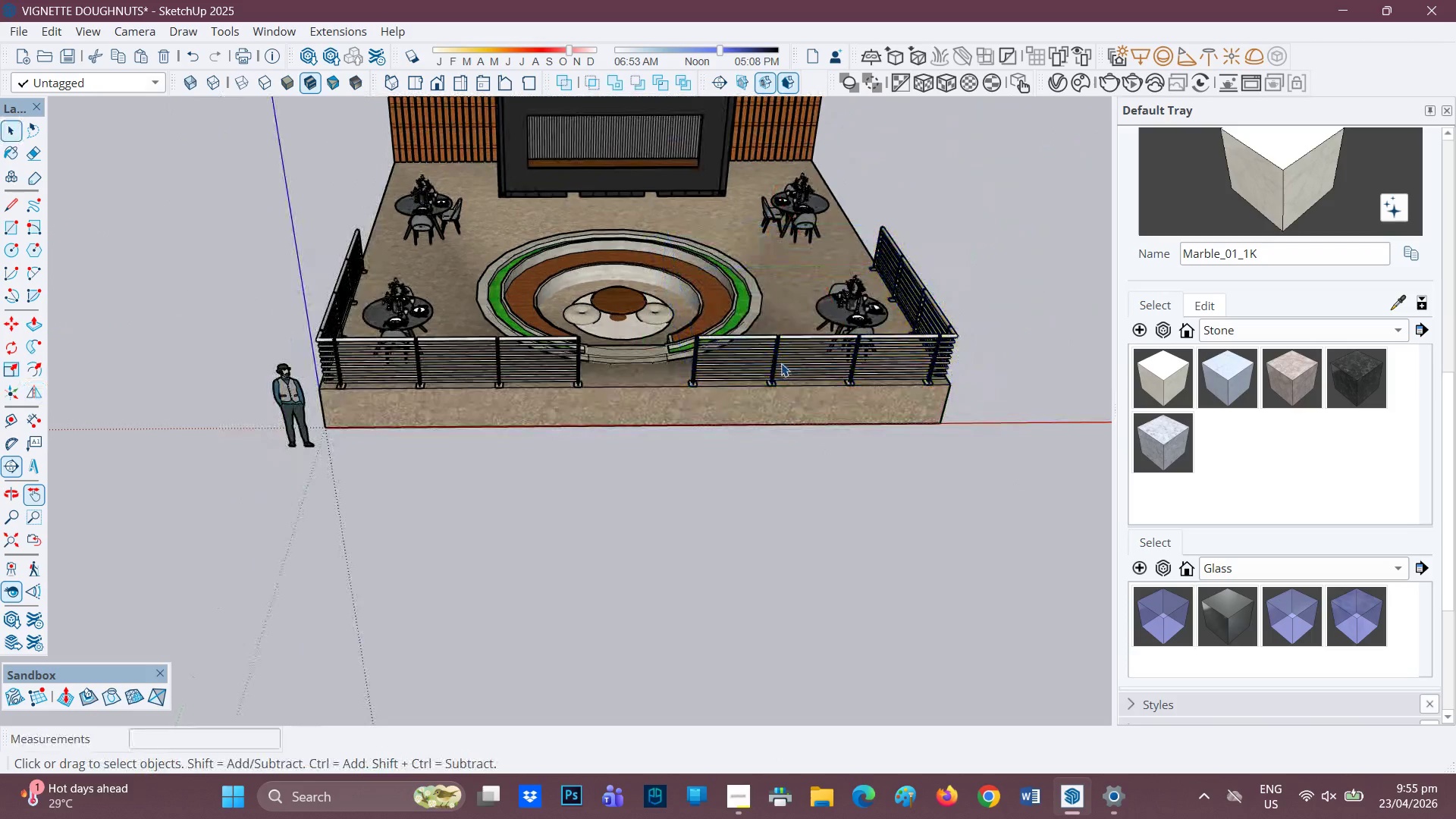 
scroll: coordinate [710, 375], scroll_direction: down, amount: 6.0
 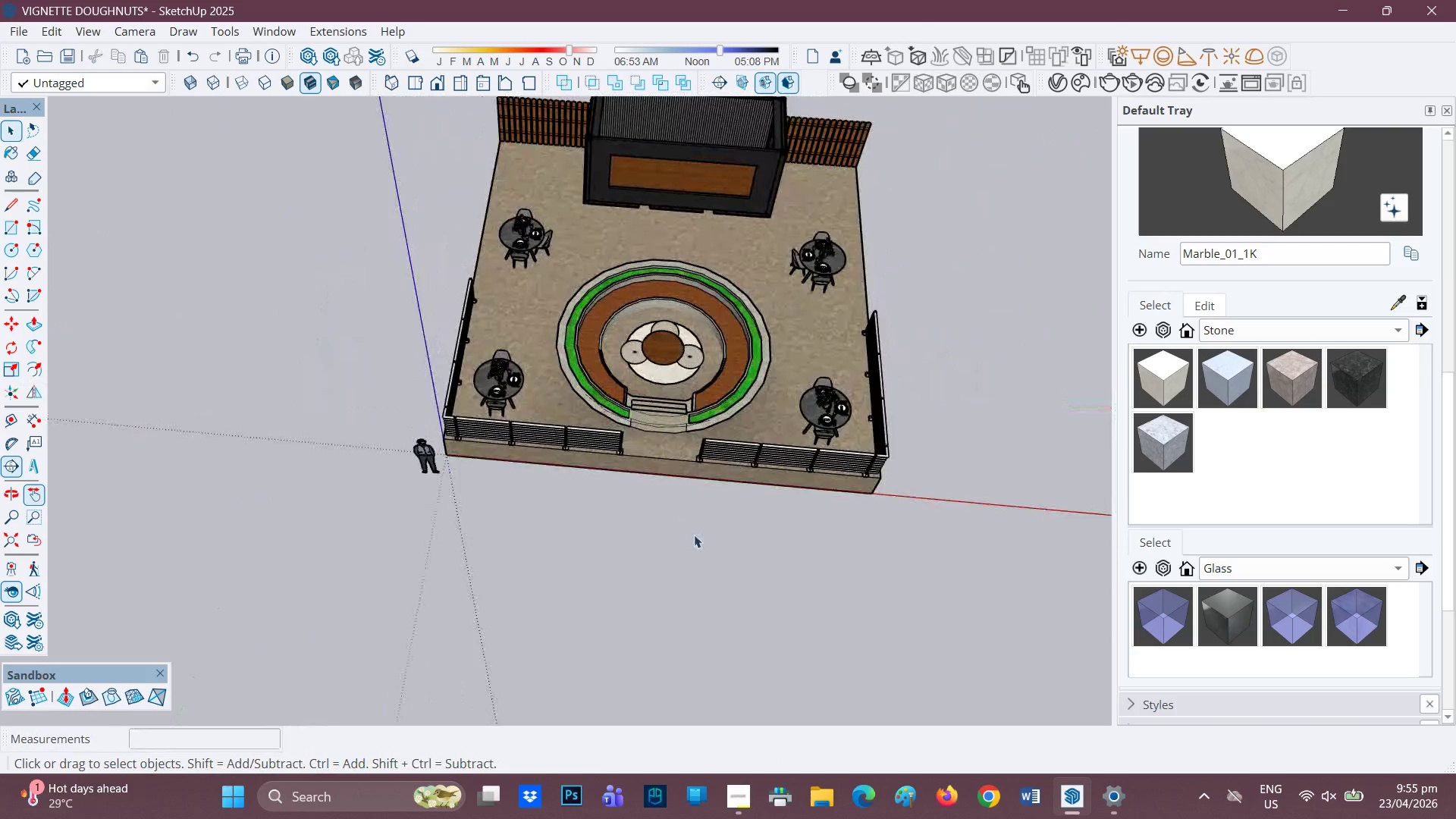 
scroll: coordinate [697, 463], scroll_direction: up, amount: 7.0
 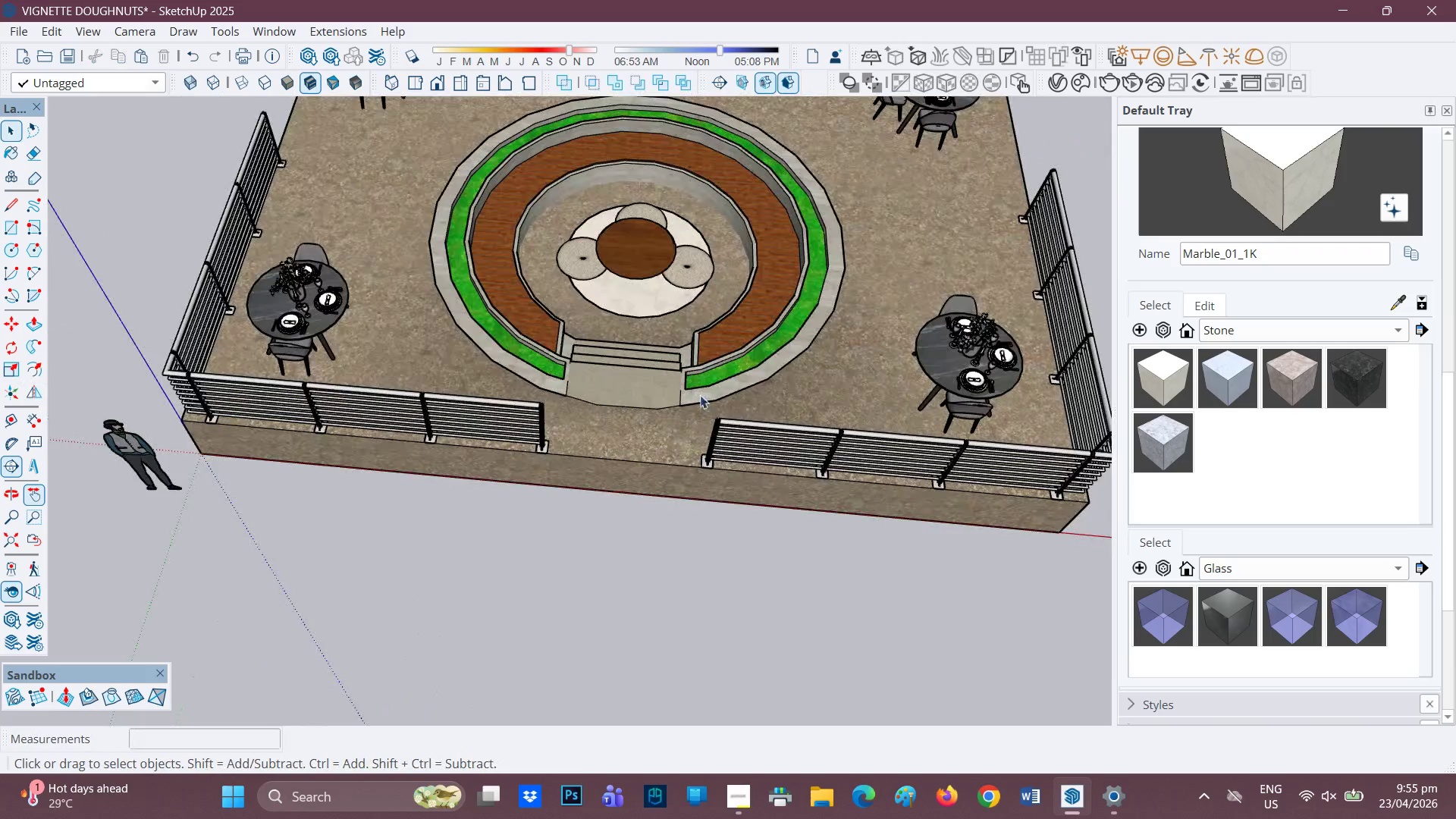 
scroll: coordinate [680, 410], scroll_direction: down, amount: 8.0
 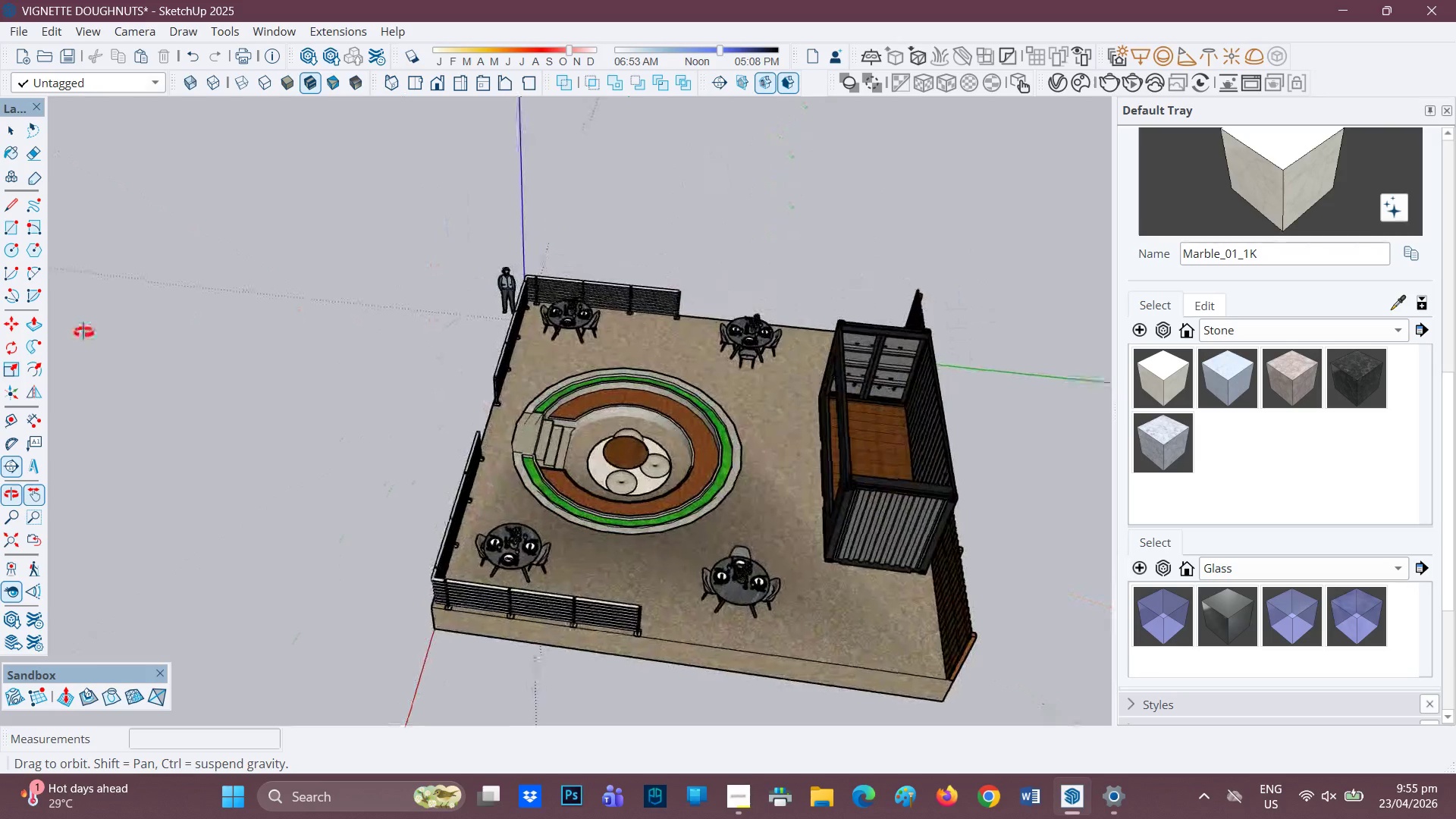 
scroll: coordinate [451, 322], scroll_direction: up, amount: 2.0
 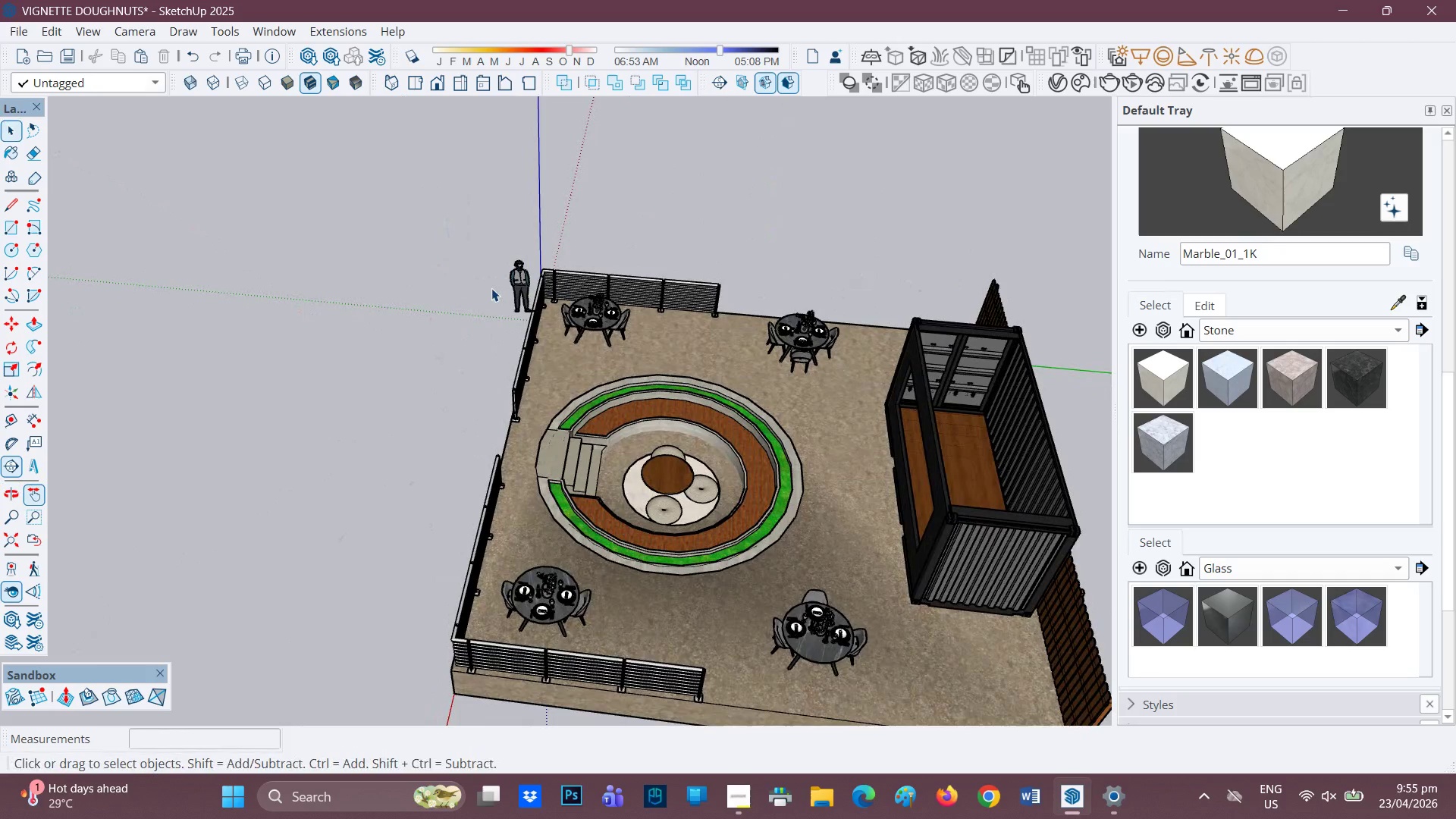 
scroll: coordinate [548, 319], scroll_direction: down, amount: 6.0
 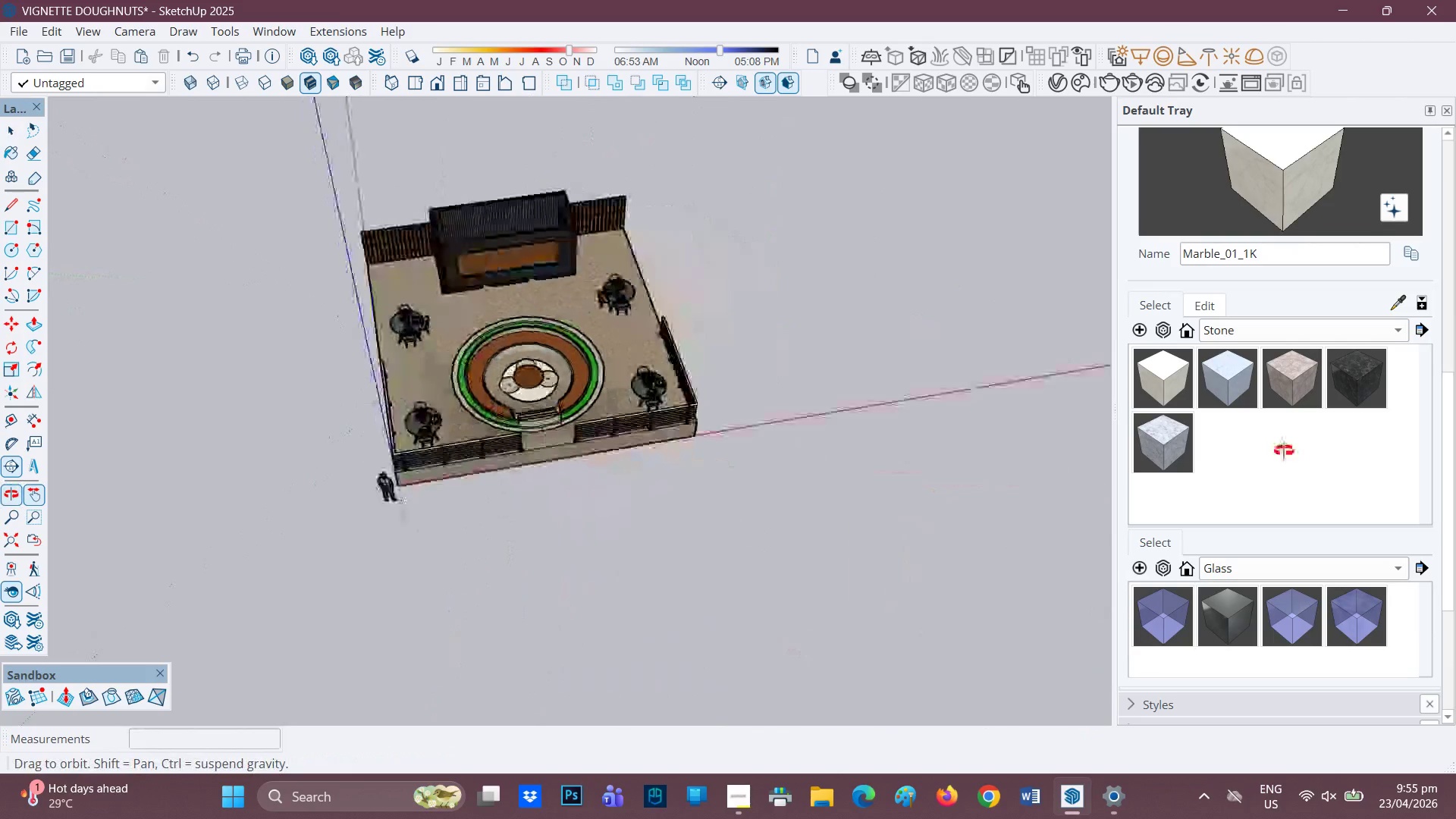 
scroll: coordinate [661, 347], scroll_direction: up, amount: 13.0
 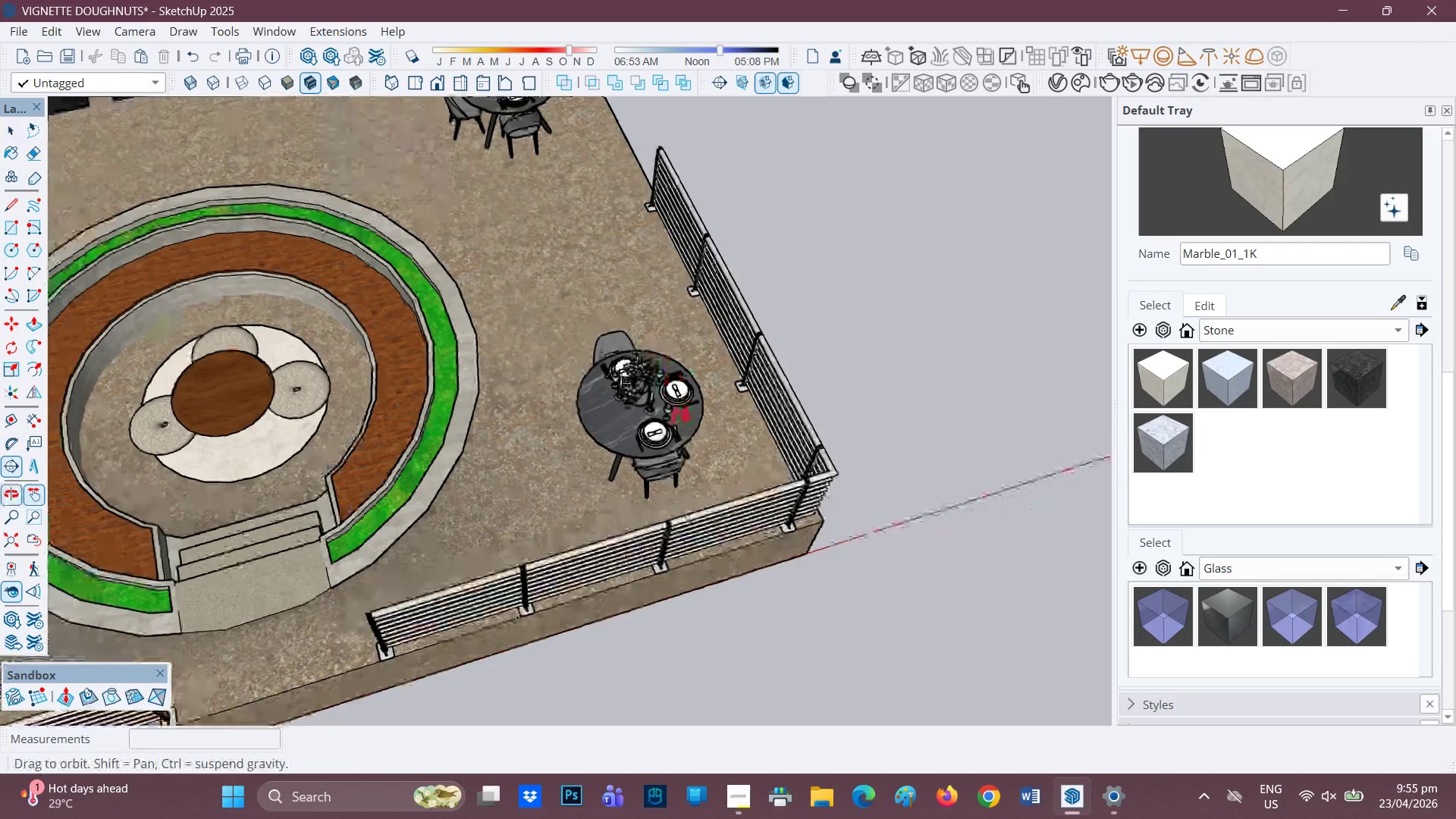 
key(Space)
 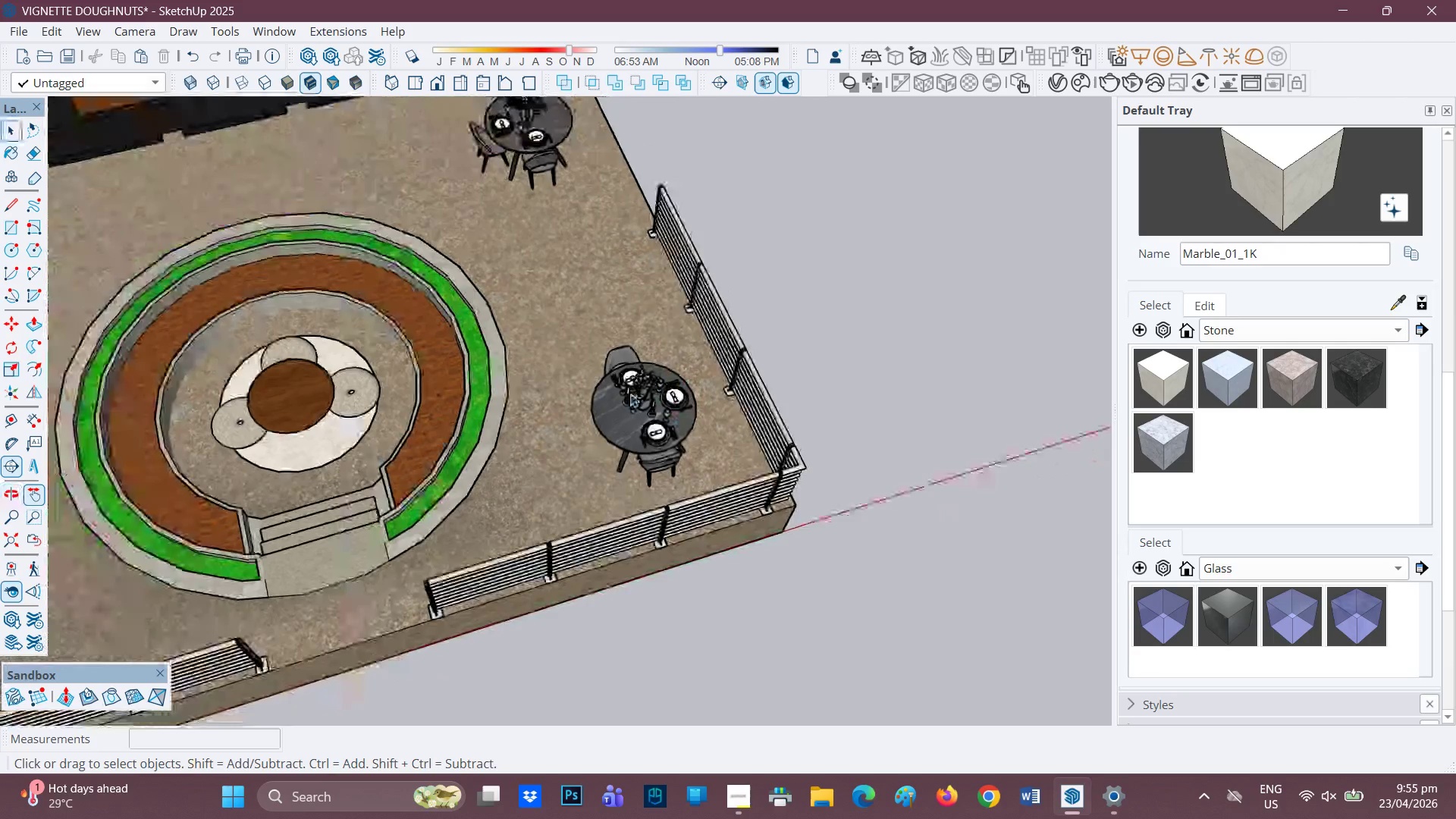 
left_click([630, 394])
 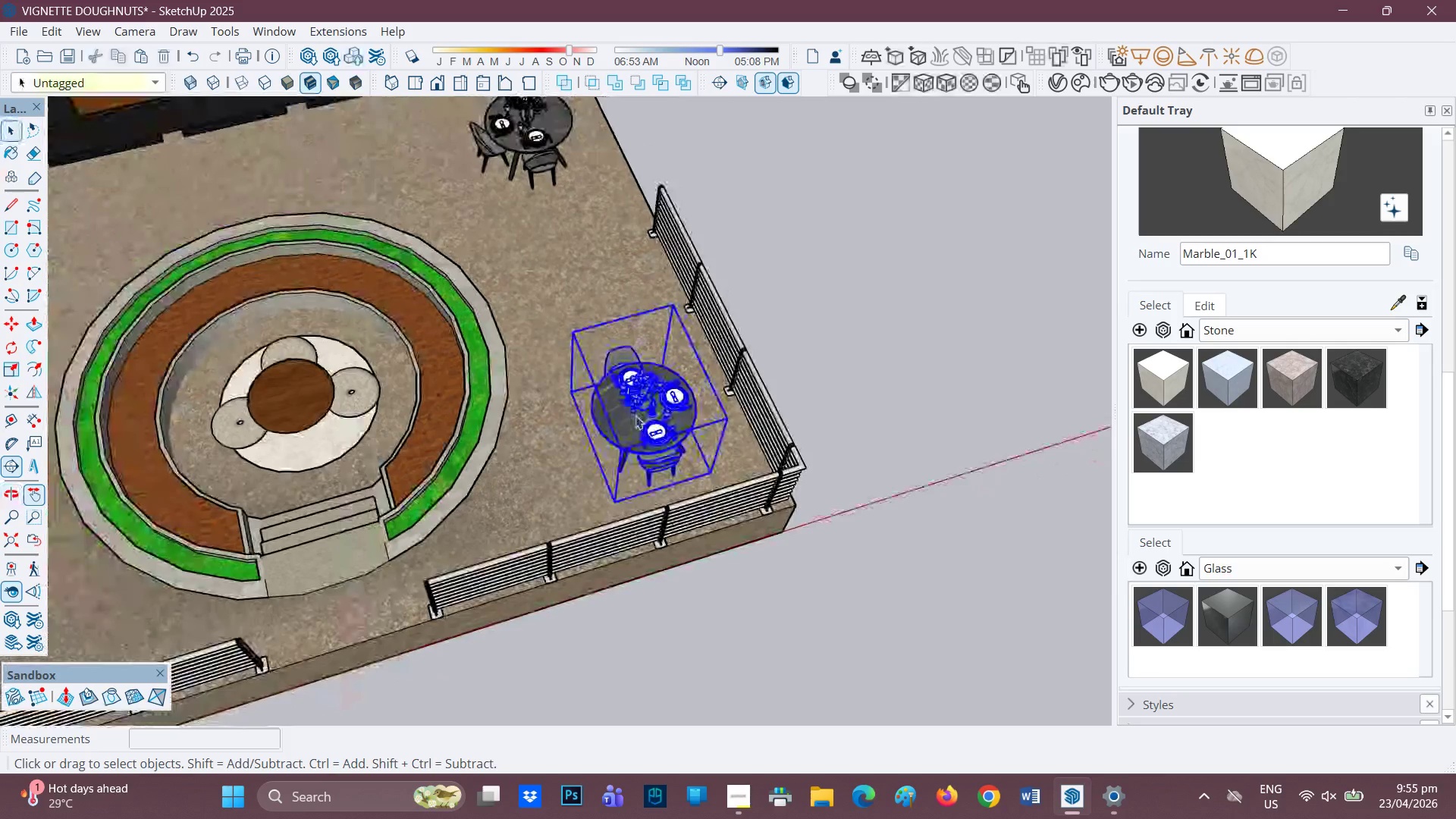 
scroll: coordinate [656, 409], scroll_direction: down, amount: 2.0
 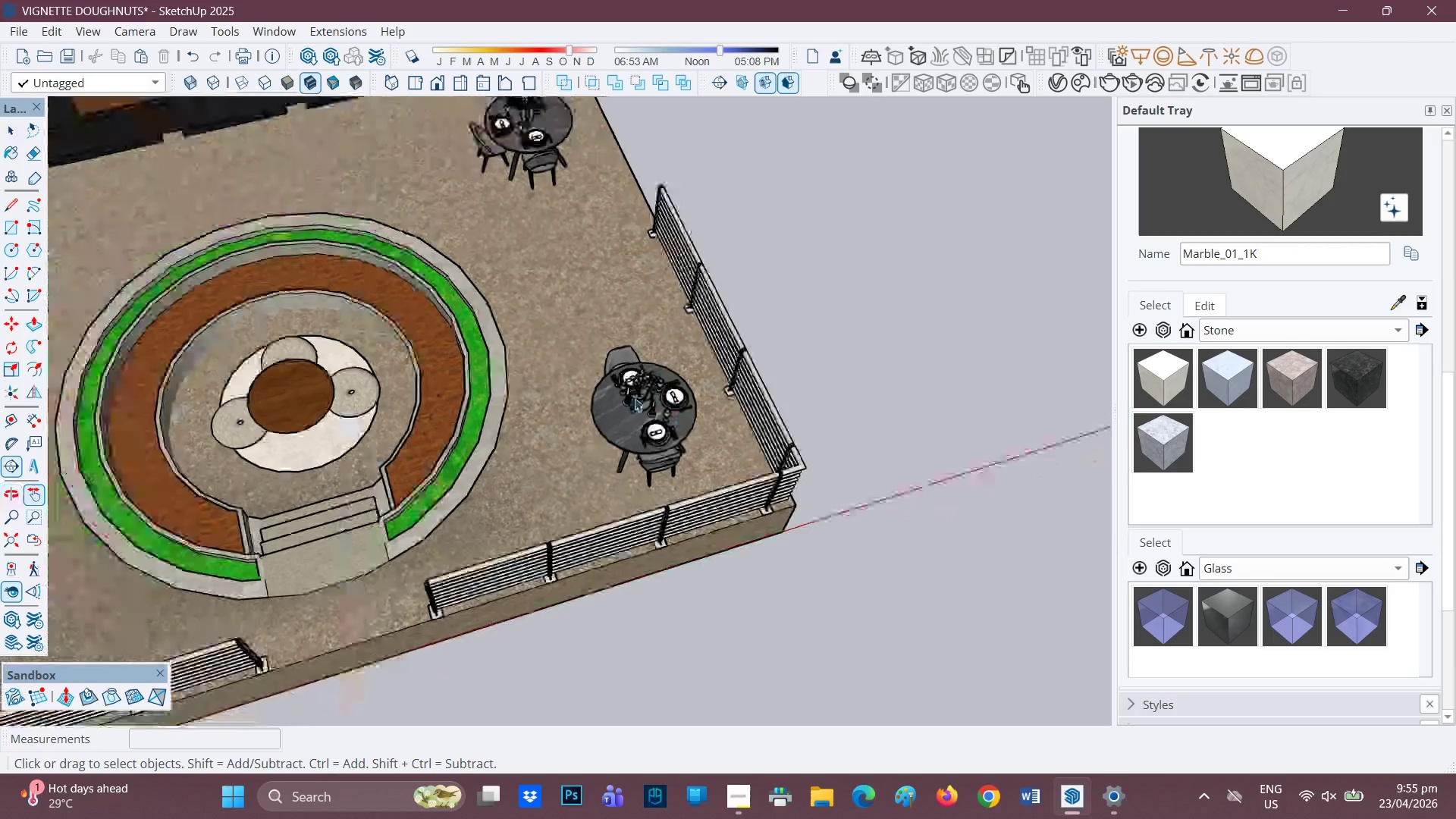 
scroll: coordinate [685, 476], scroll_direction: up, amount: 4.0
 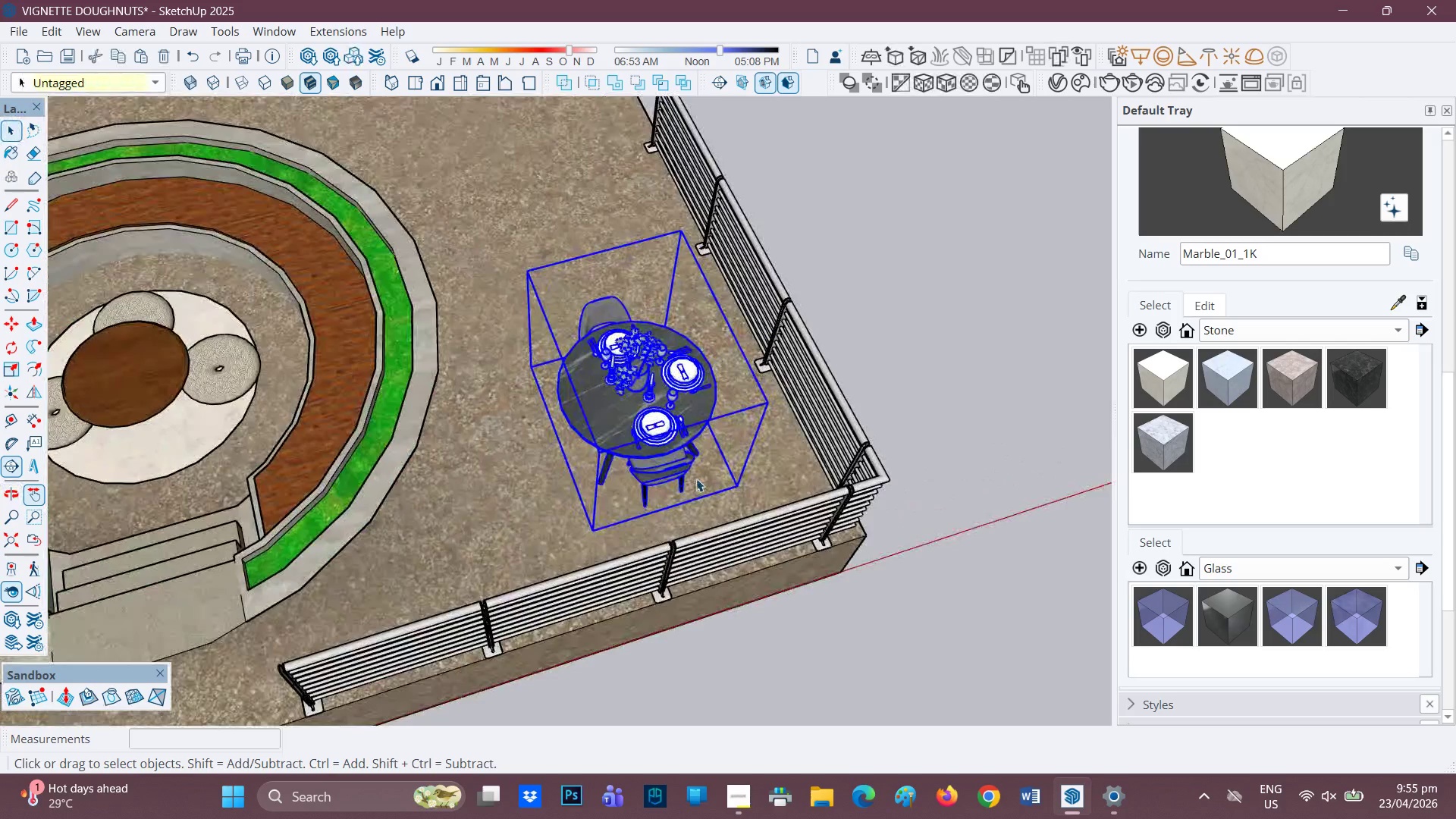 
key(M)
 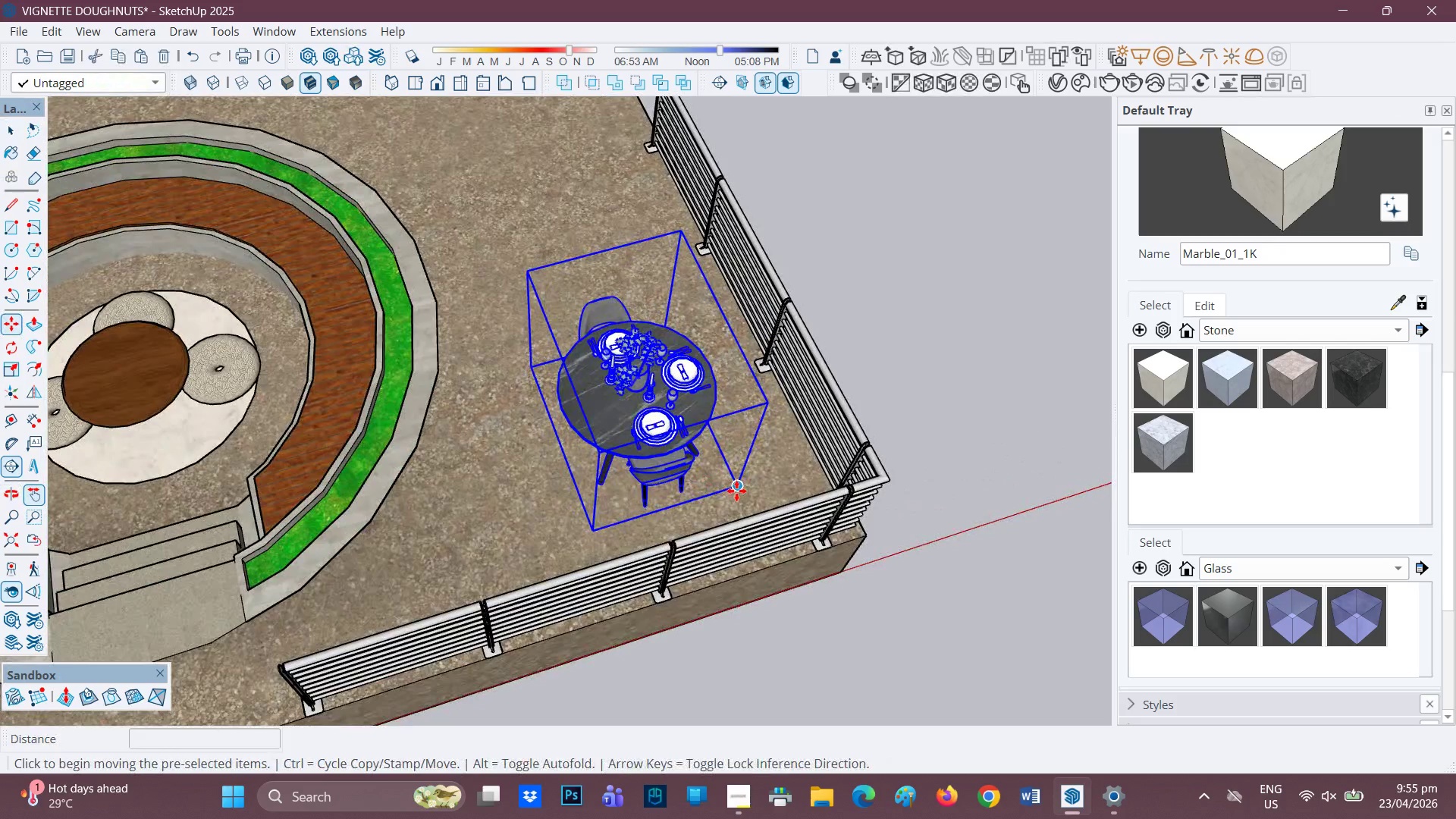 
left_click([736, 491])
 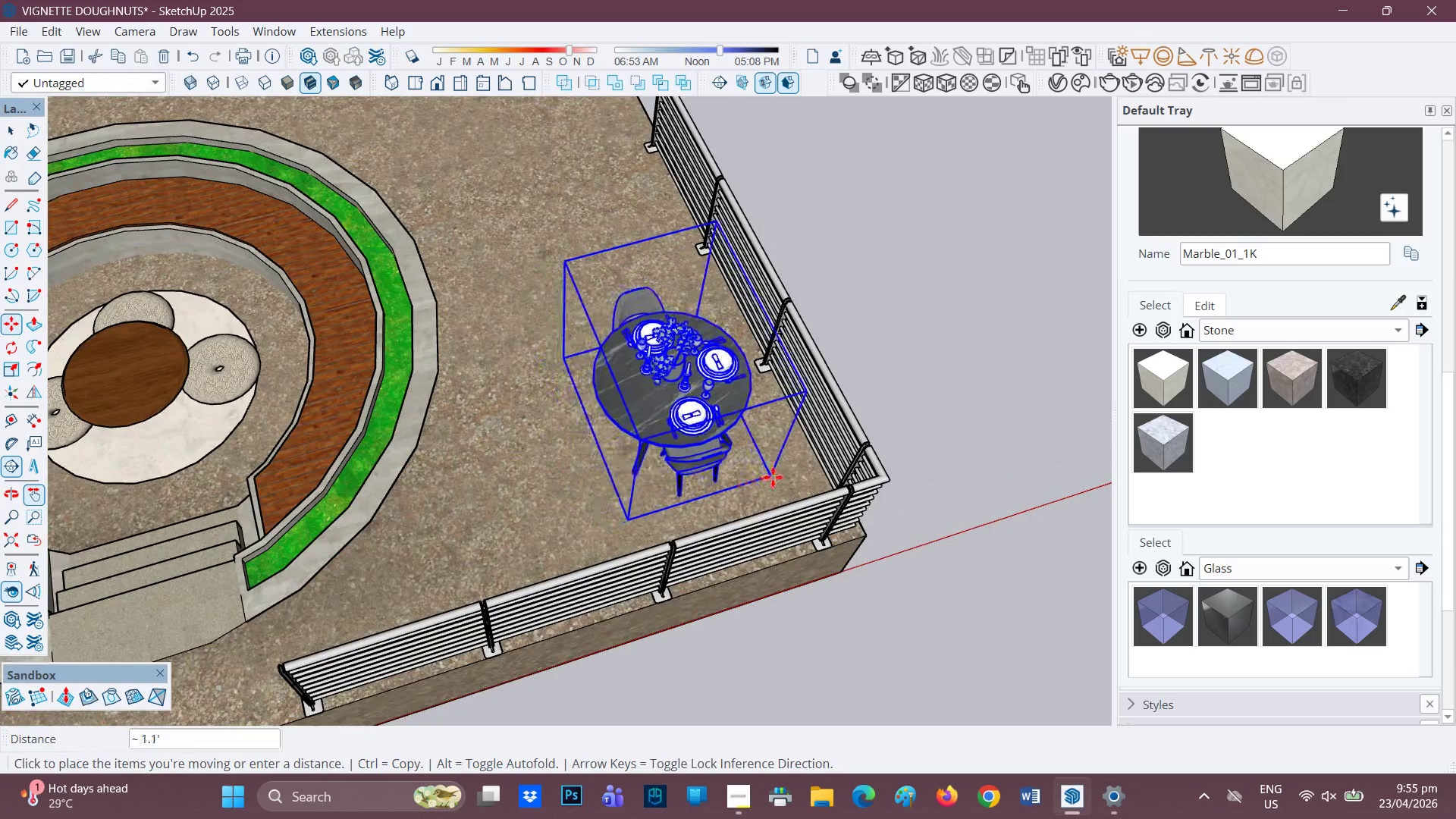 
left_click([774, 477])
 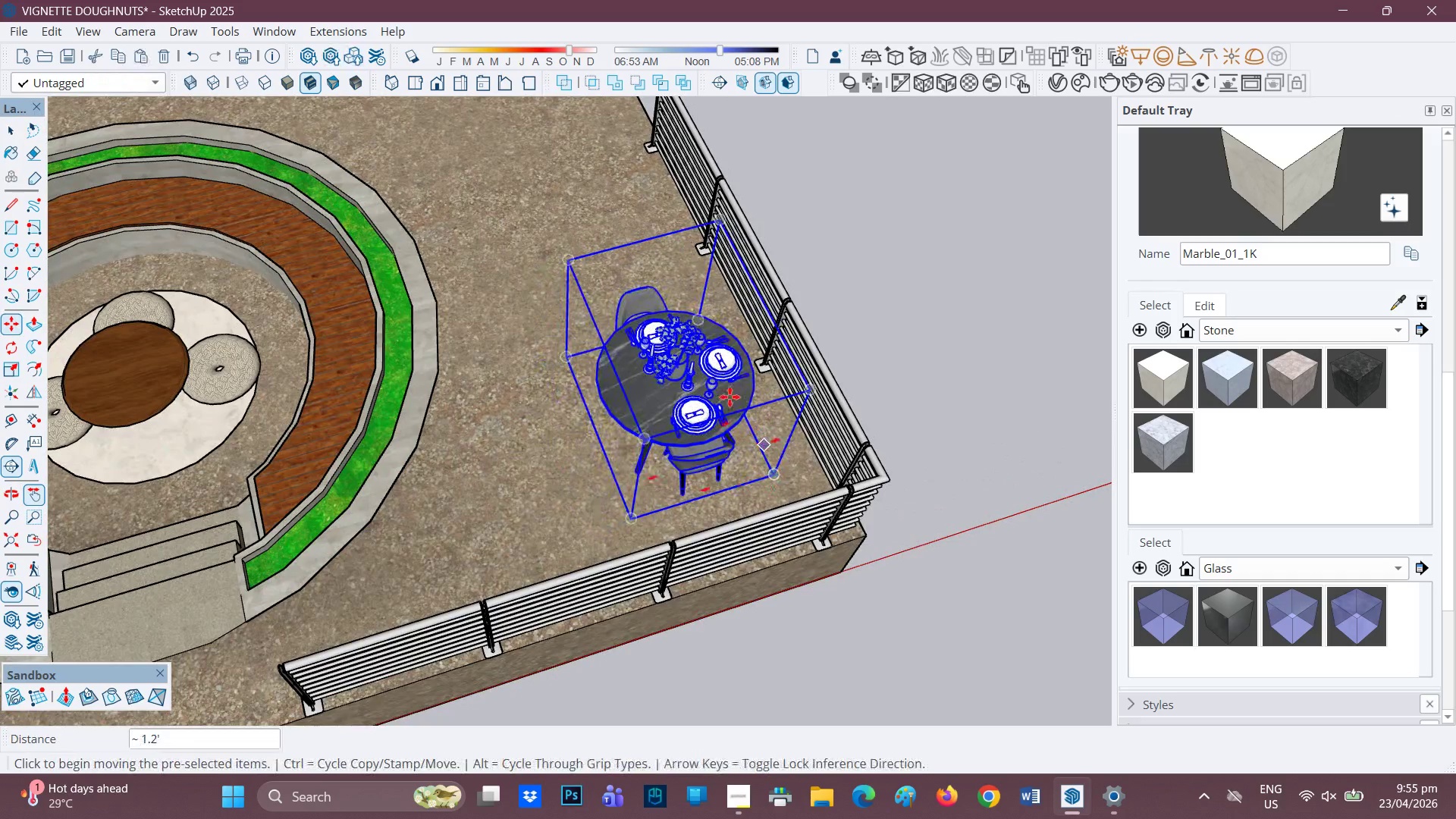 
scroll: coordinate [542, 276], scroll_direction: down, amount: 11.0
 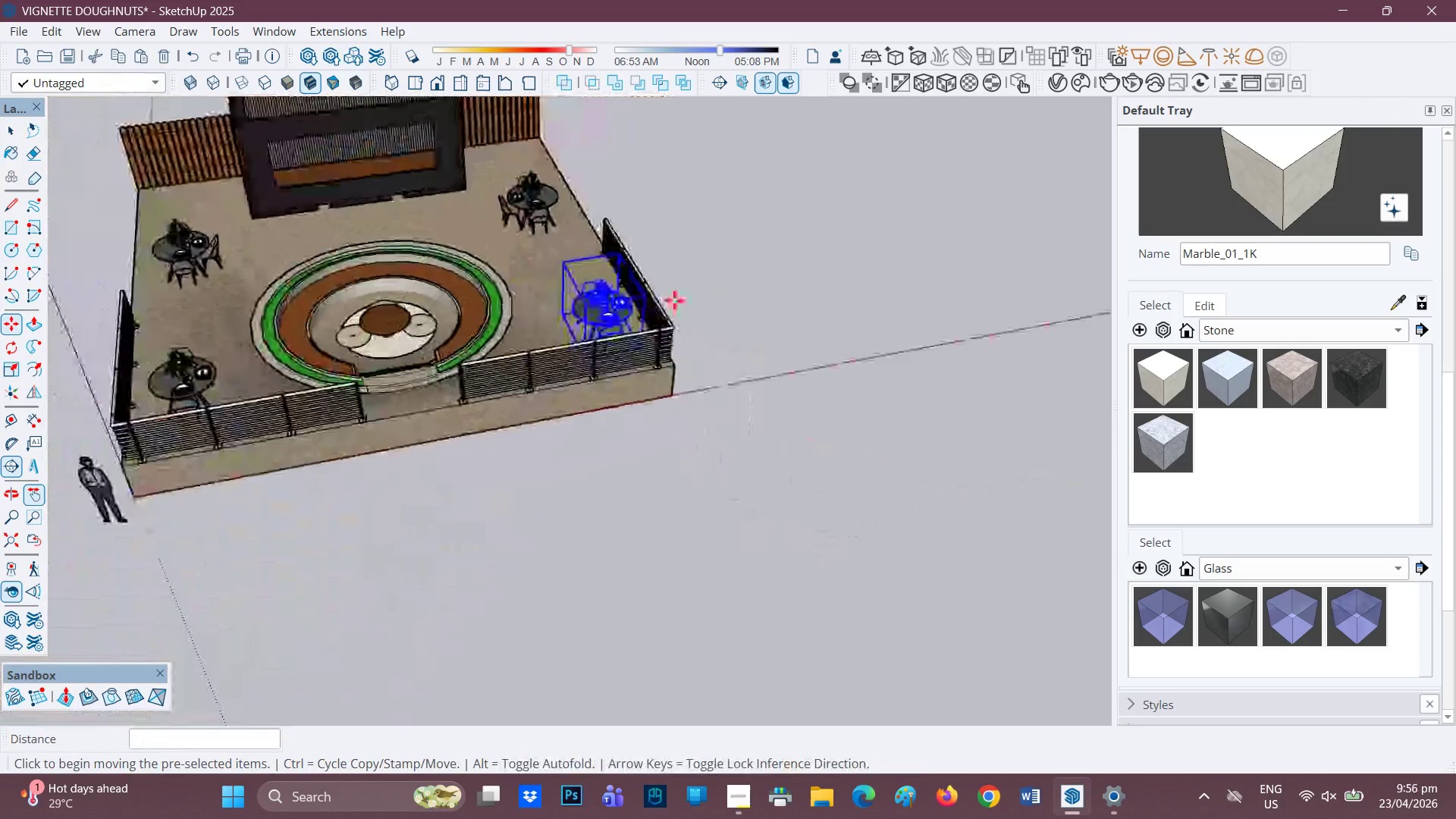 
scroll: coordinate [215, 301], scroll_direction: up, amount: 2.0
 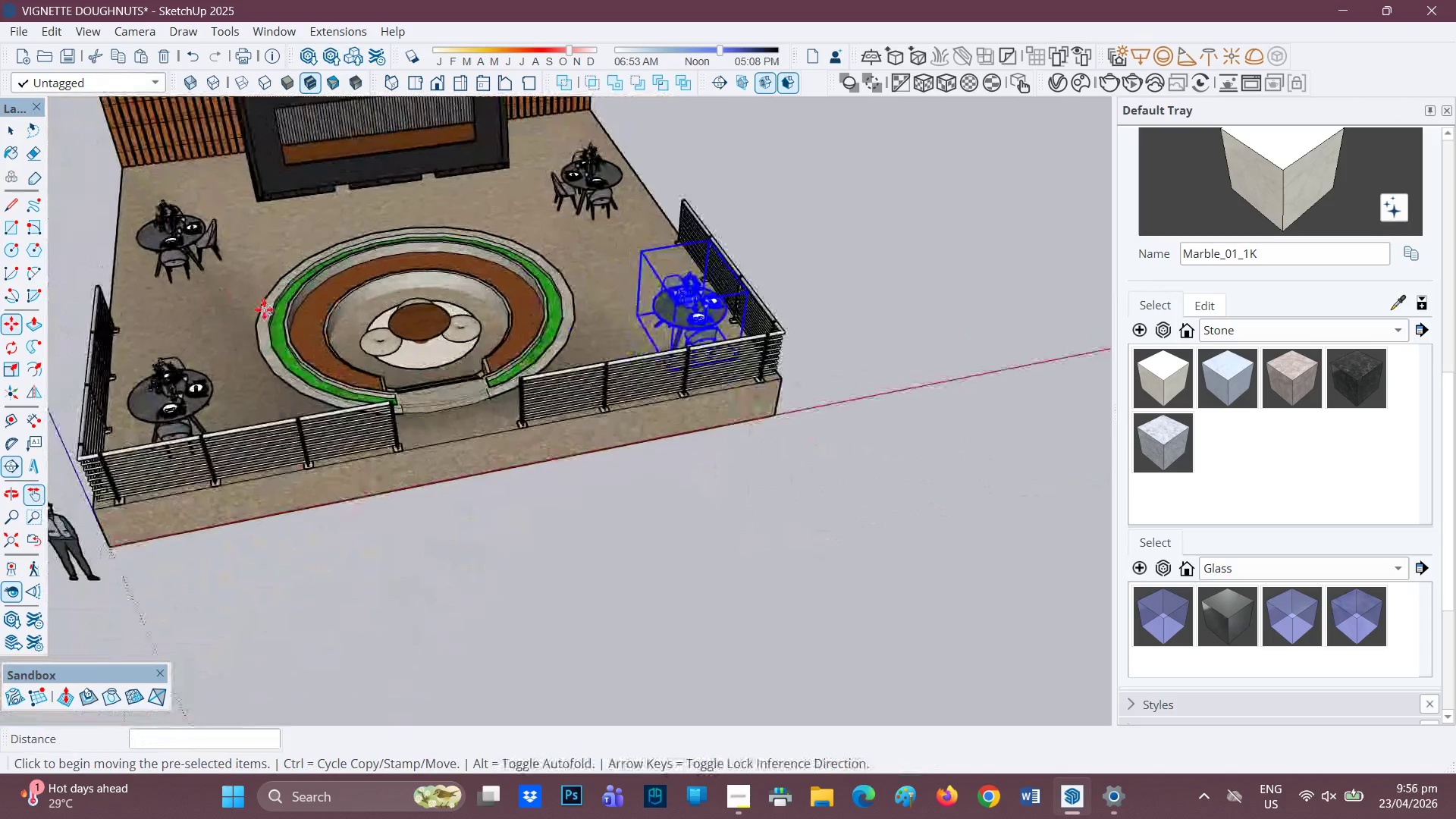 
key(H)
 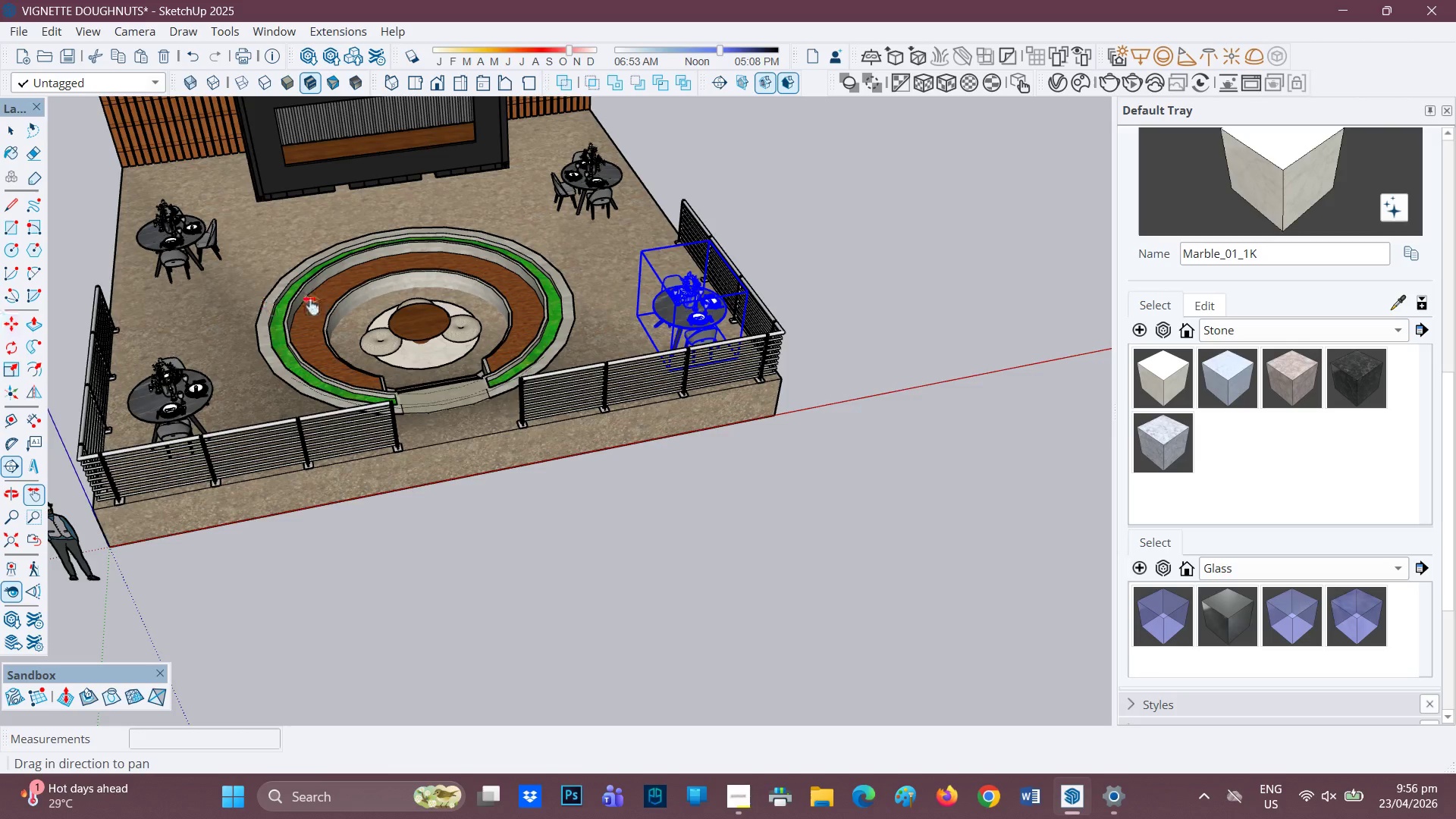 
left_click_drag(start_coordinate=[290, 306], to_coordinate=[689, 340])
 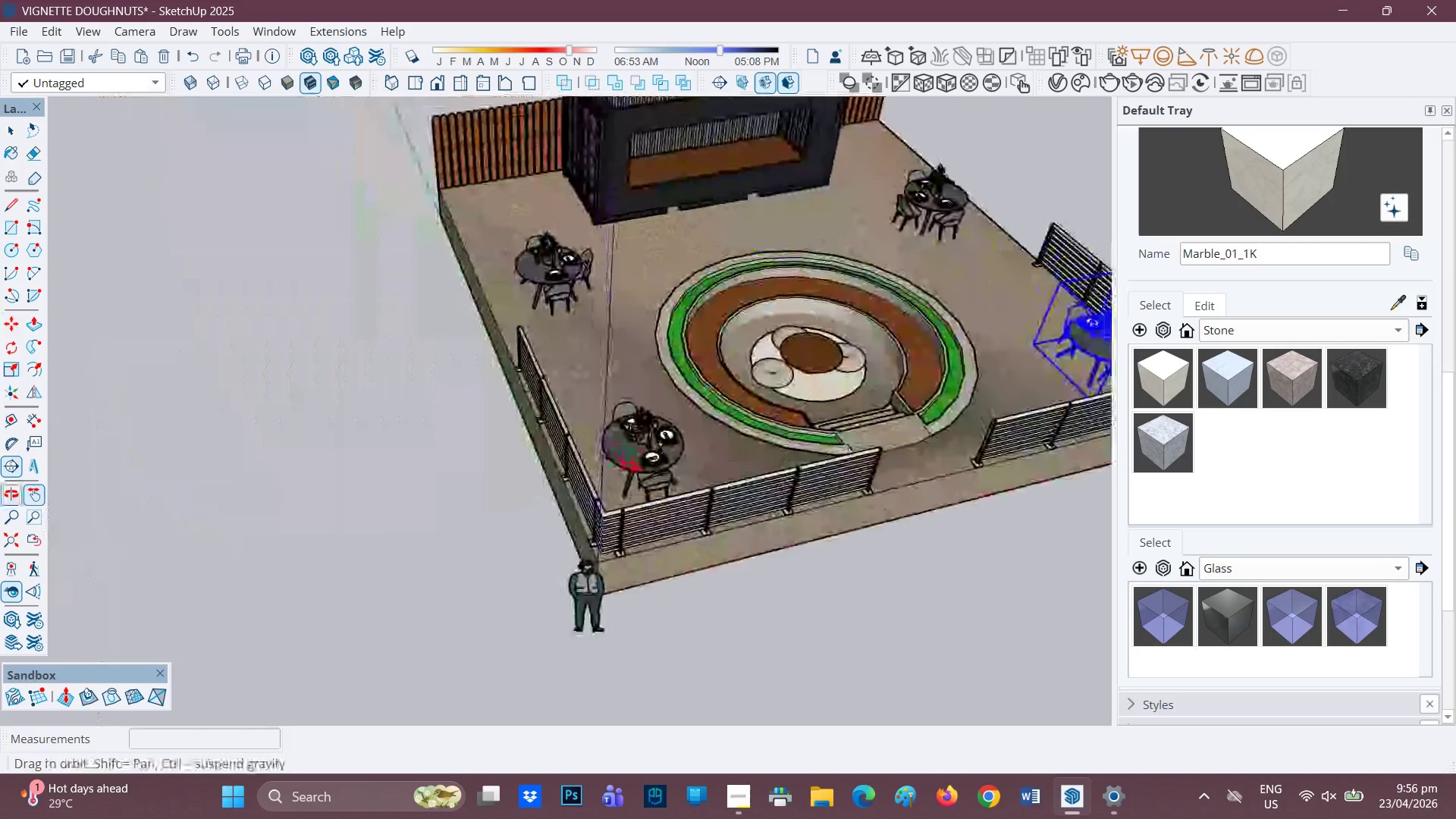 
key(Space)
 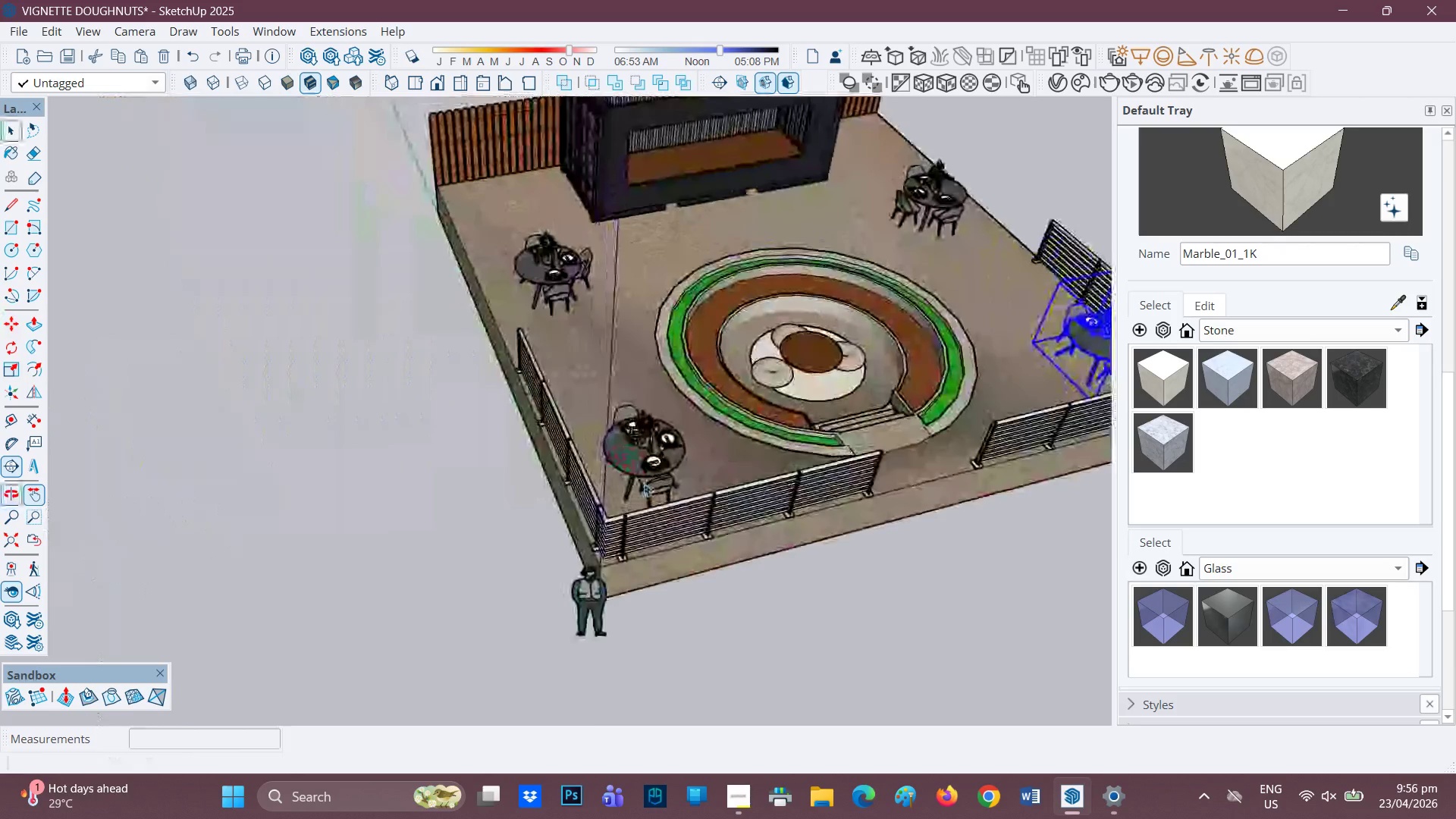 
left_click([652, 455])
 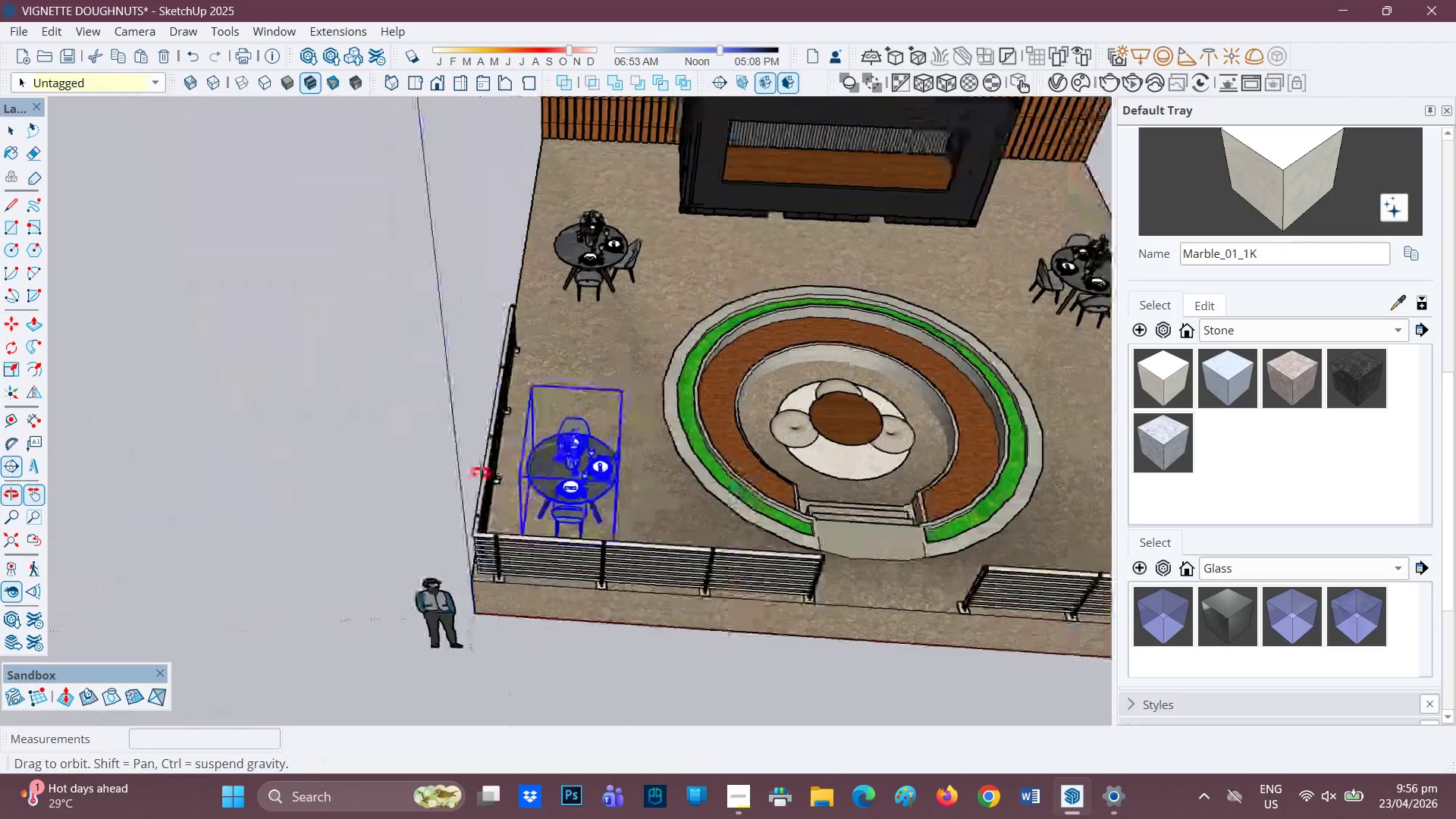 
scroll: coordinate [507, 506], scroll_direction: up, amount: 4.0
 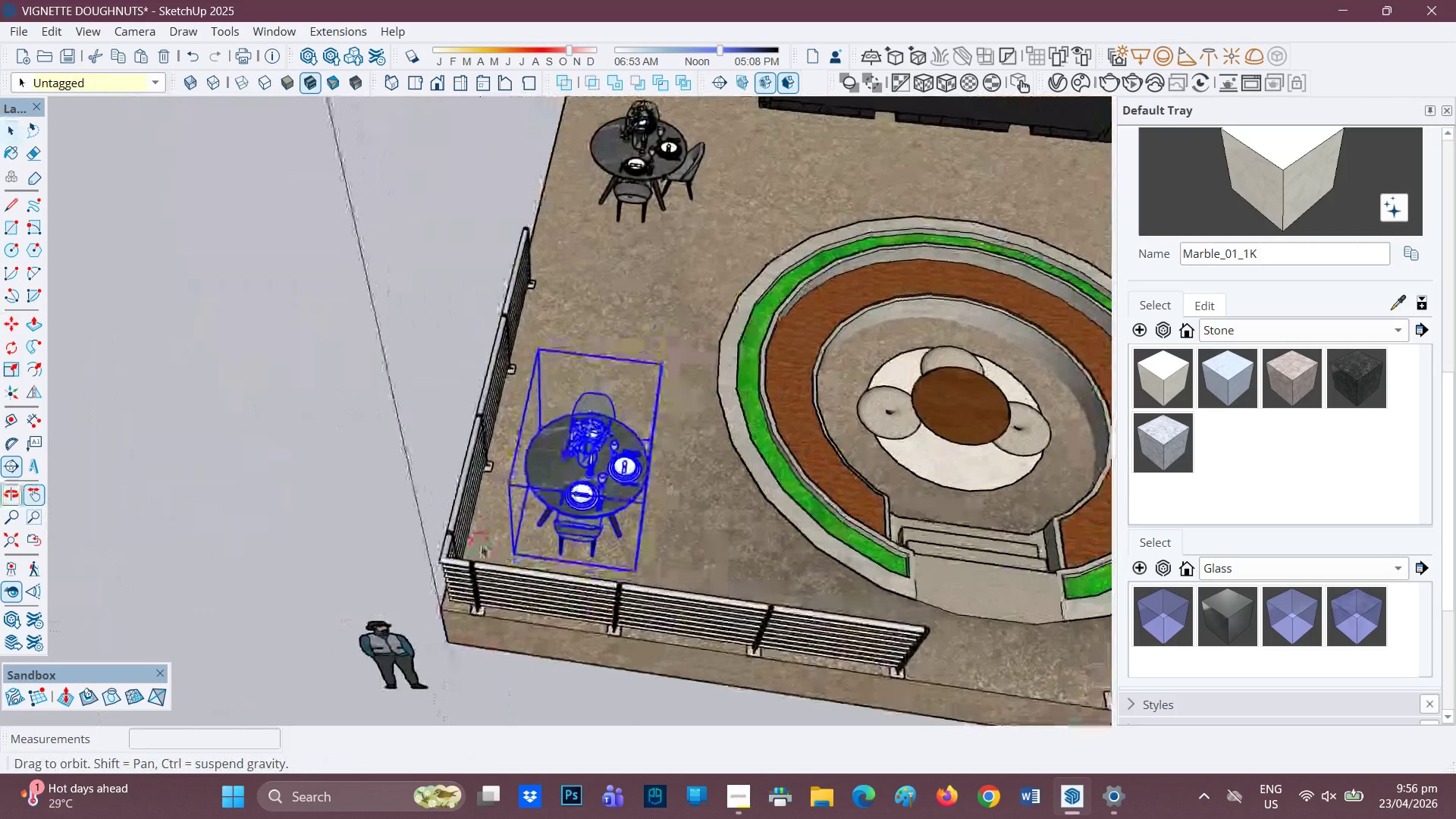 
key(M)
 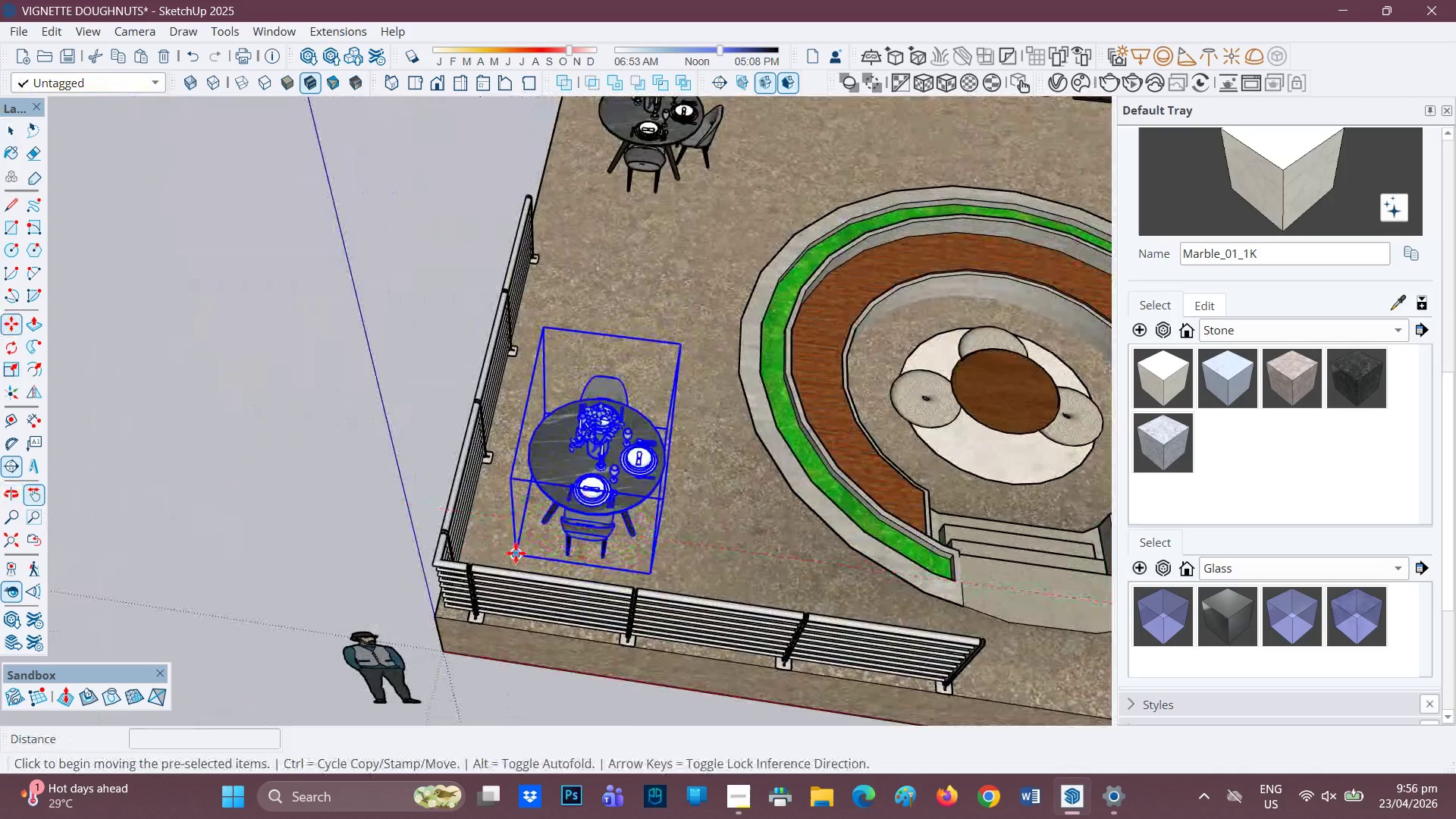 
scroll: coordinate [495, 556], scroll_direction: up, amount: 1.0
 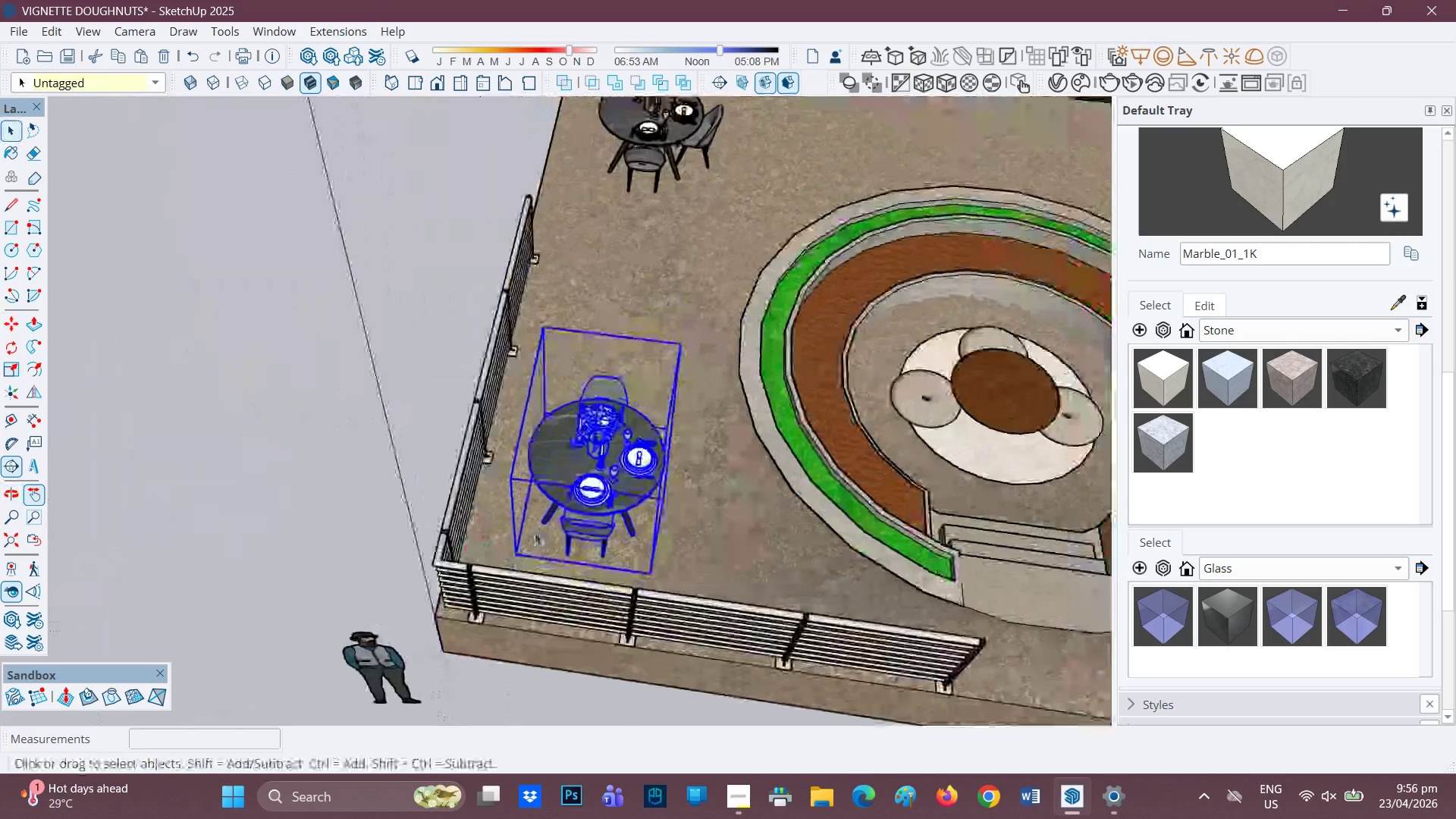 
left_click([516, 553])
 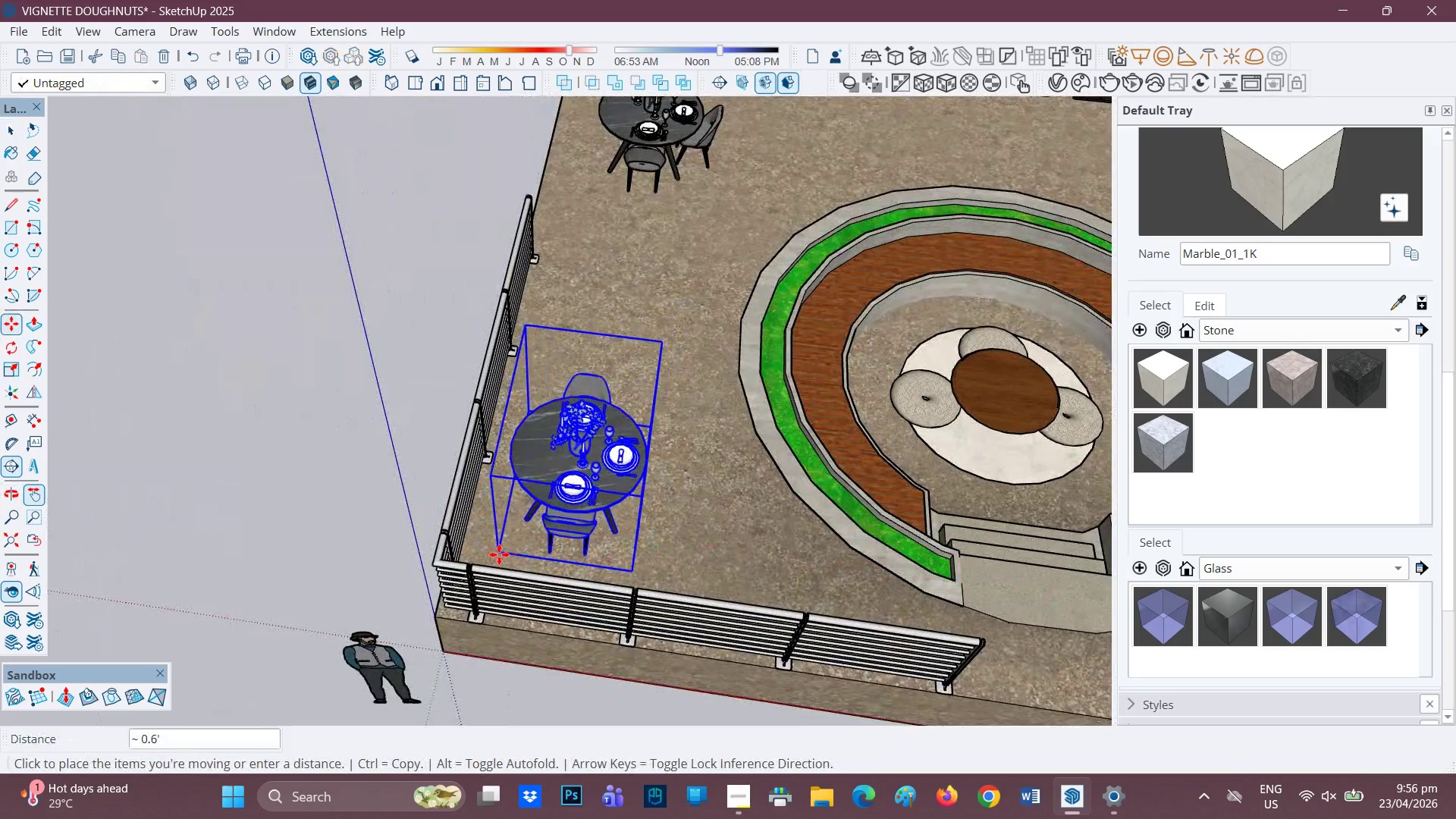 
left_click([499, 554])
 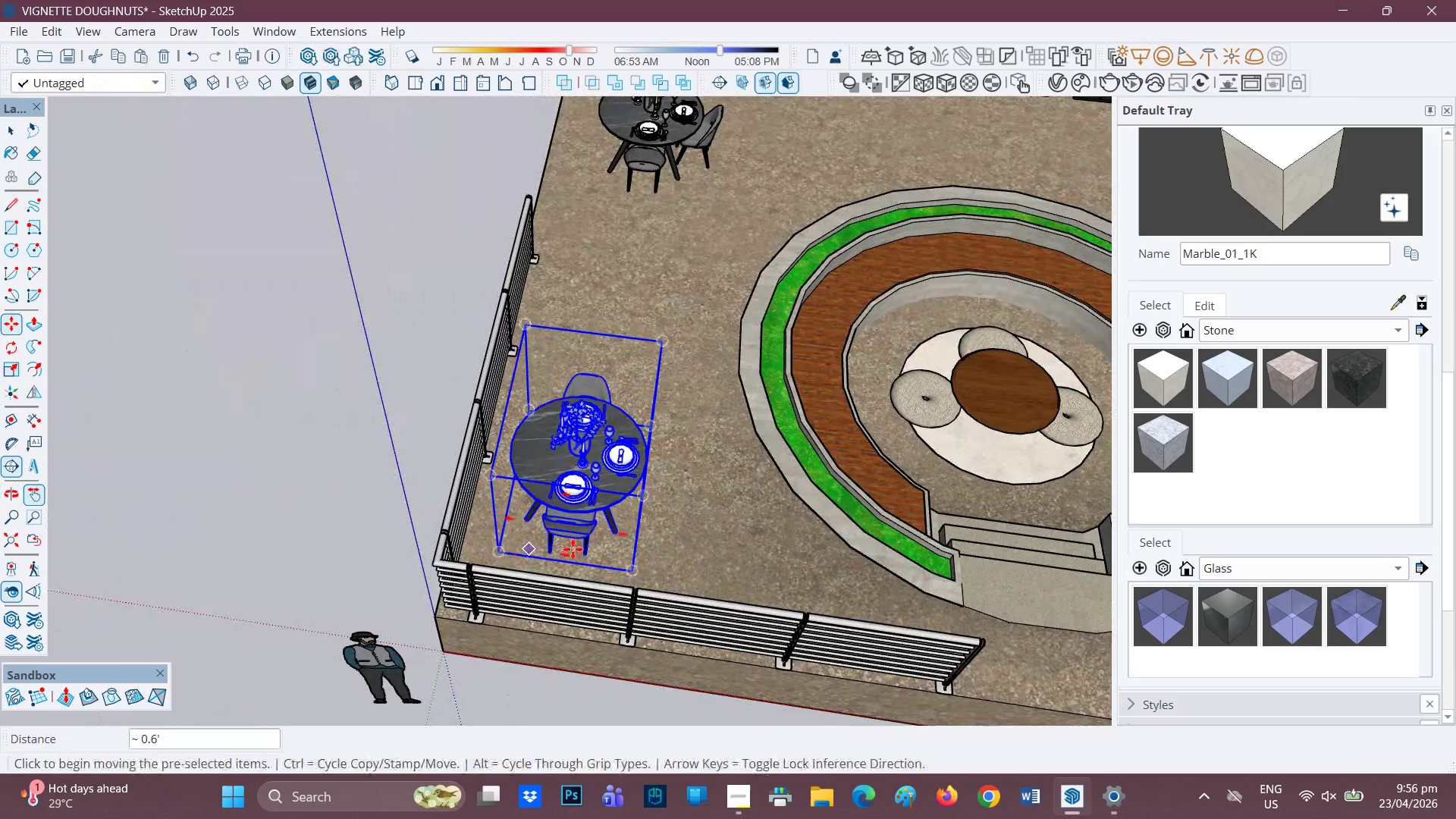 
key(H)
 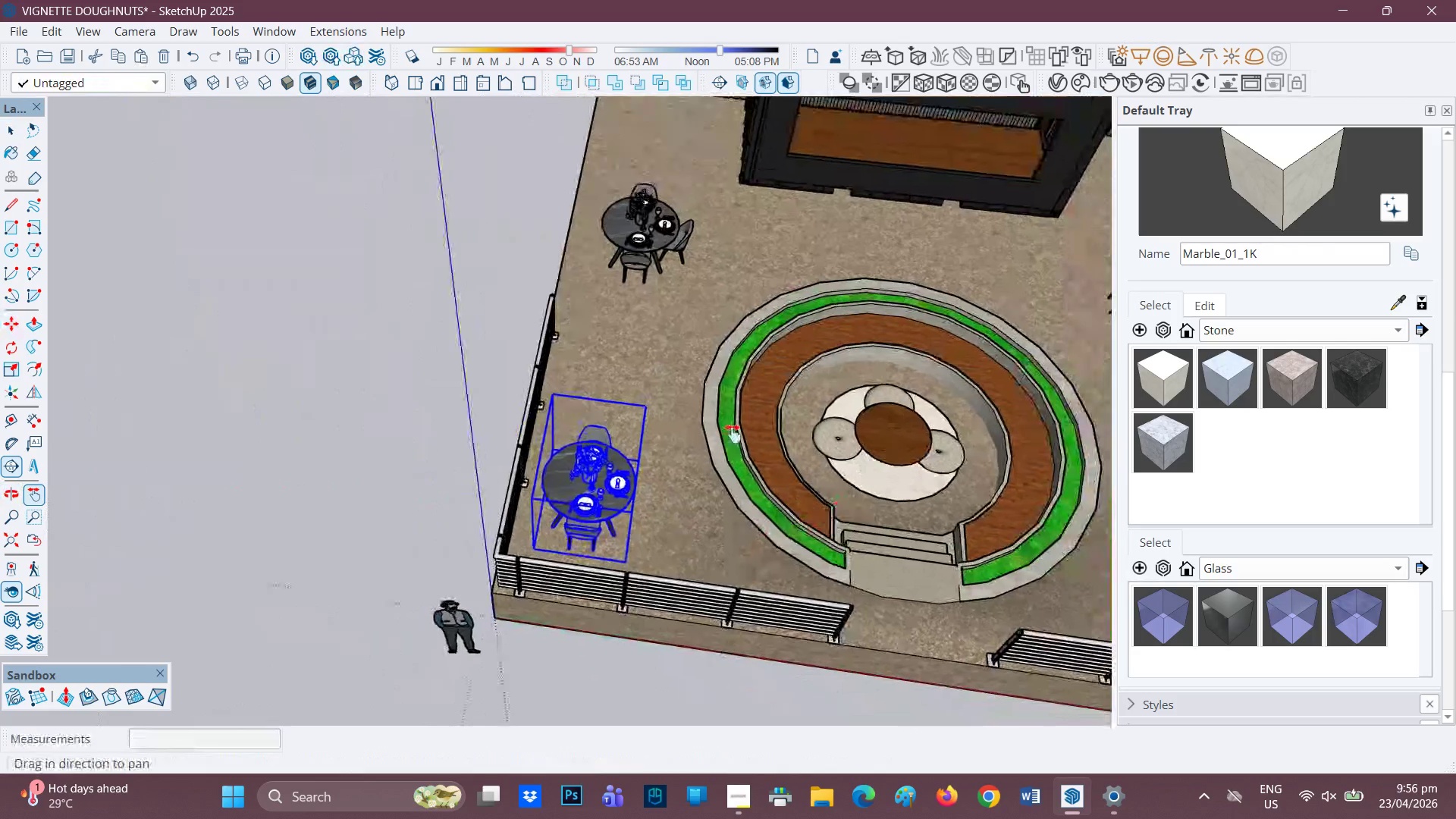 
scroll: coordinate [666, 554], scroll_direction: down, amount: 6.0
 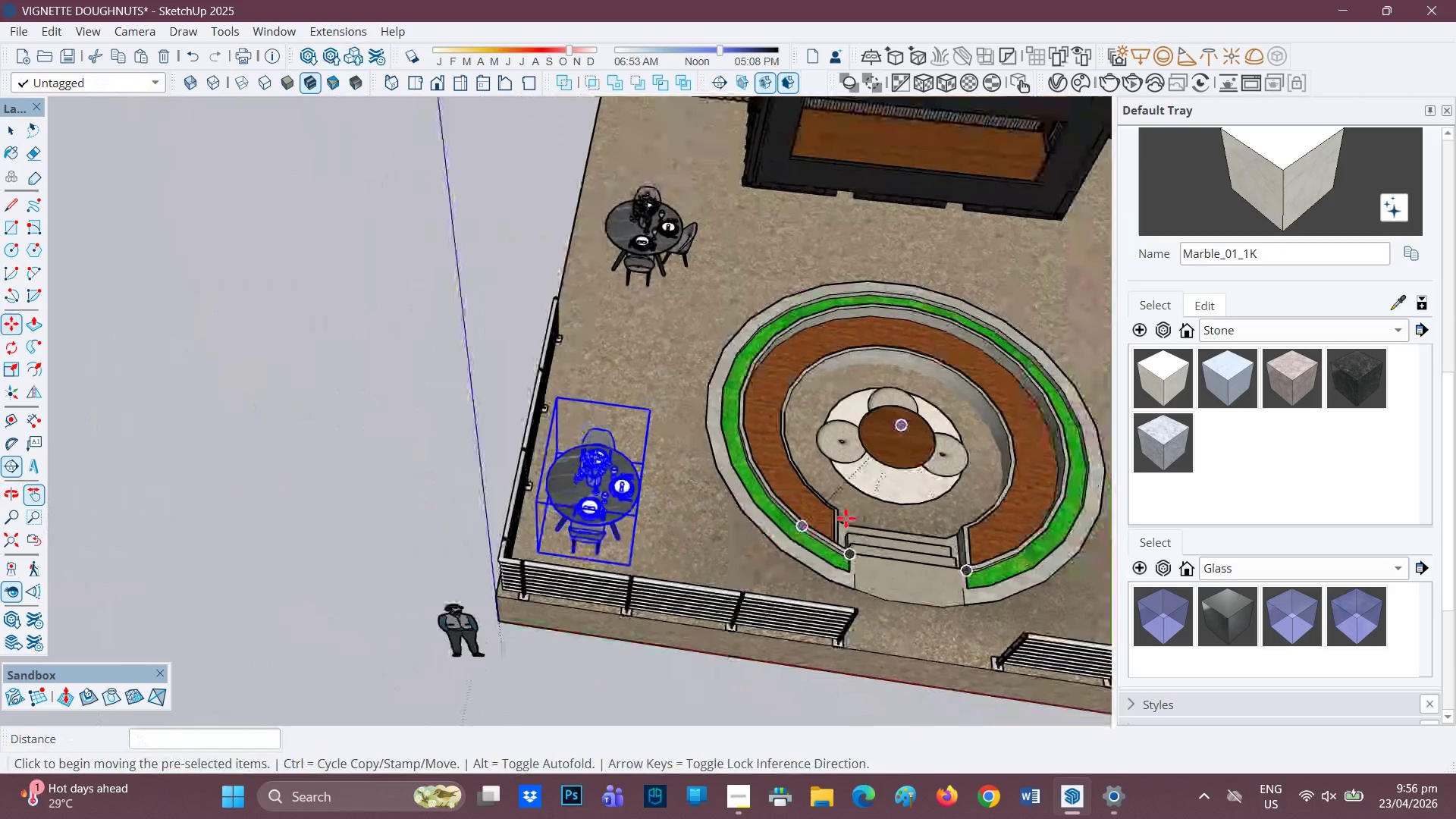 
left_click_drag(start_coordinate=[833, 500], to_coordinate=[714, 444])
 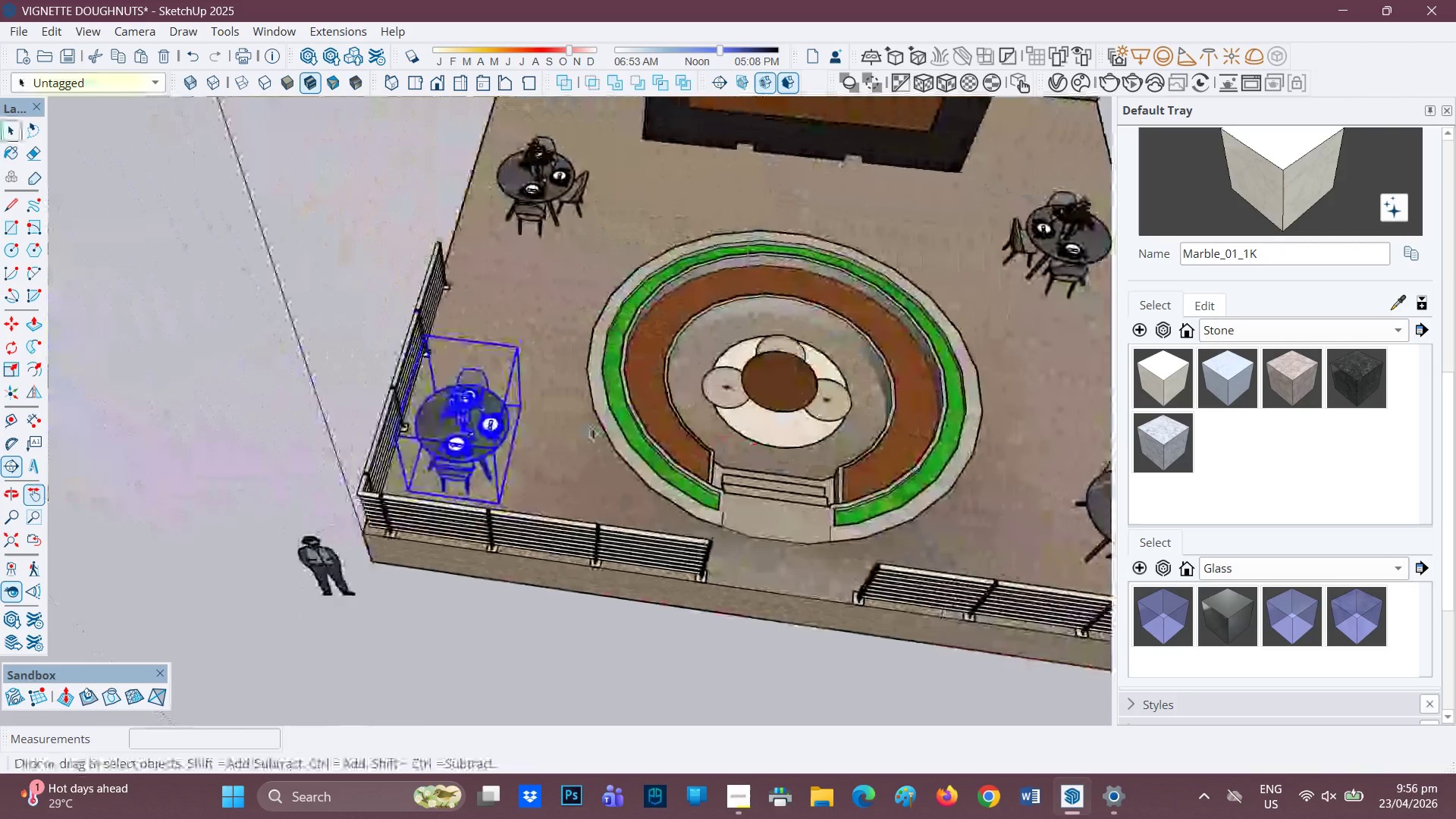 
key(Space)
 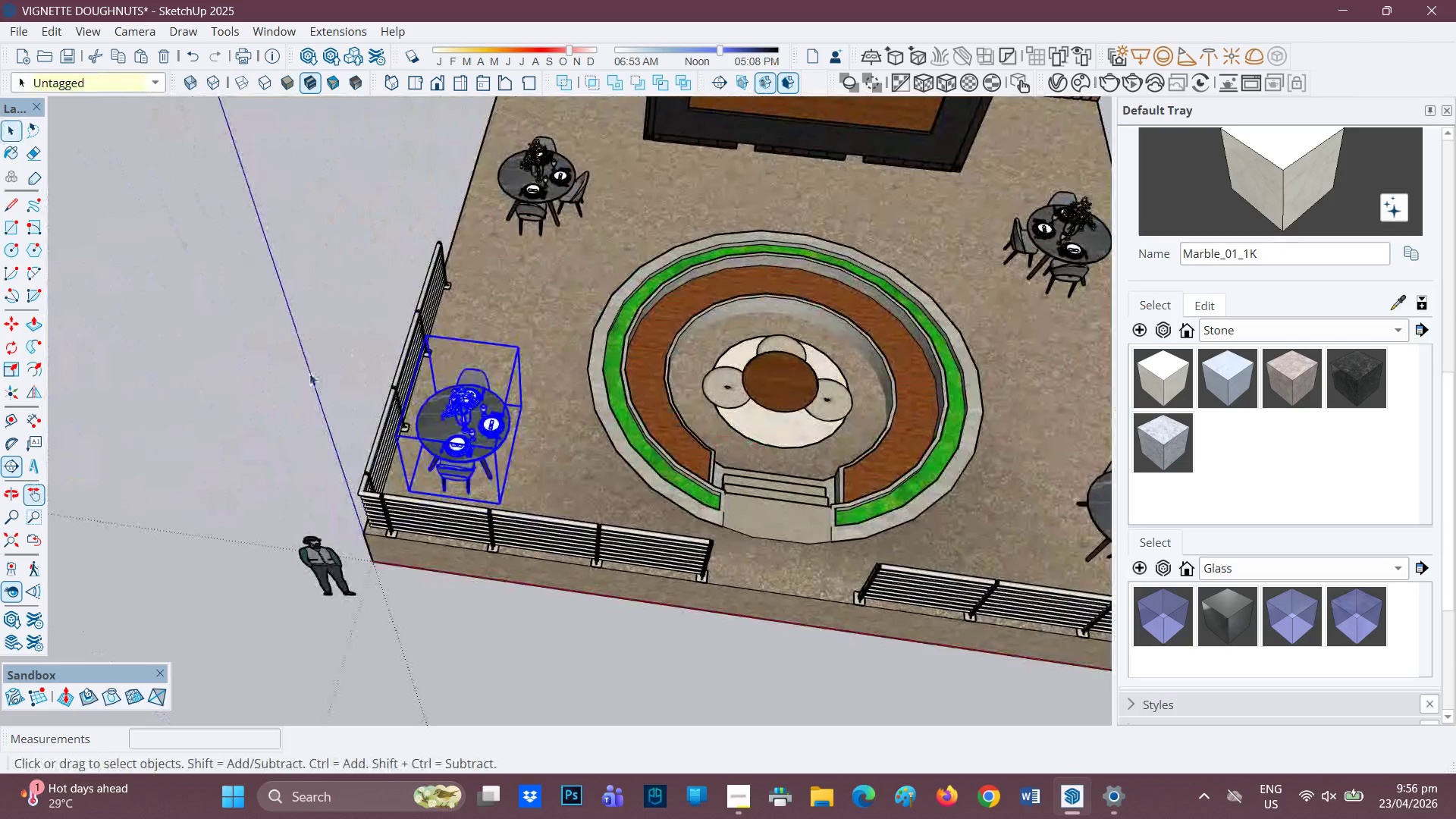 
left_click([309, 373])
 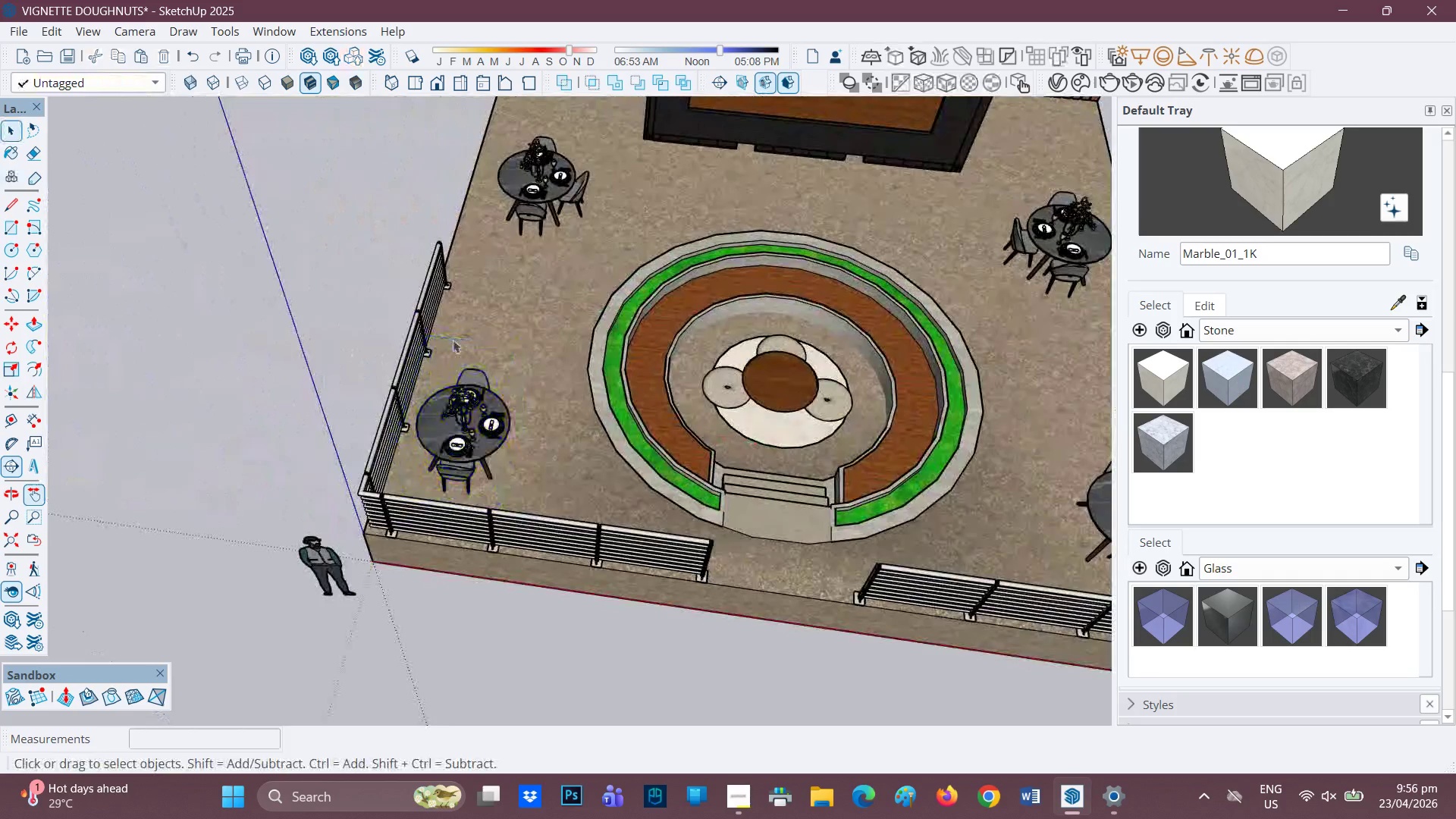 
scroll: coordinate [574, 337], scroll_direction: down, amount: 6.0
 